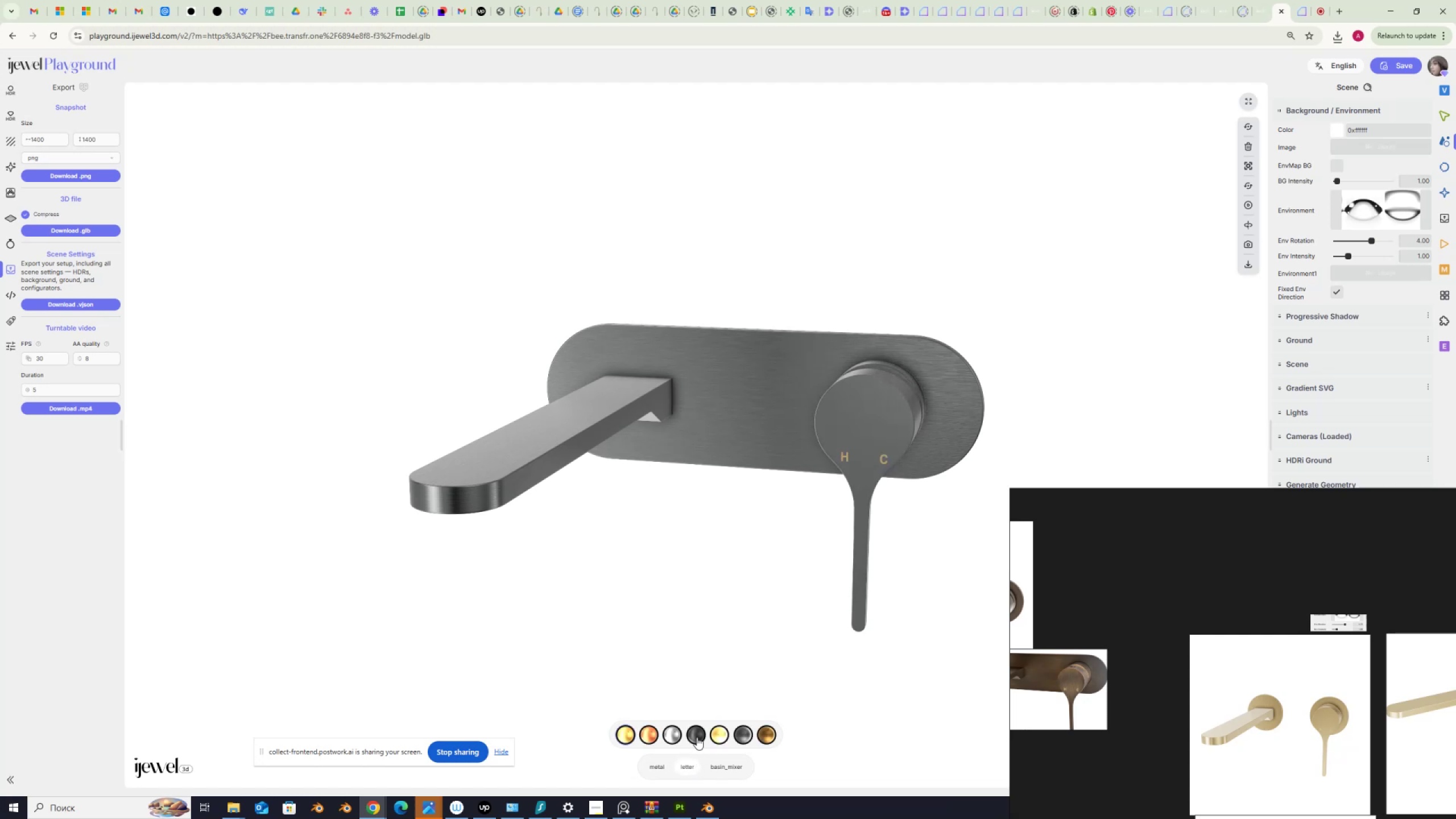 
left_click([743, 735])
 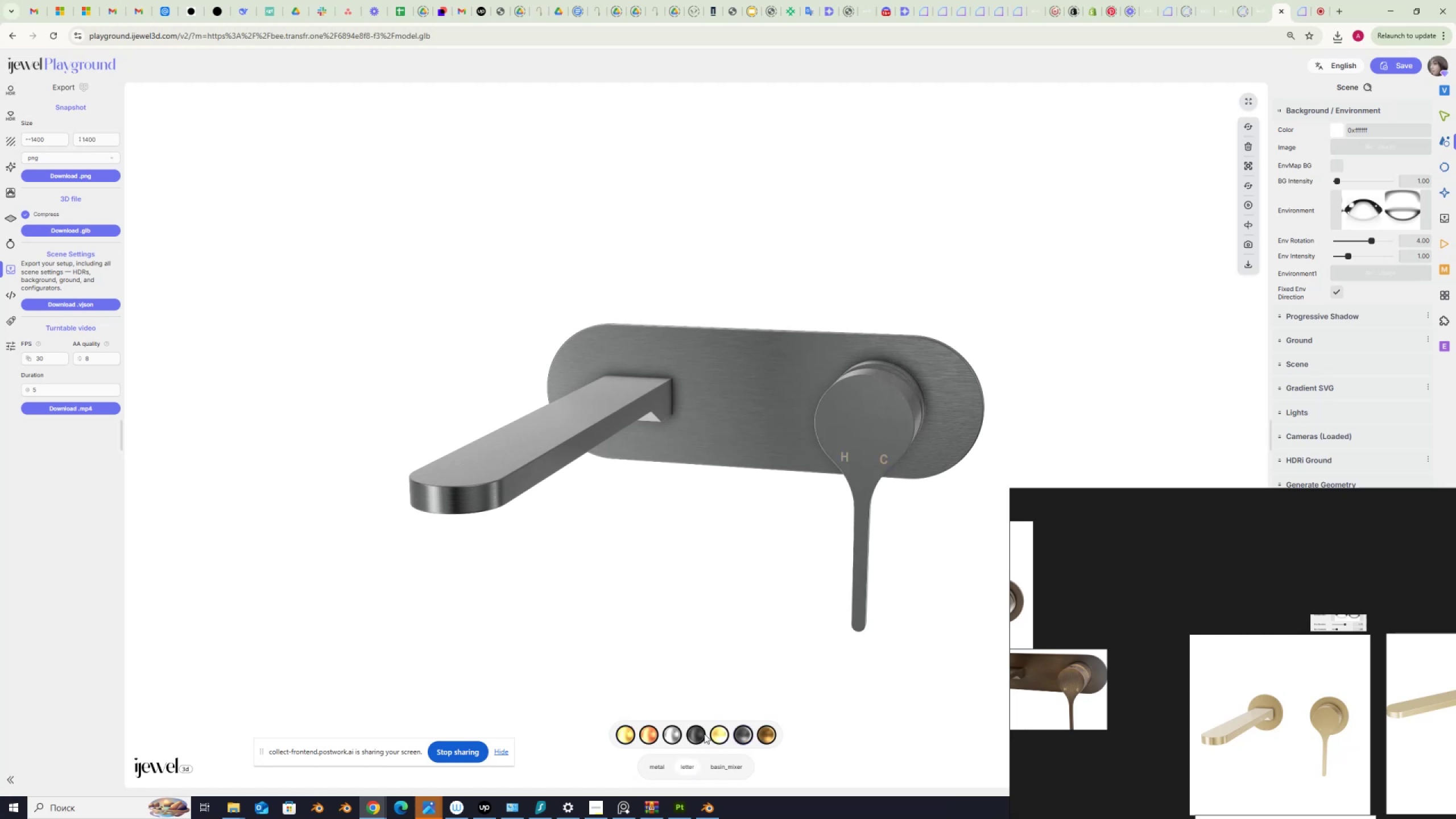 
left_click([697, 733])
 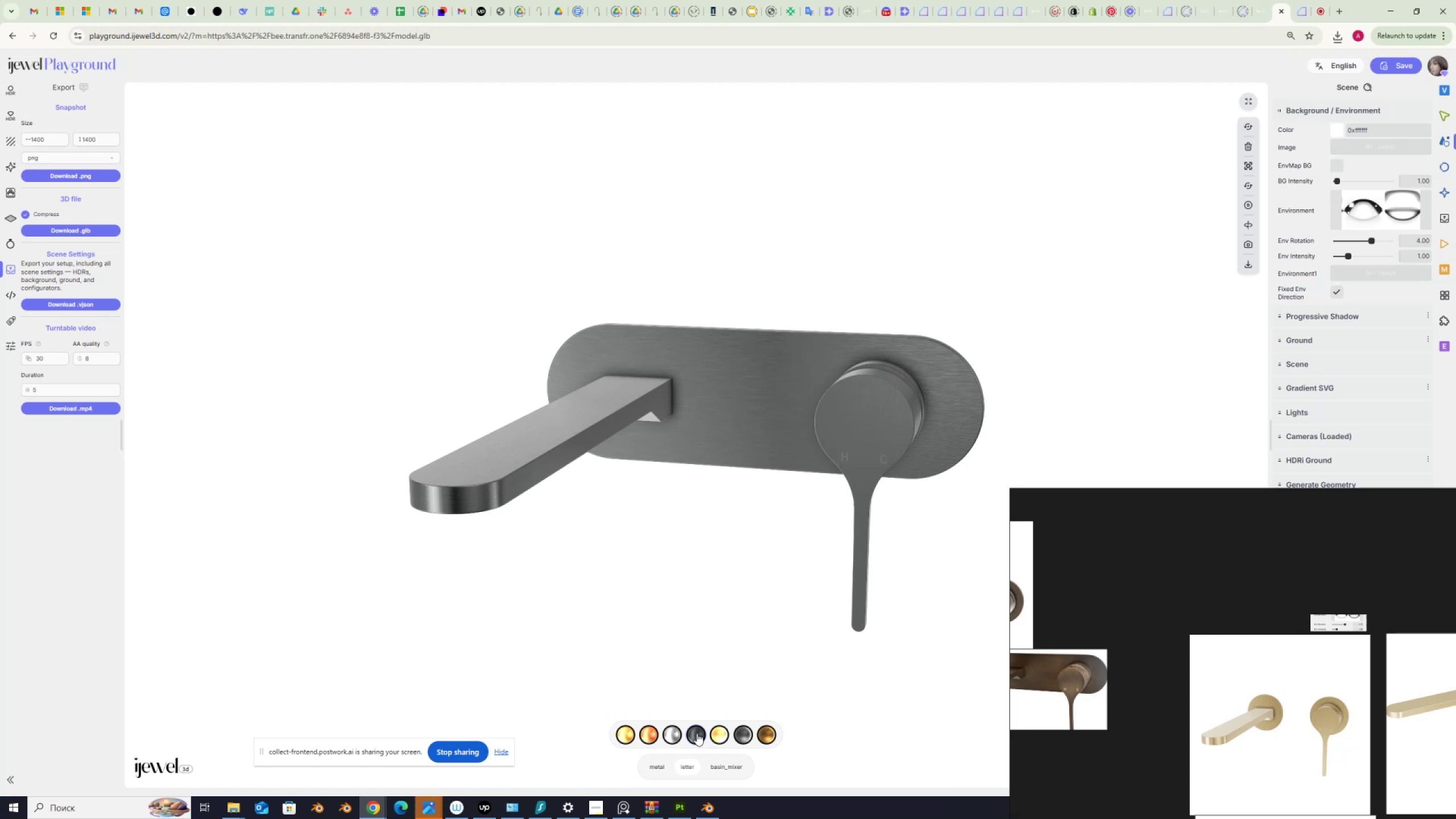 
wait(15.27)
 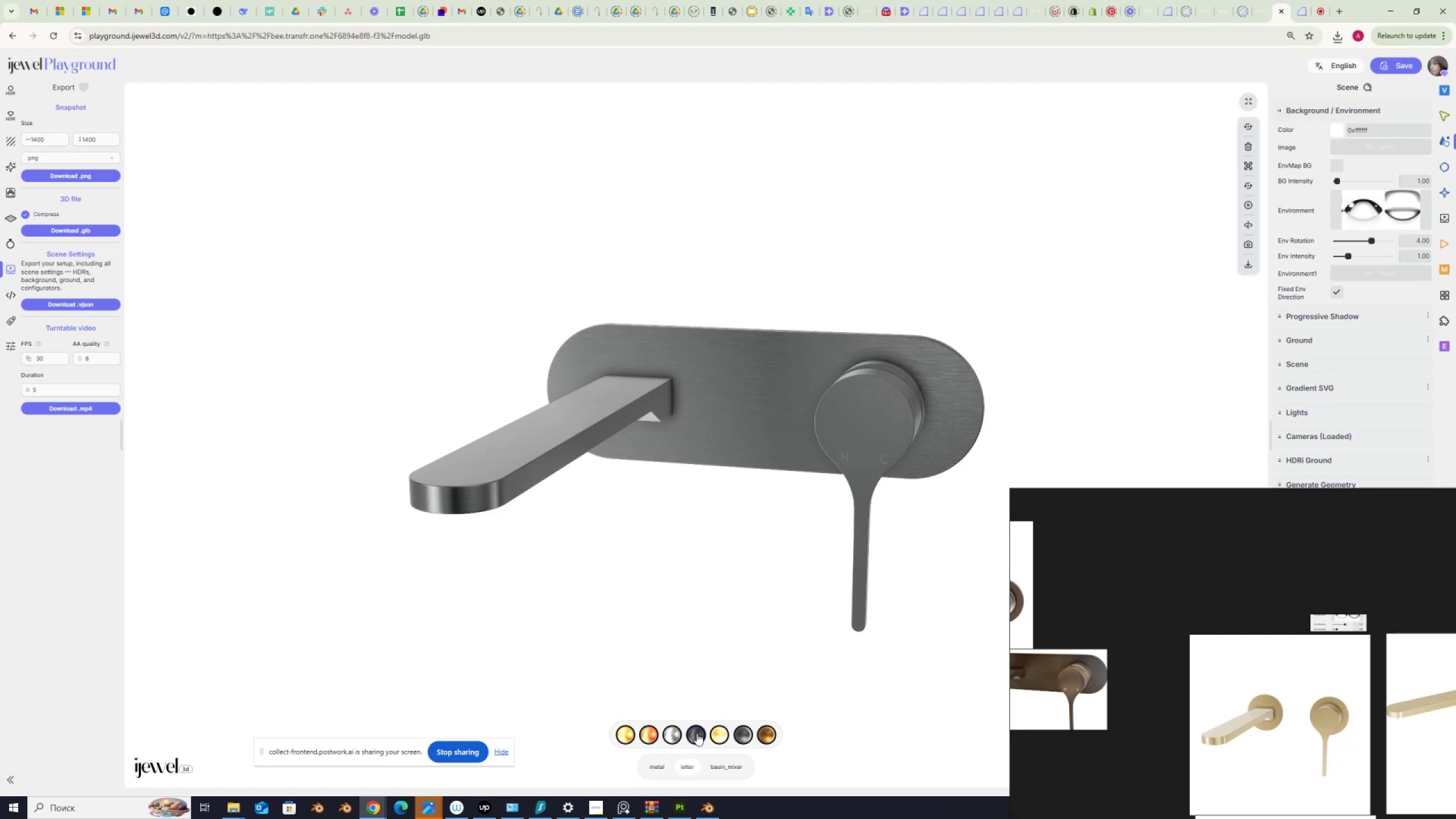 
scroll: coordinate [1193, 636], scroll_direction: down, amount: 4.0
 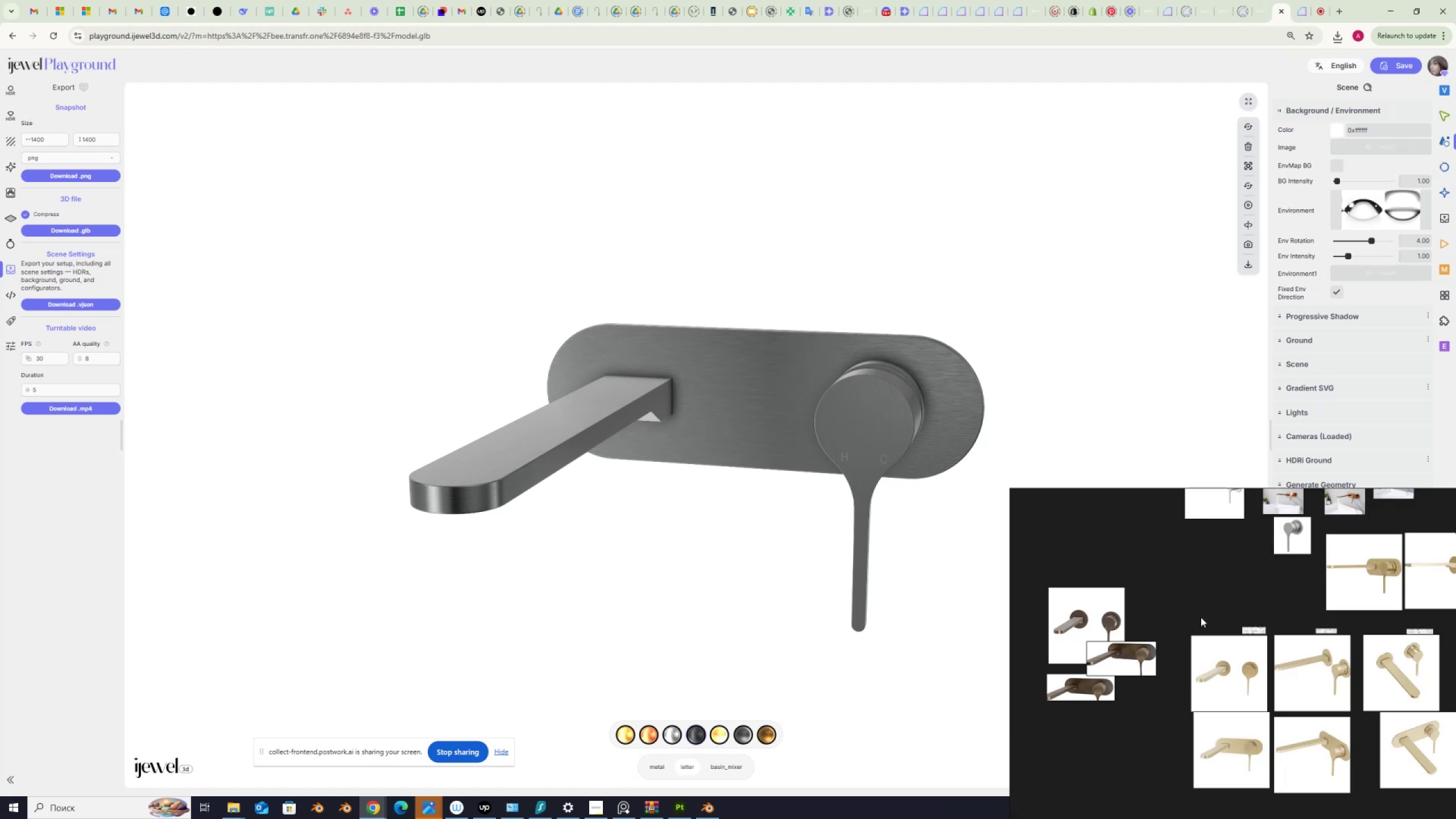 
wait(10.56)
 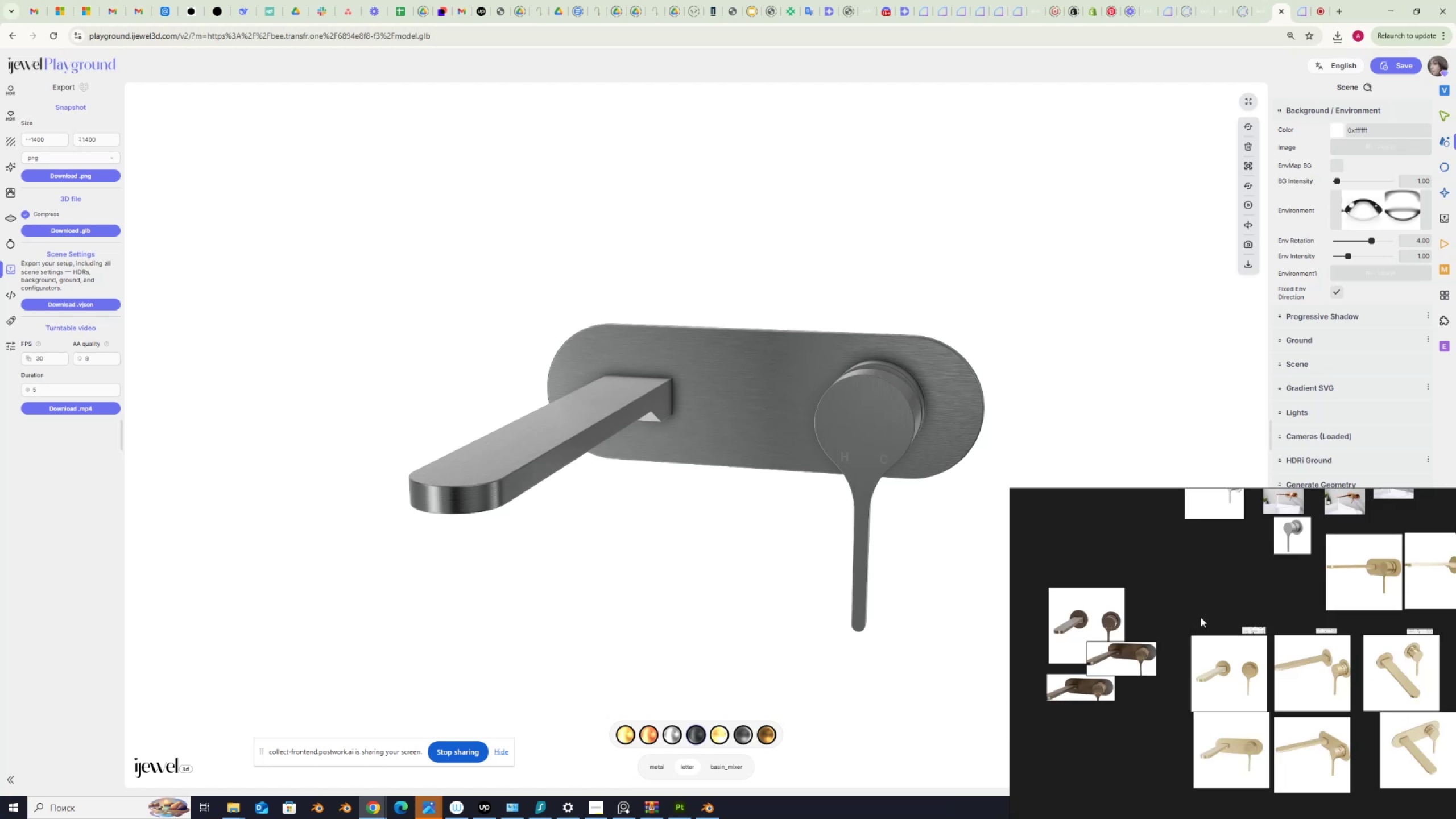 
left_click([1445, 191])
 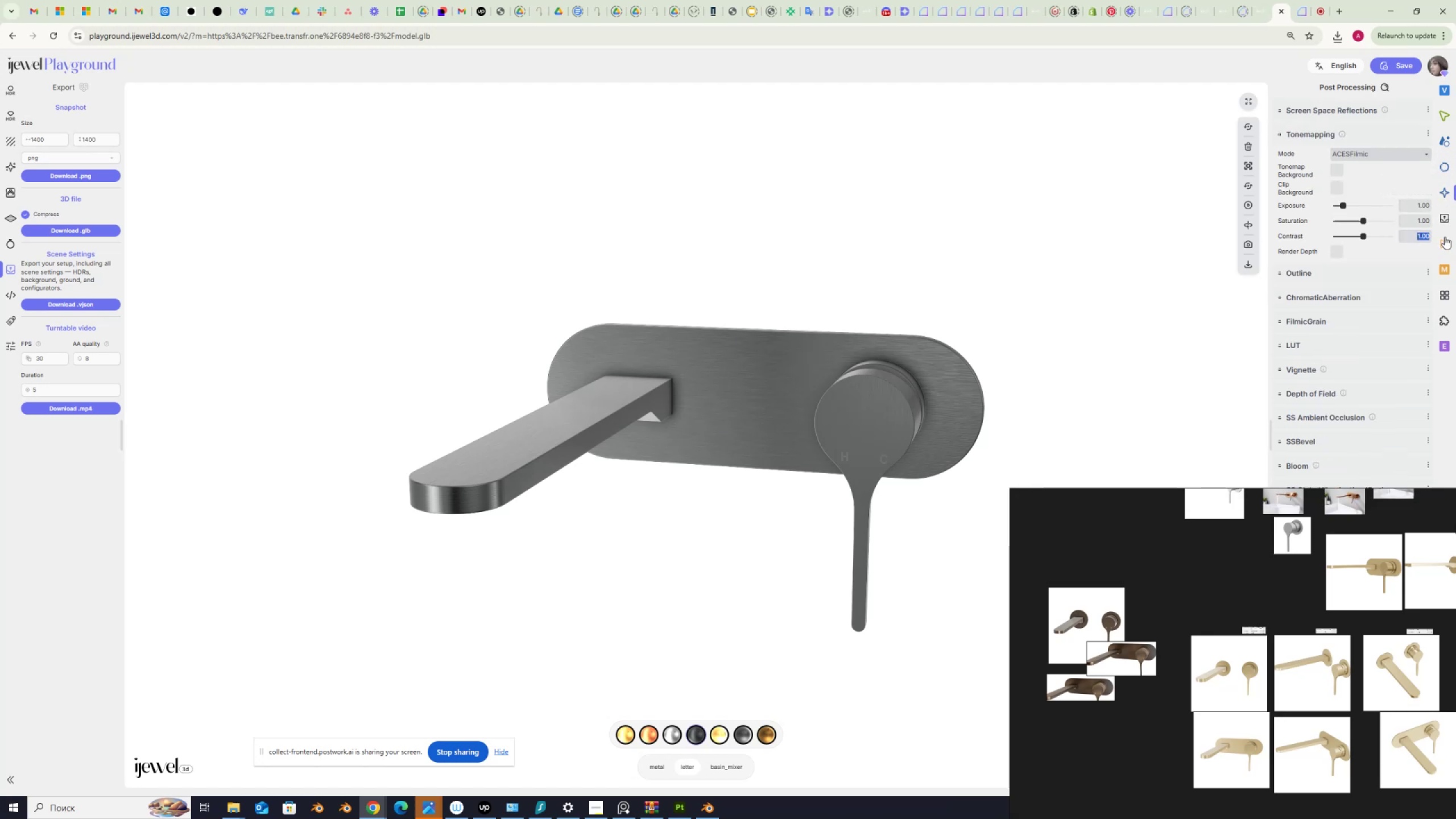 
key(Numpad1)
 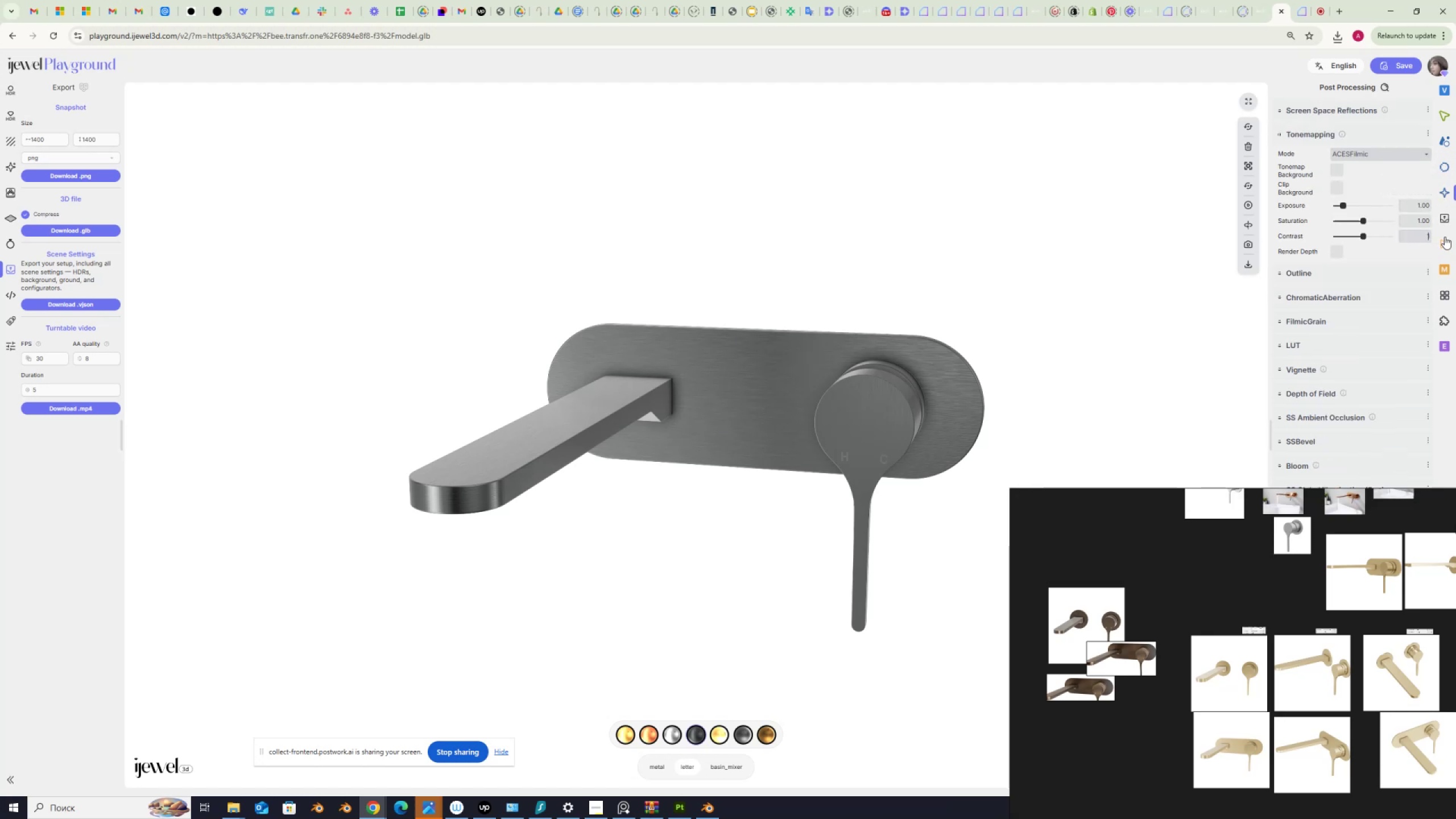 
key(NumpadDecimal)
 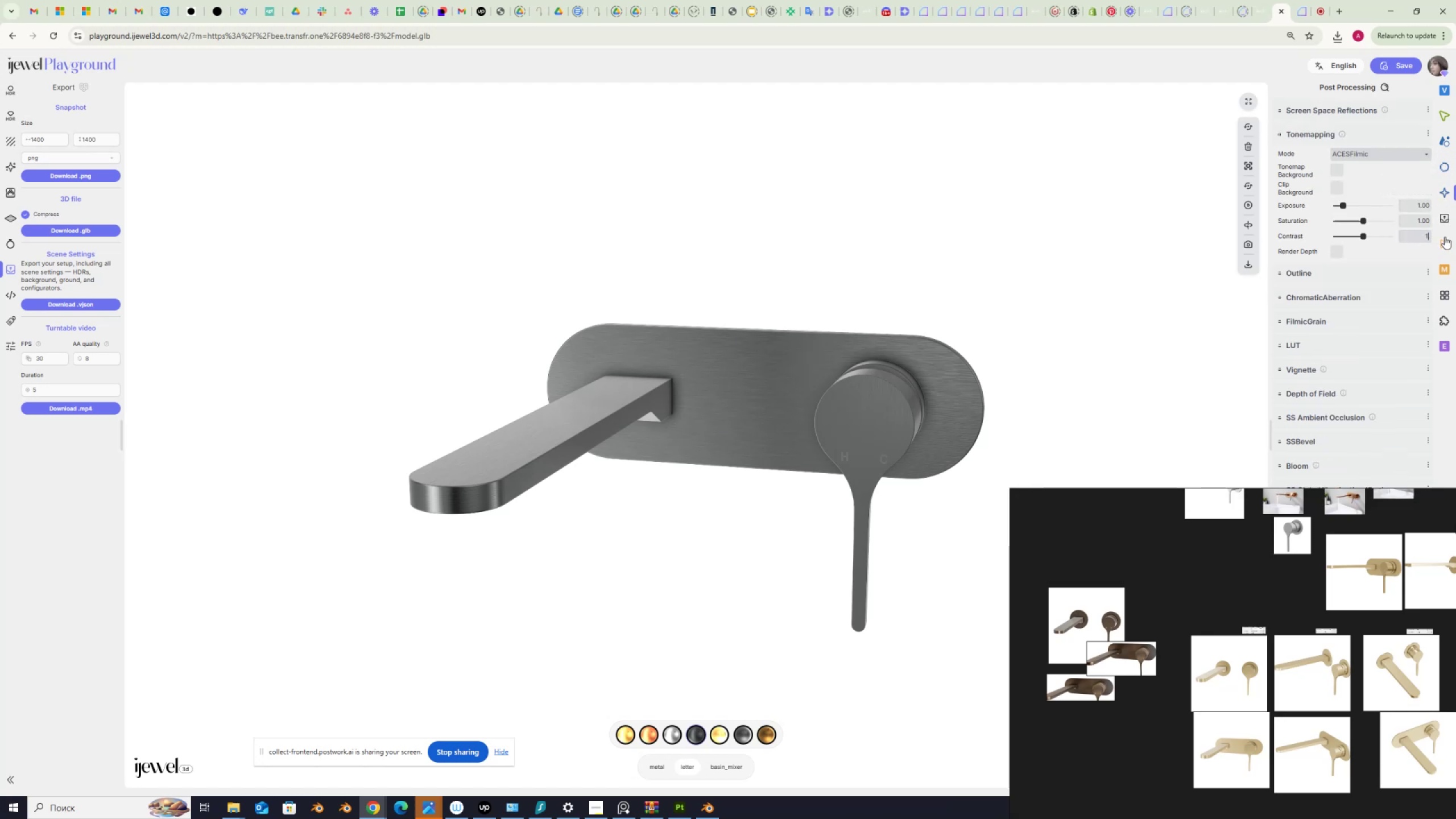 
key(Numpad0)
 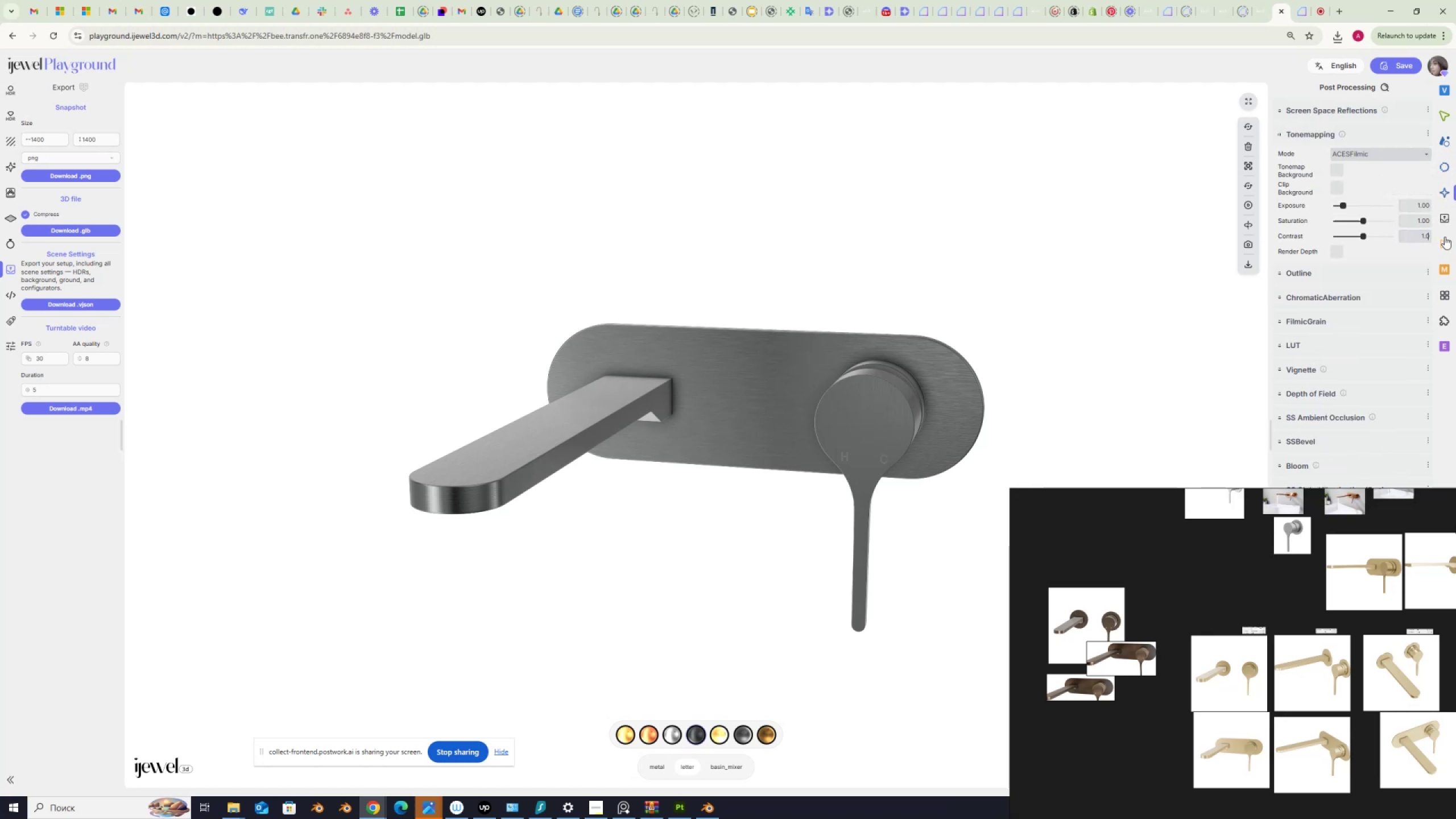 
key(Numpad3)
 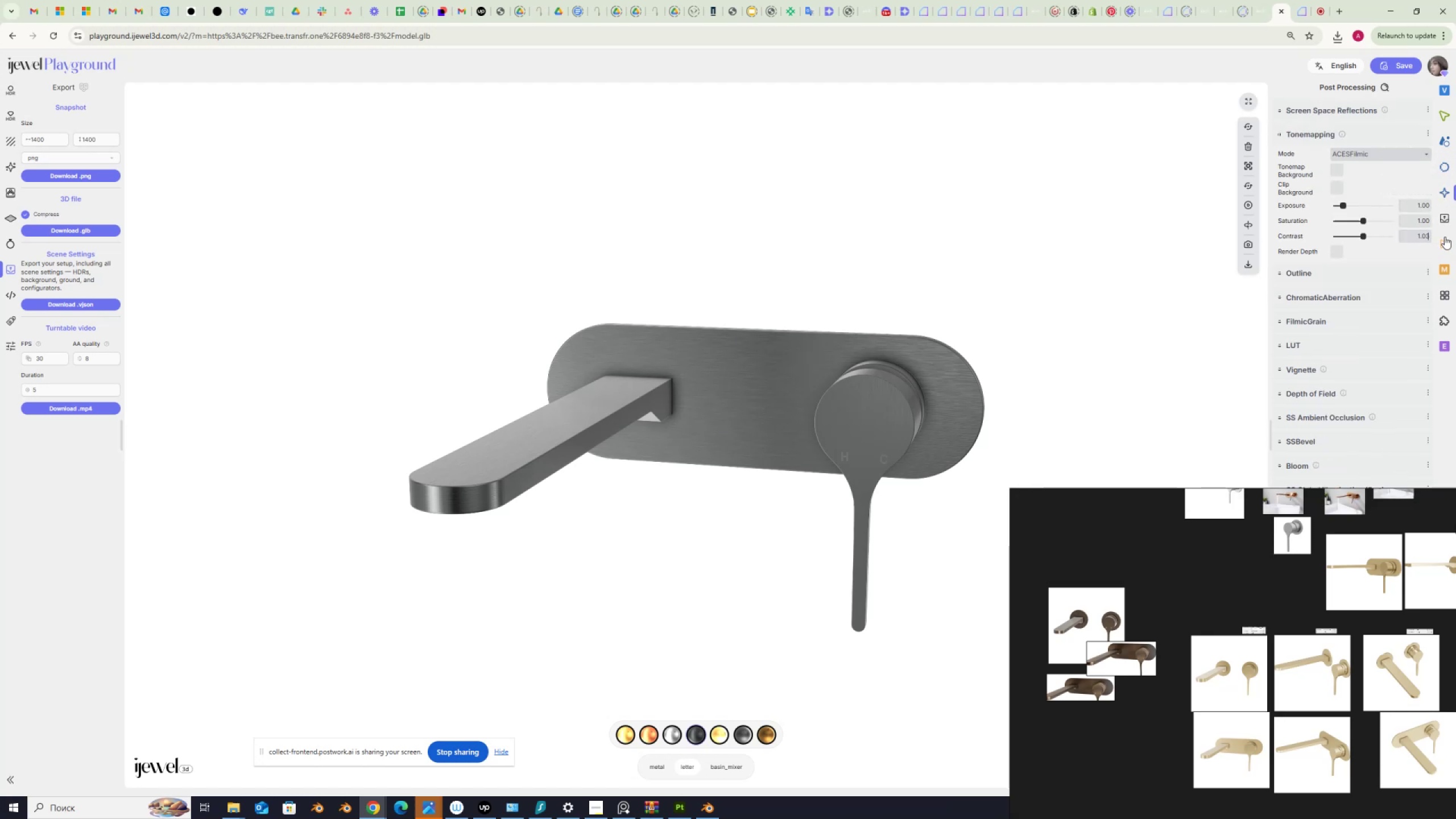 
key(NumpadEnter)
 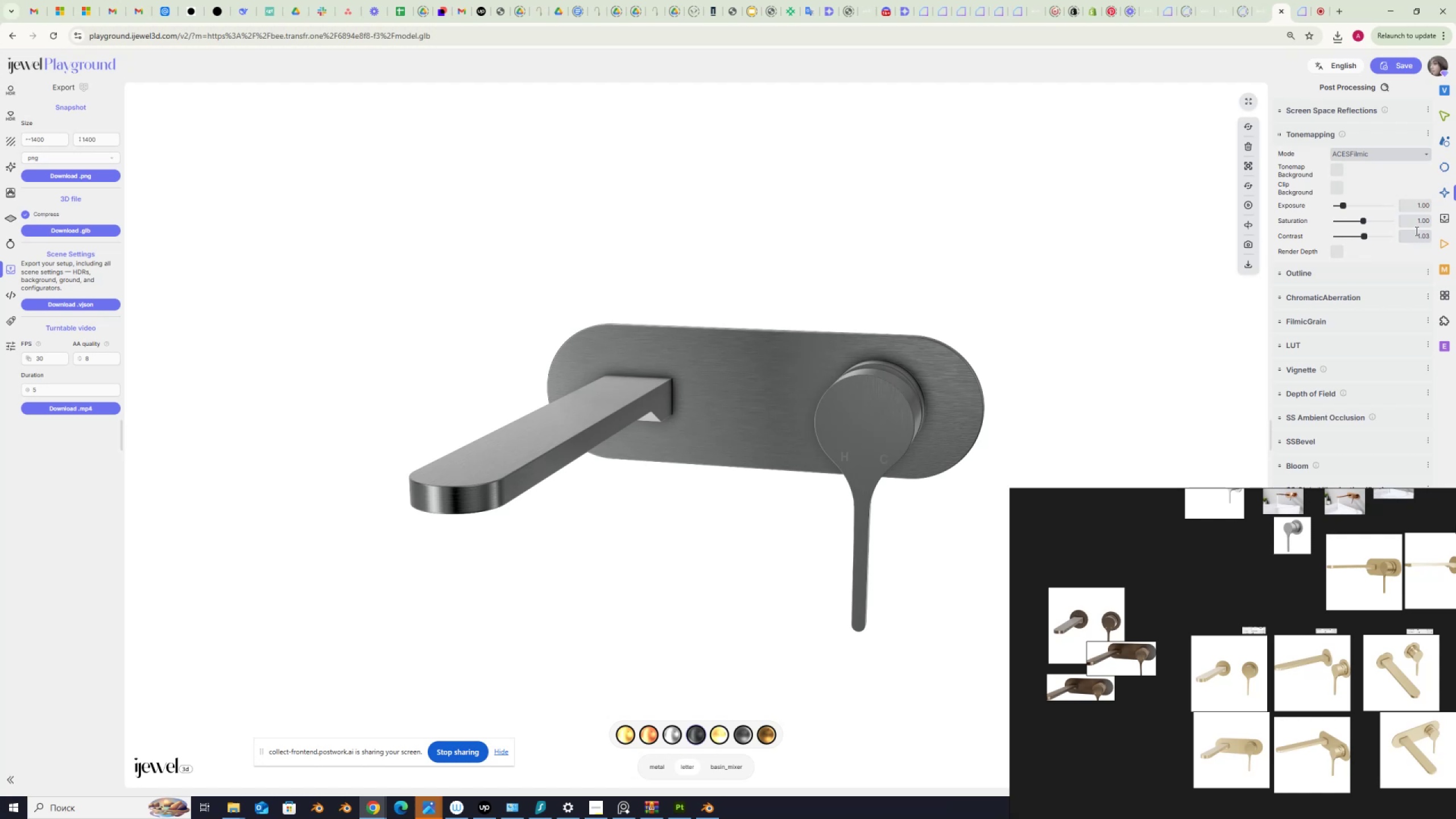 
wait(6.42)
 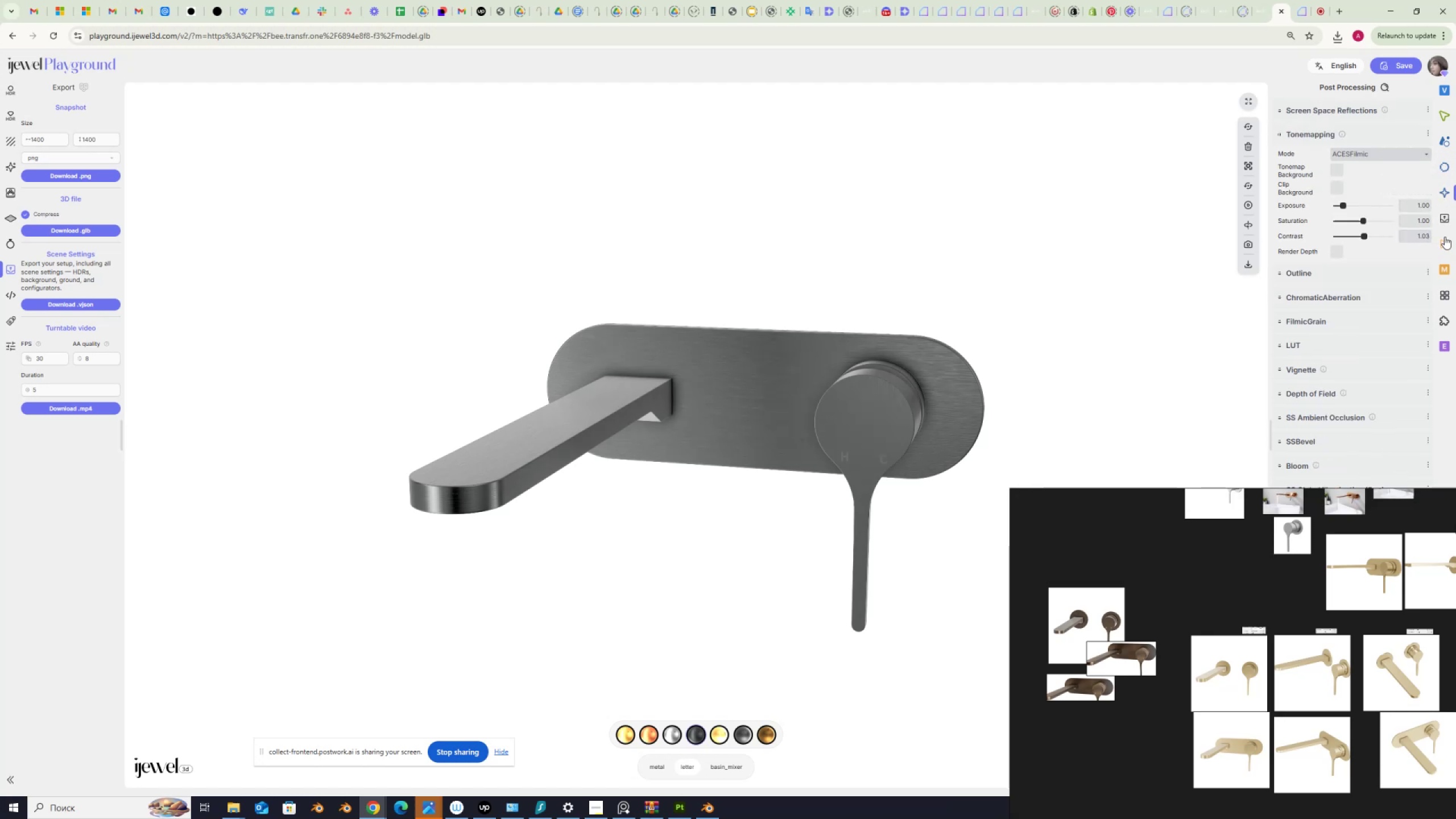 
key(Numpad1)
 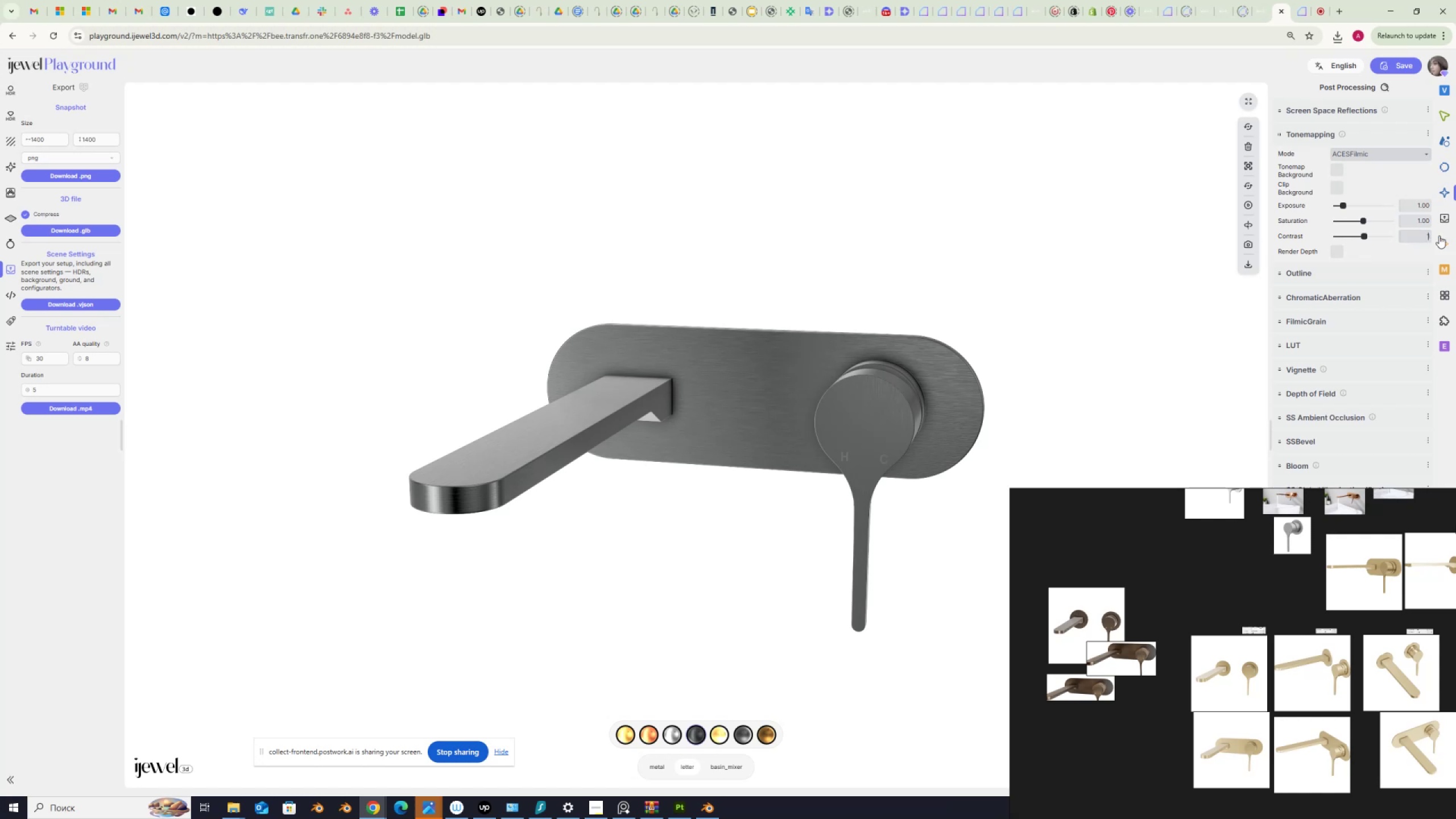 
key(NumpadDecimal)
 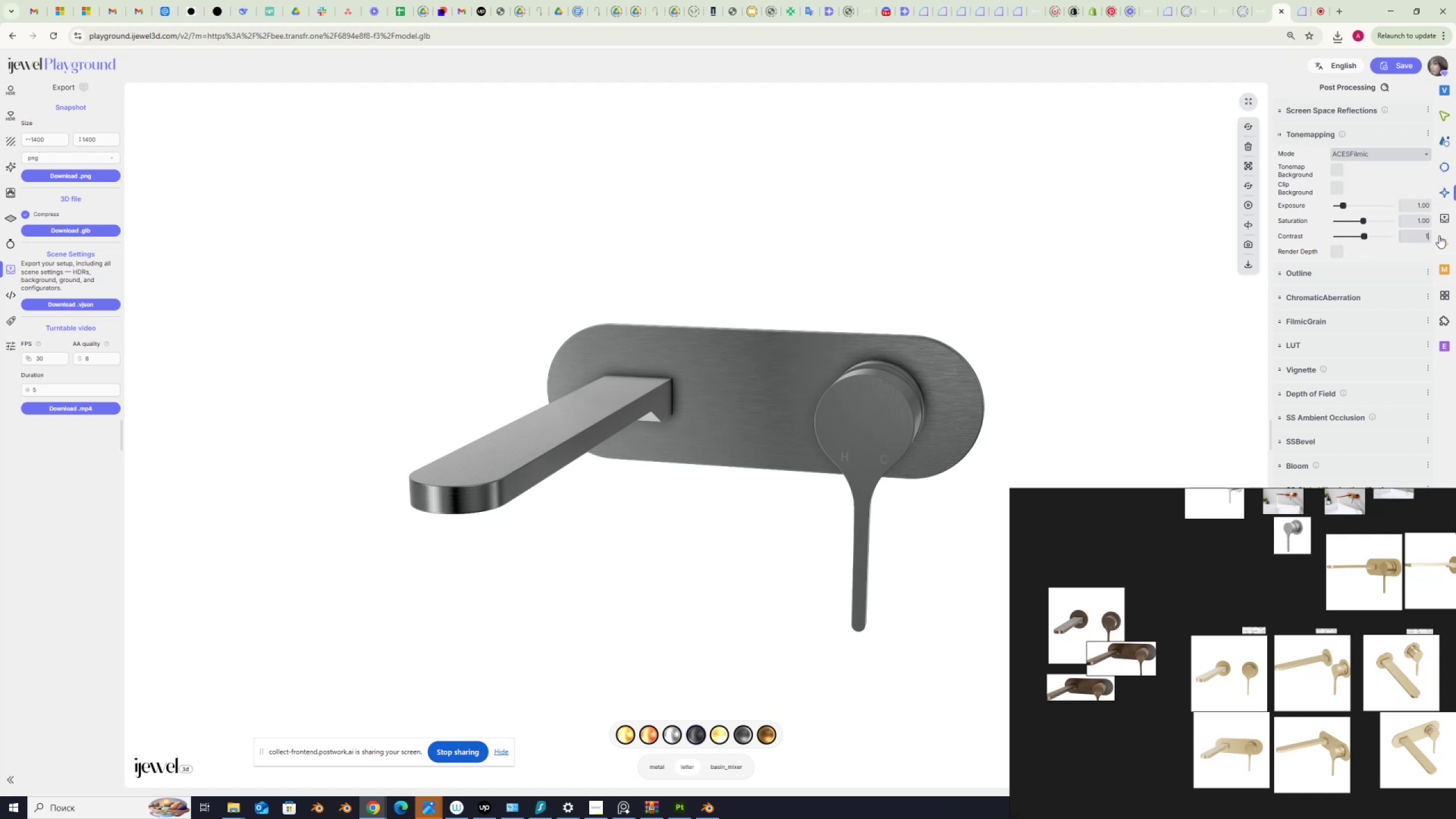 
key(Numpad0)
 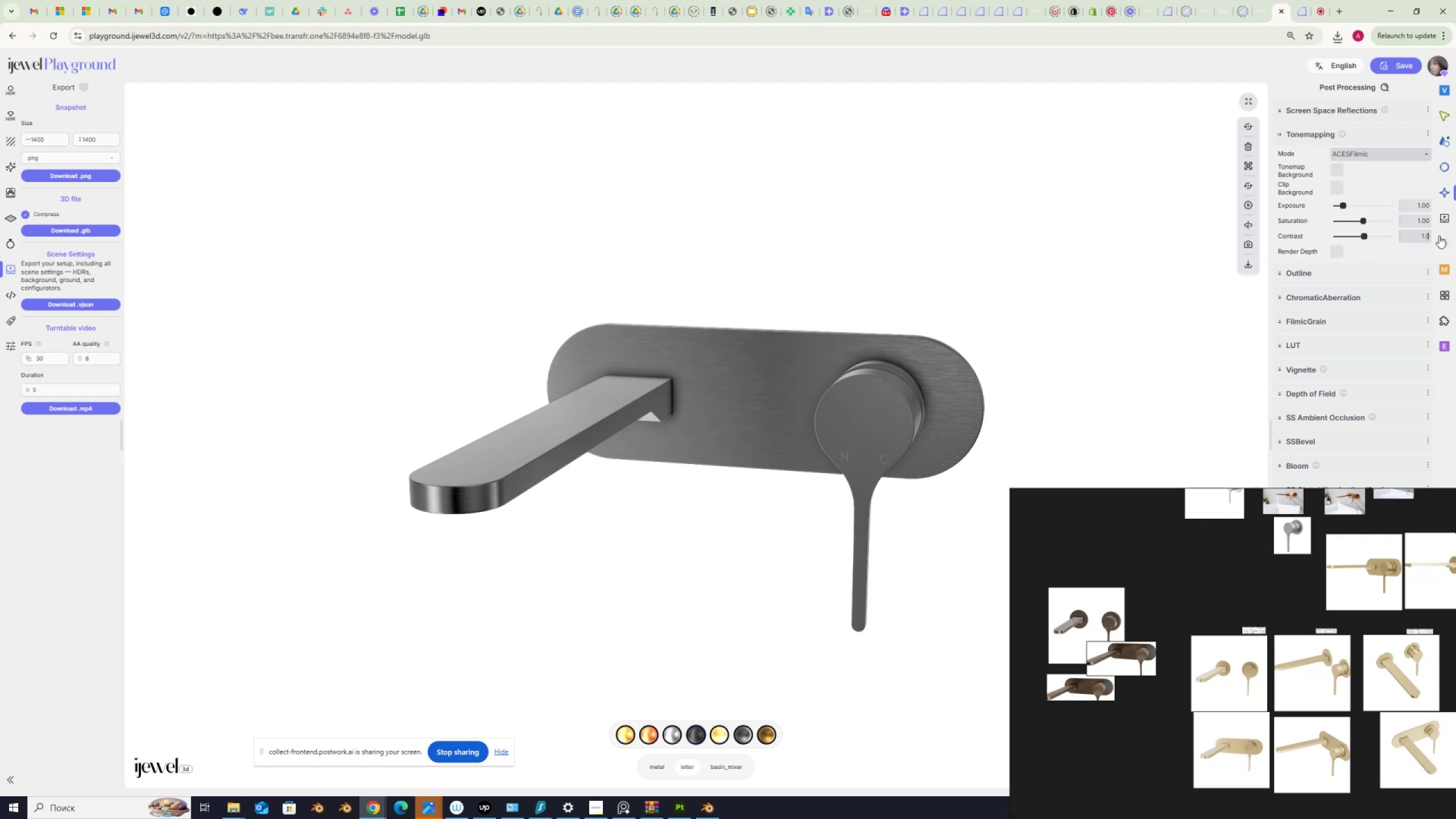 
key(Numpad5)
 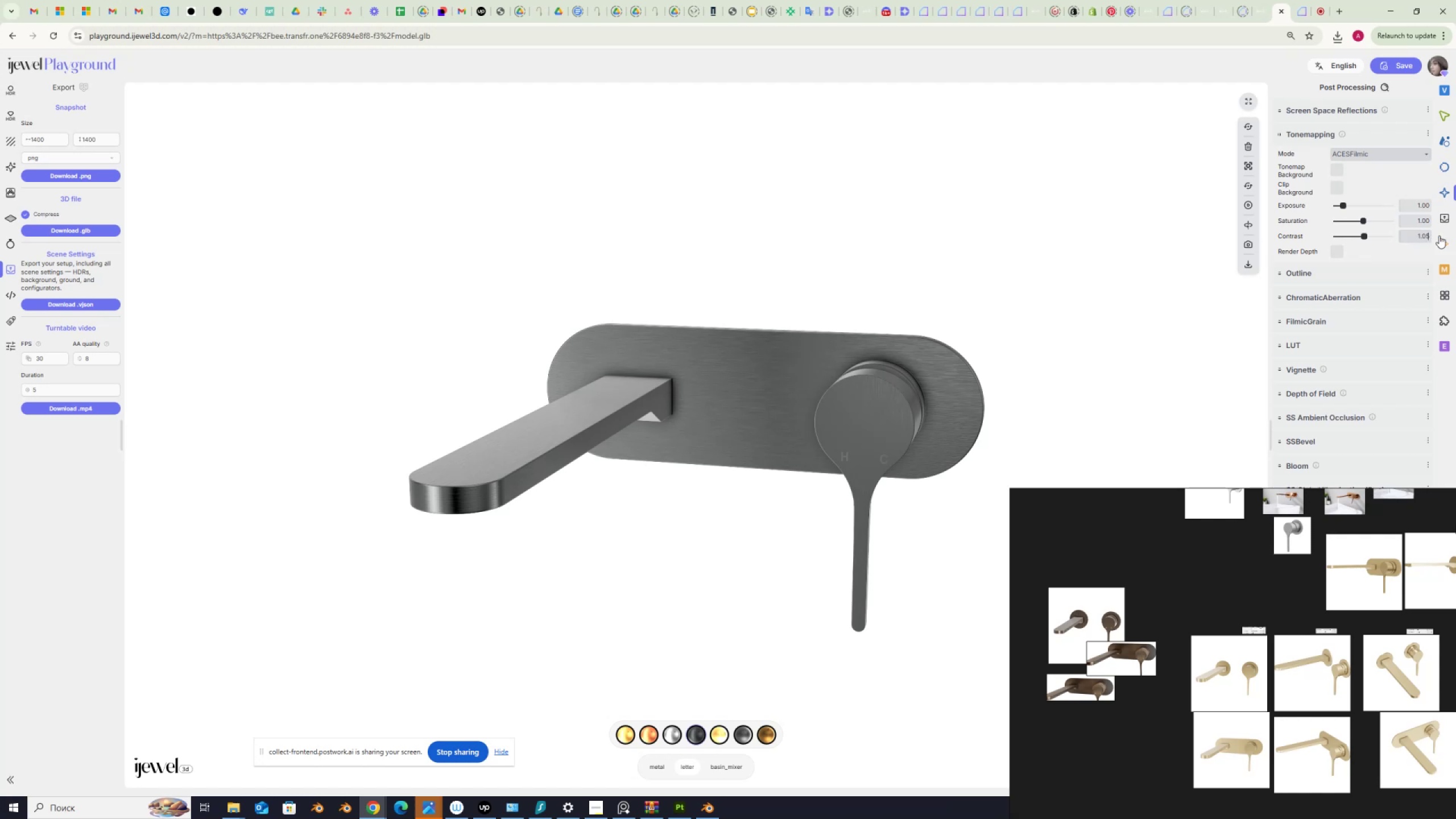 
key(NumpadEnter)
 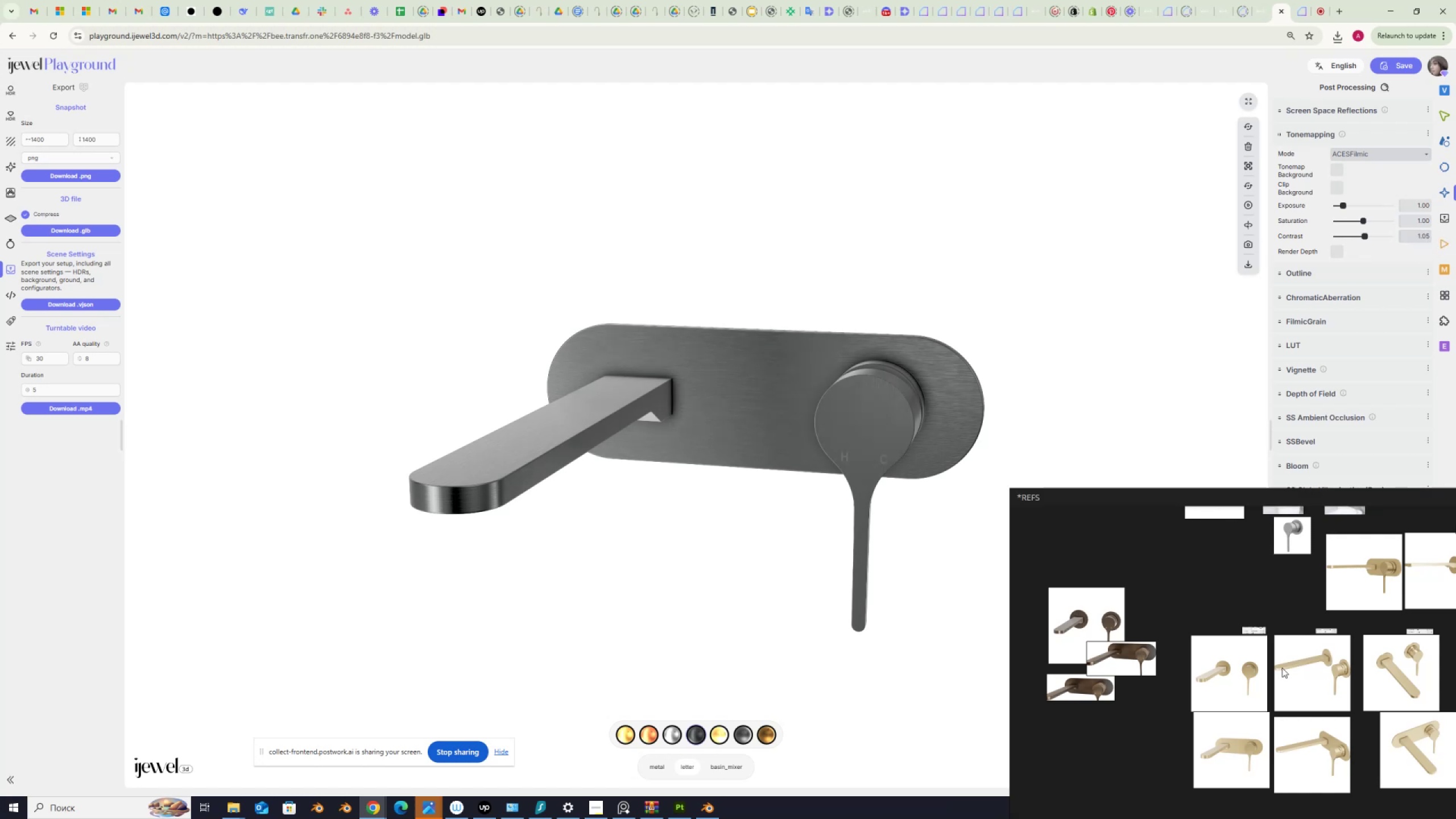 
scroll: coordinate [1176, 644], scroll_direction: down, amount: 2.0
 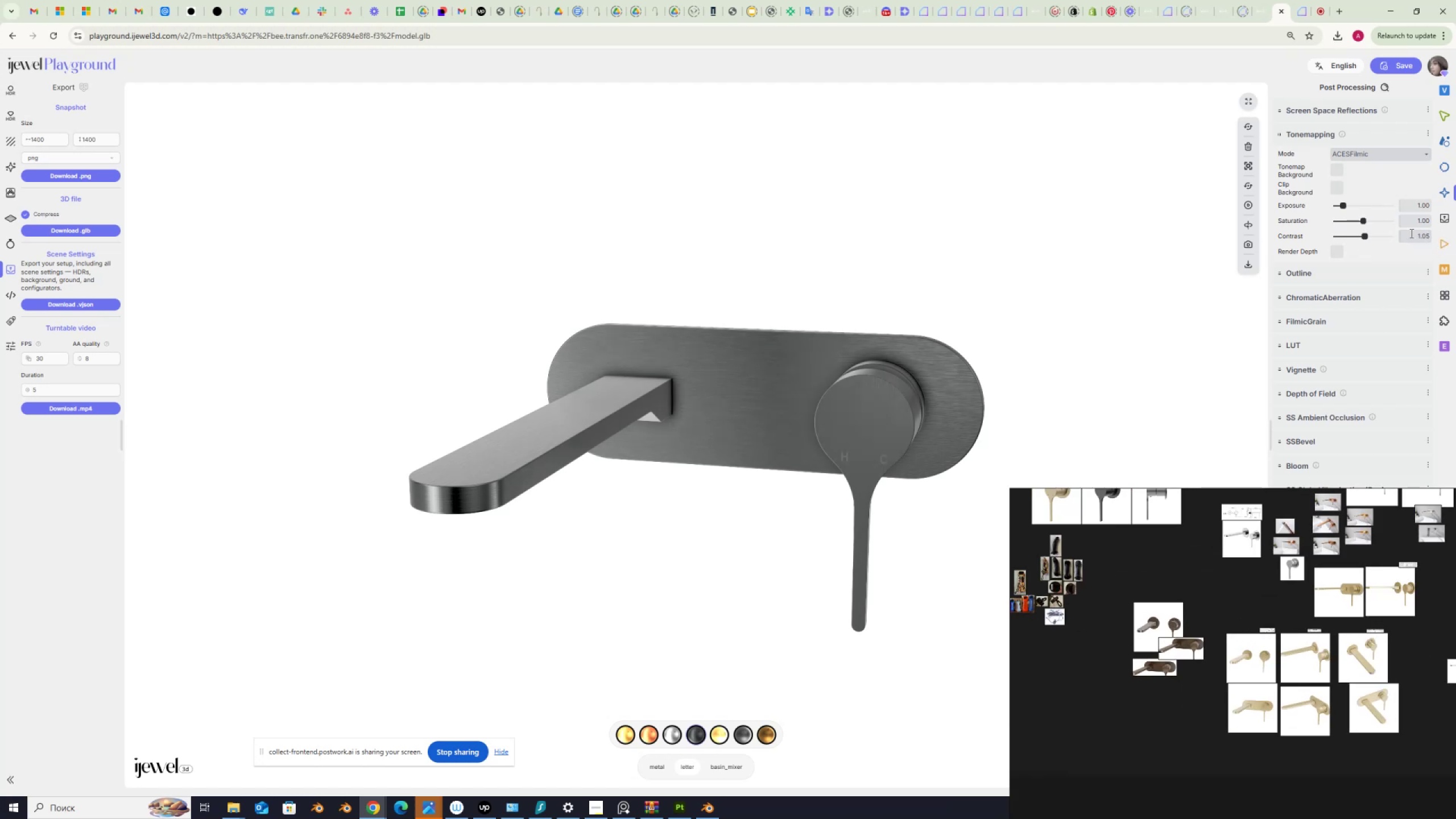 
key(Numpad1)
 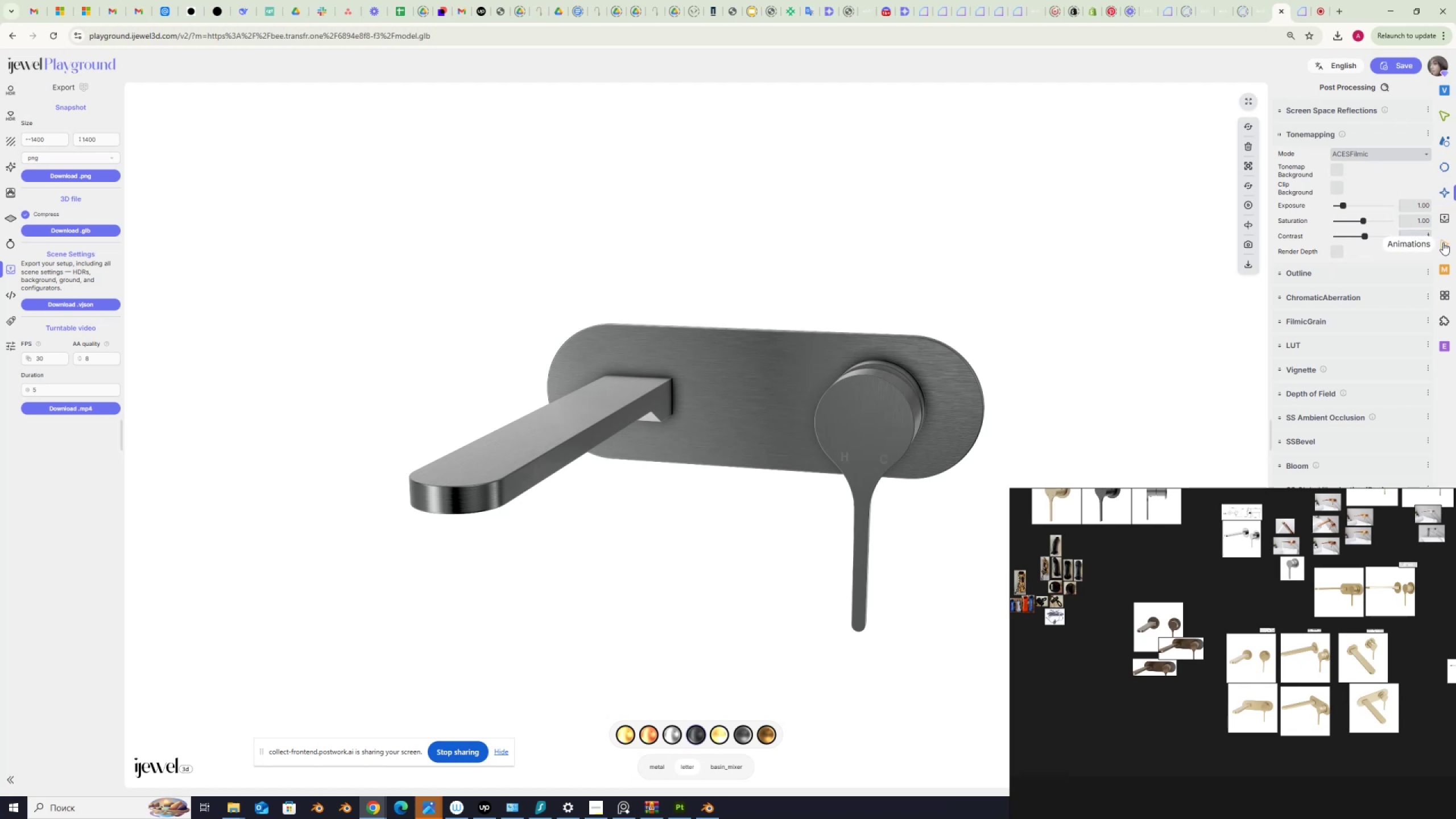 
key(NumpadDecimal)
 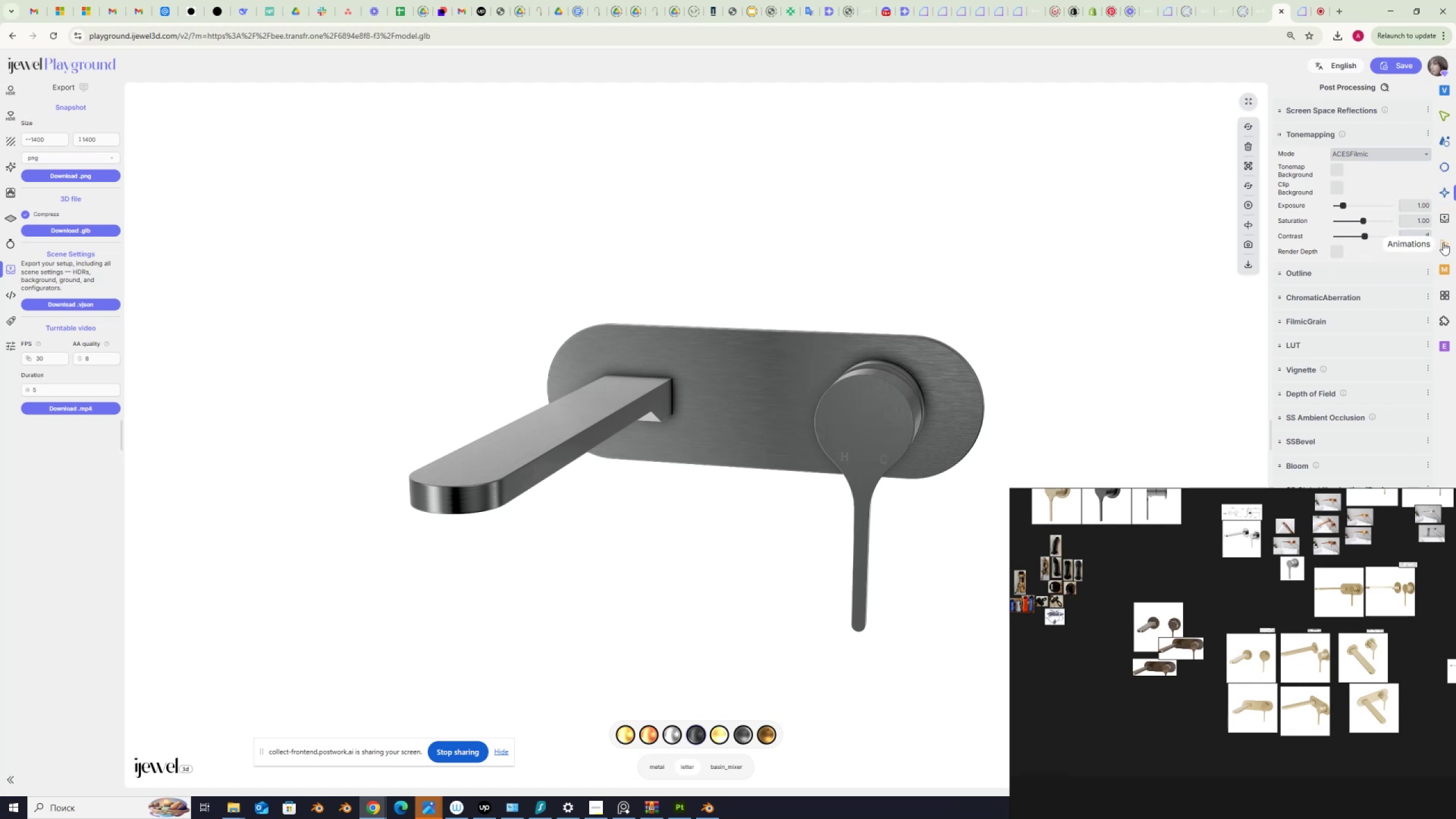 
key(Numpad0)
 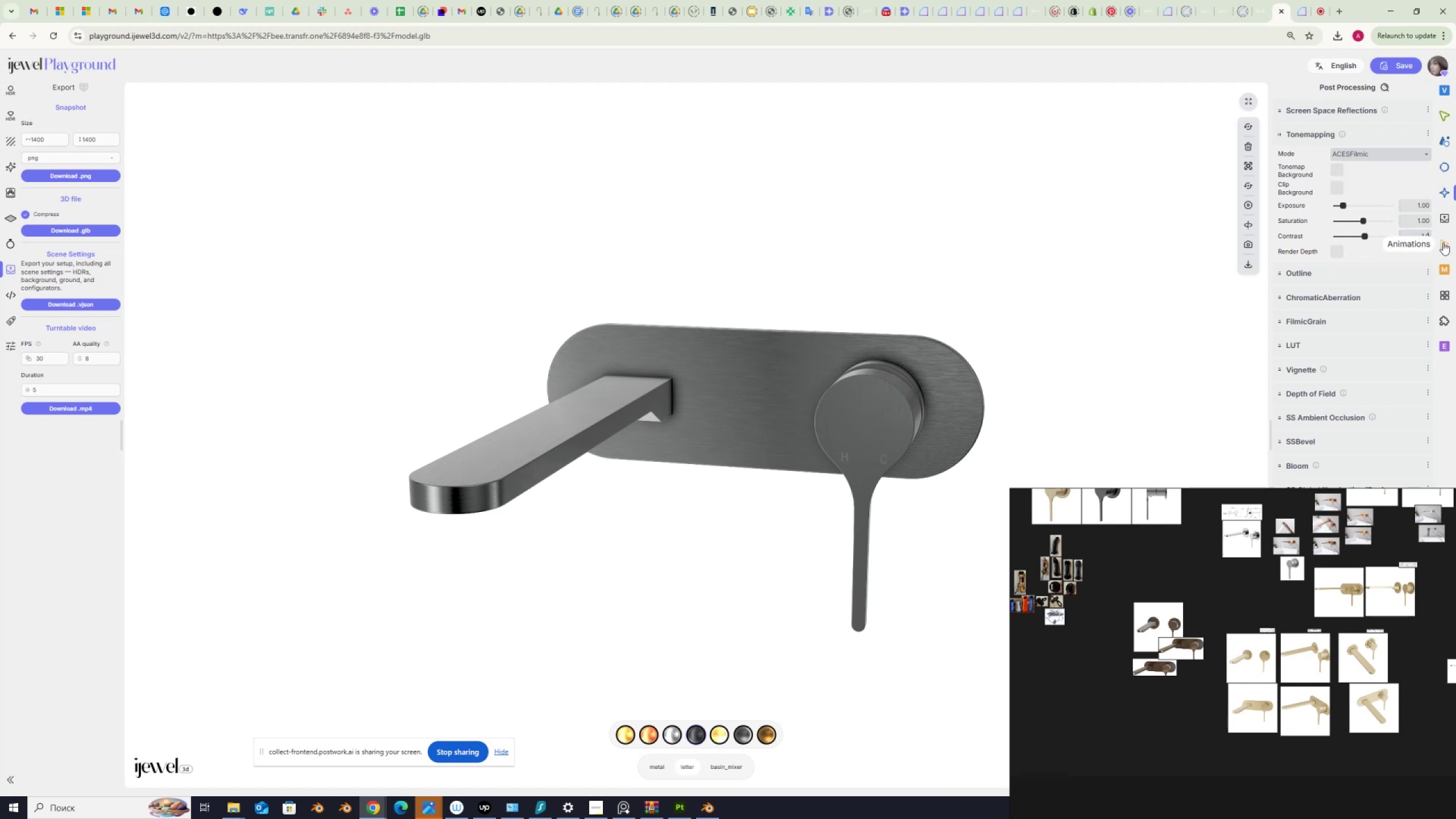 
key(Numpad3)
 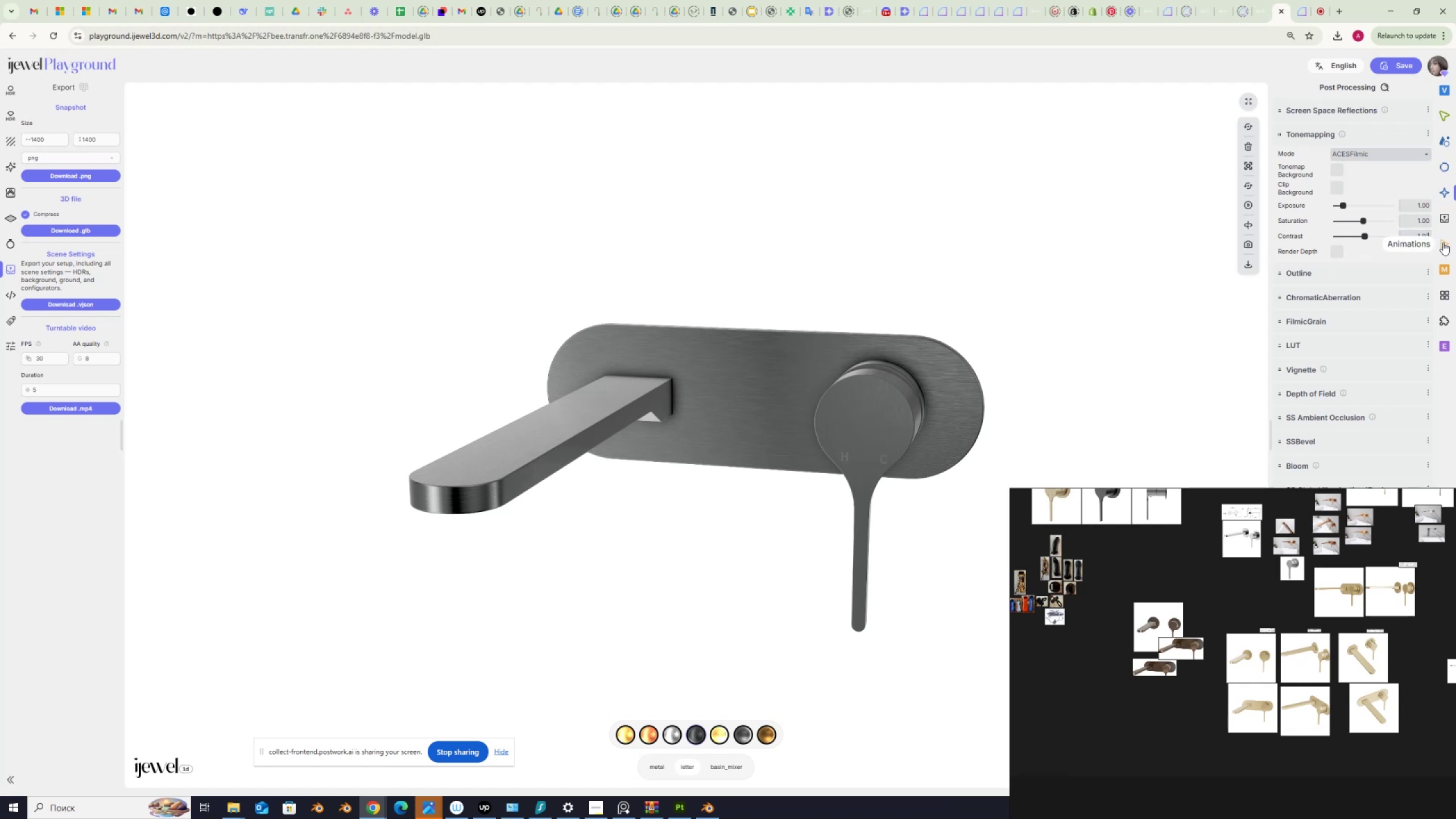 
key(NumpadEnter)
 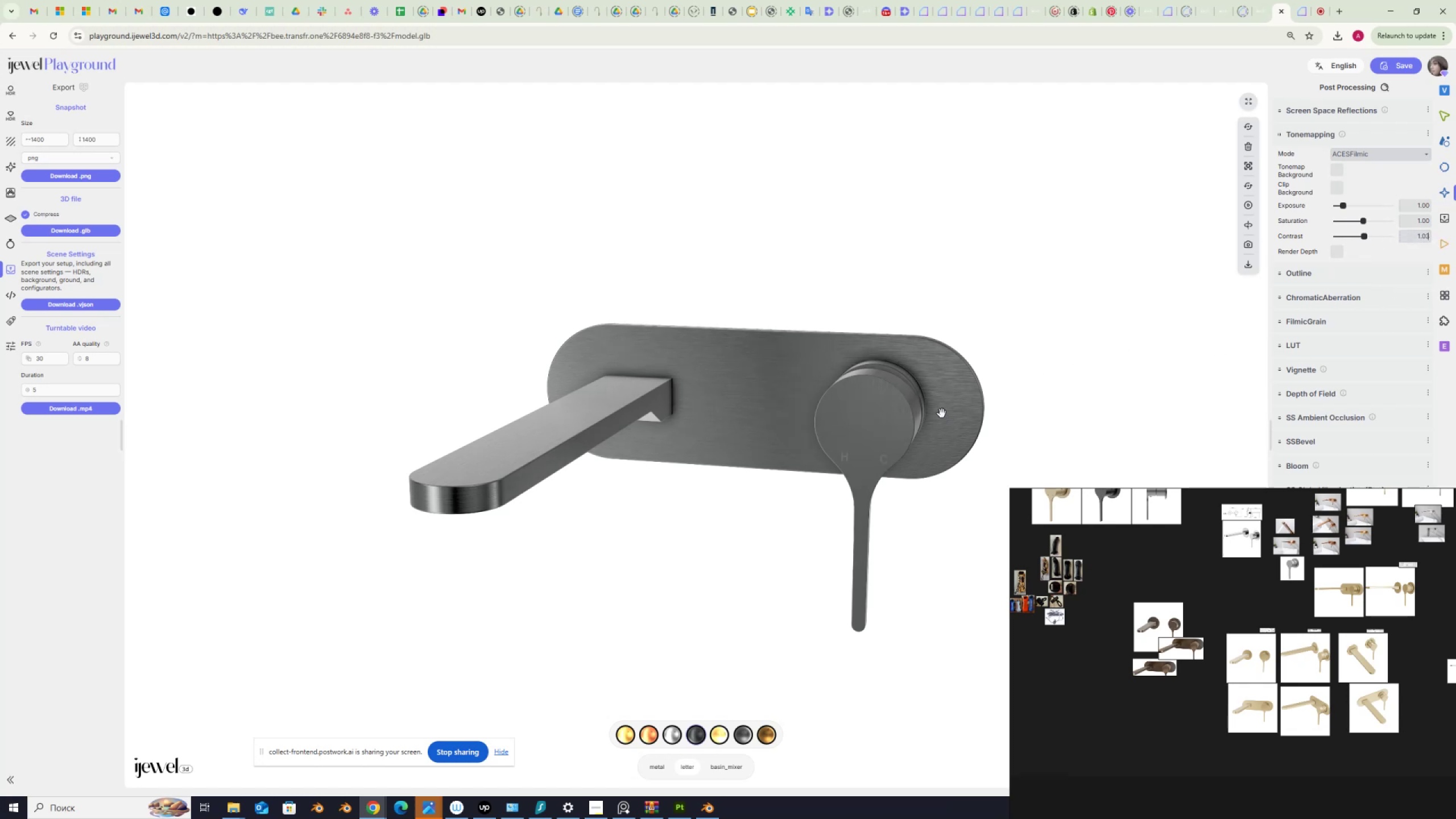 
left_click([949, 399])
 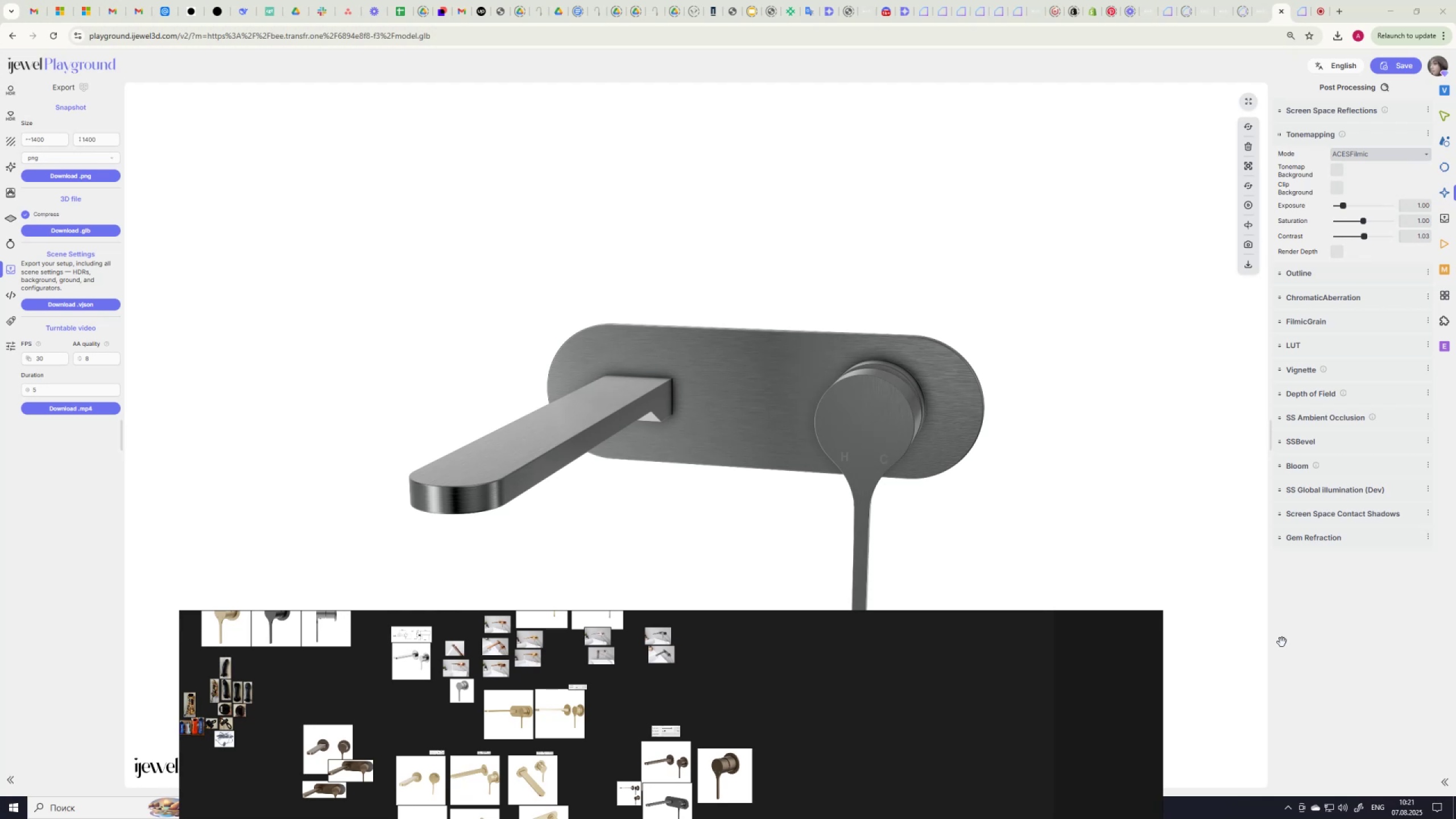 
wait(11.64)
 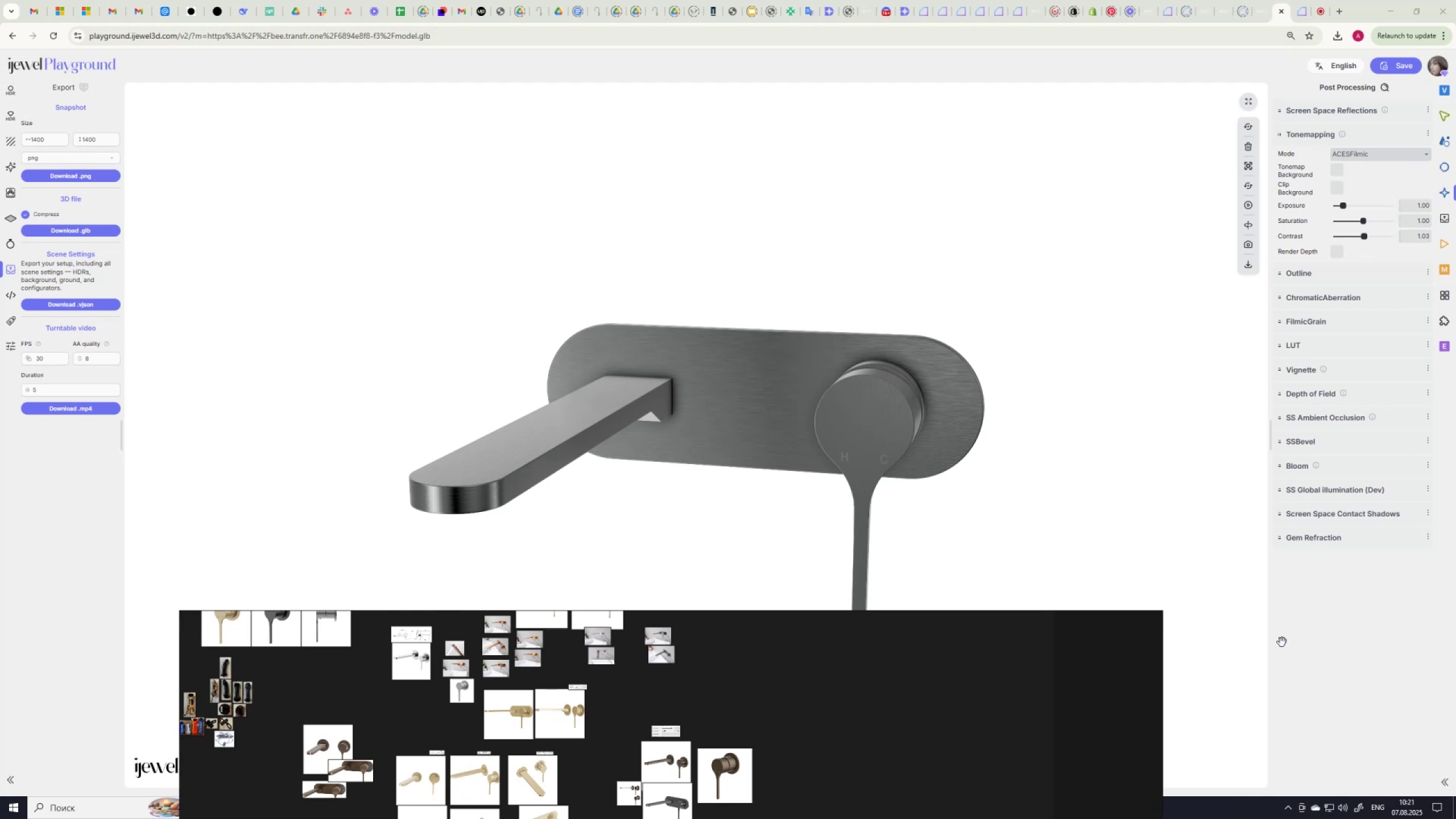 
scroll: coordinate [1362, 696], scroll_direction: down, amount: 9.0
 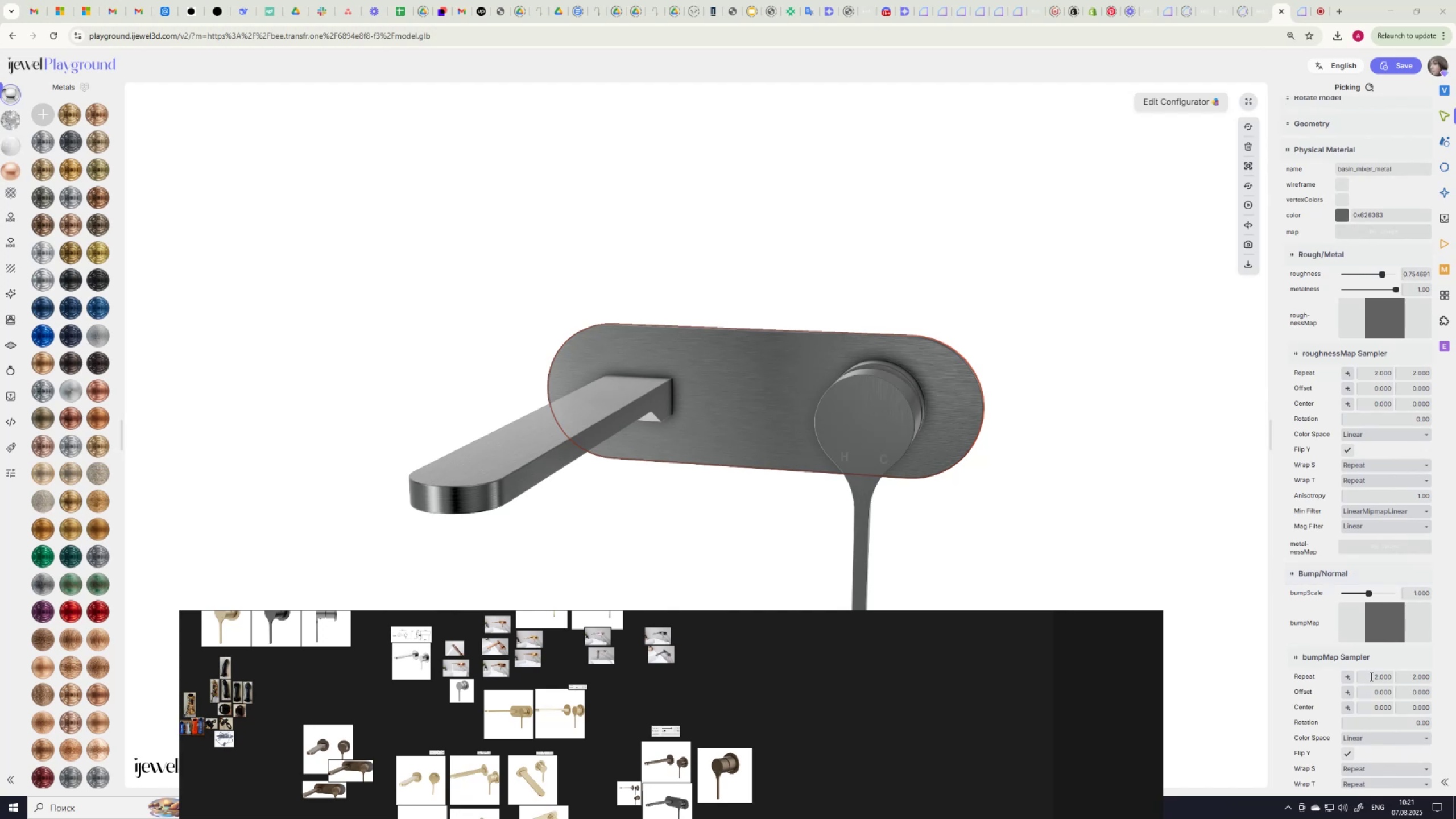 
wait(7.65)
 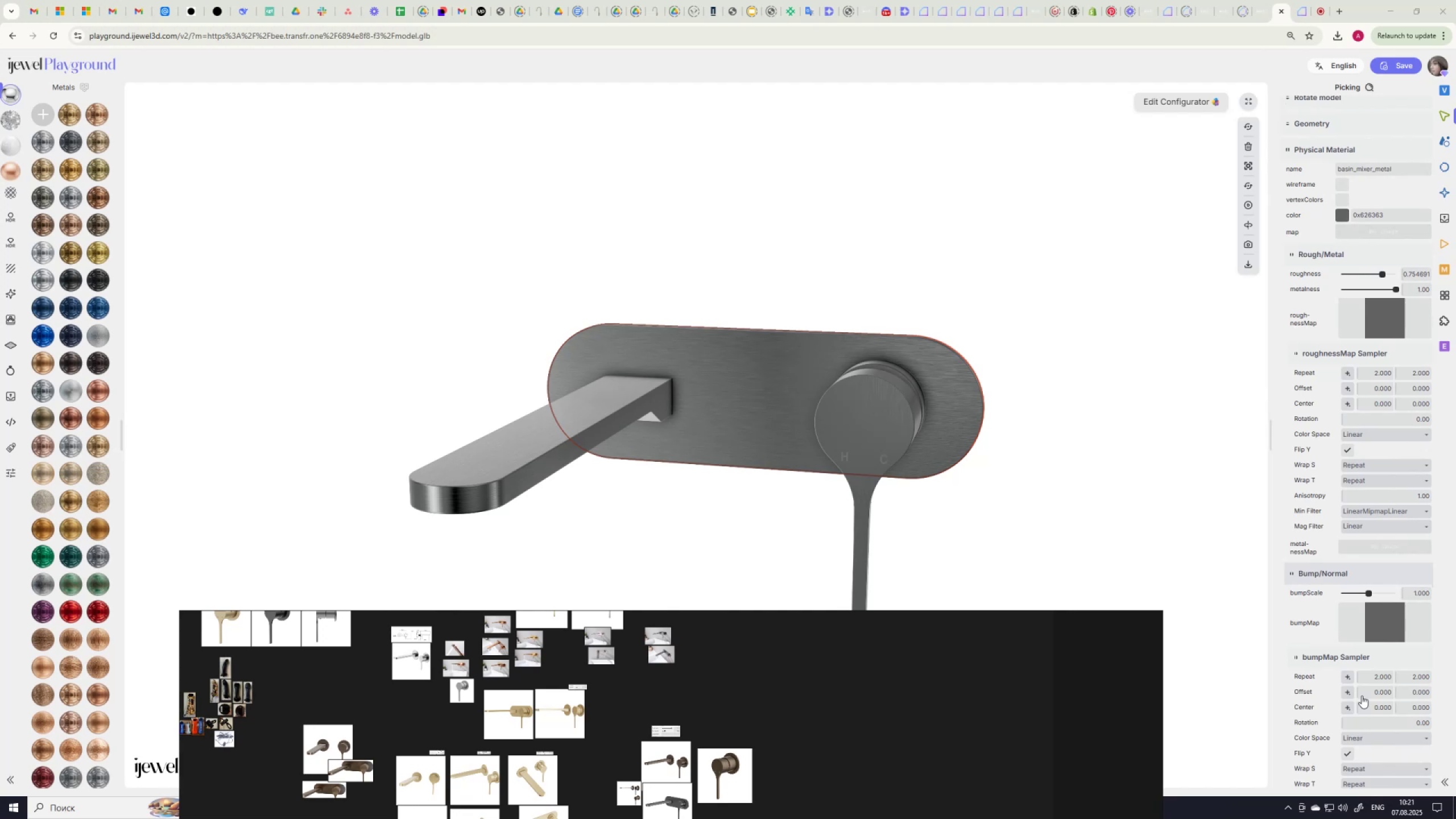 
key(Numpad1)
 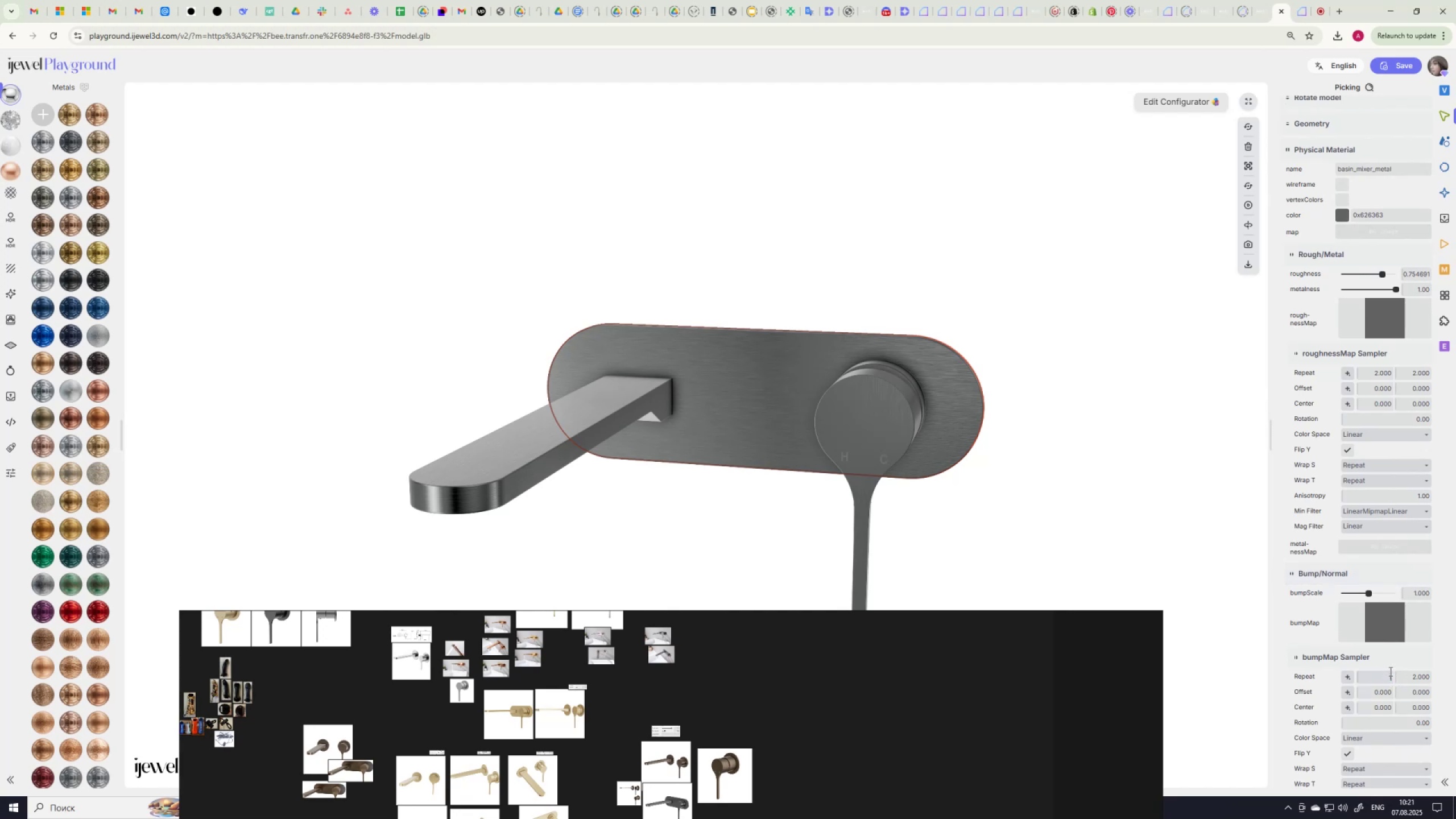 
key(NumpadEnter)
 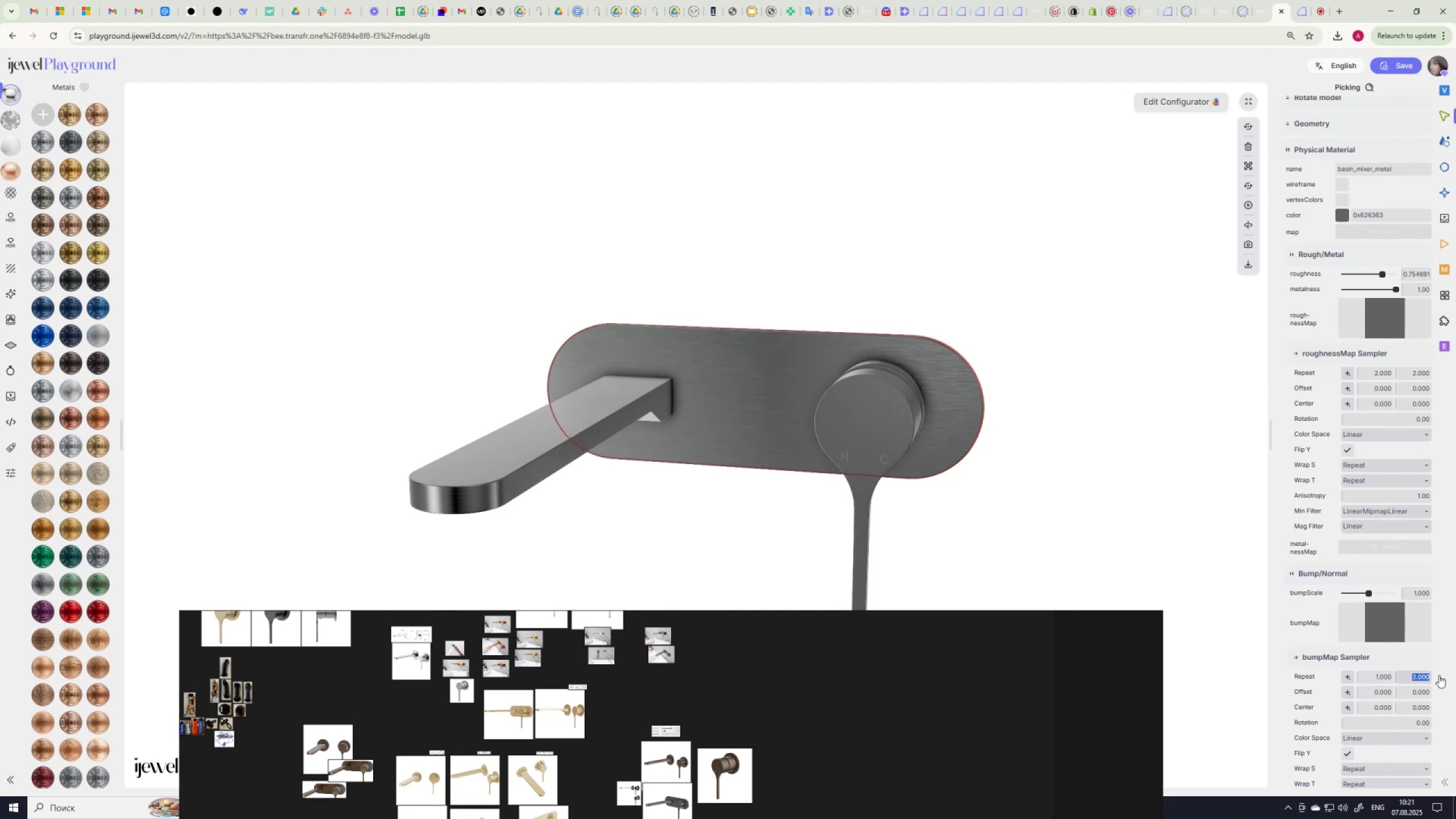 
key(Numpad1)
 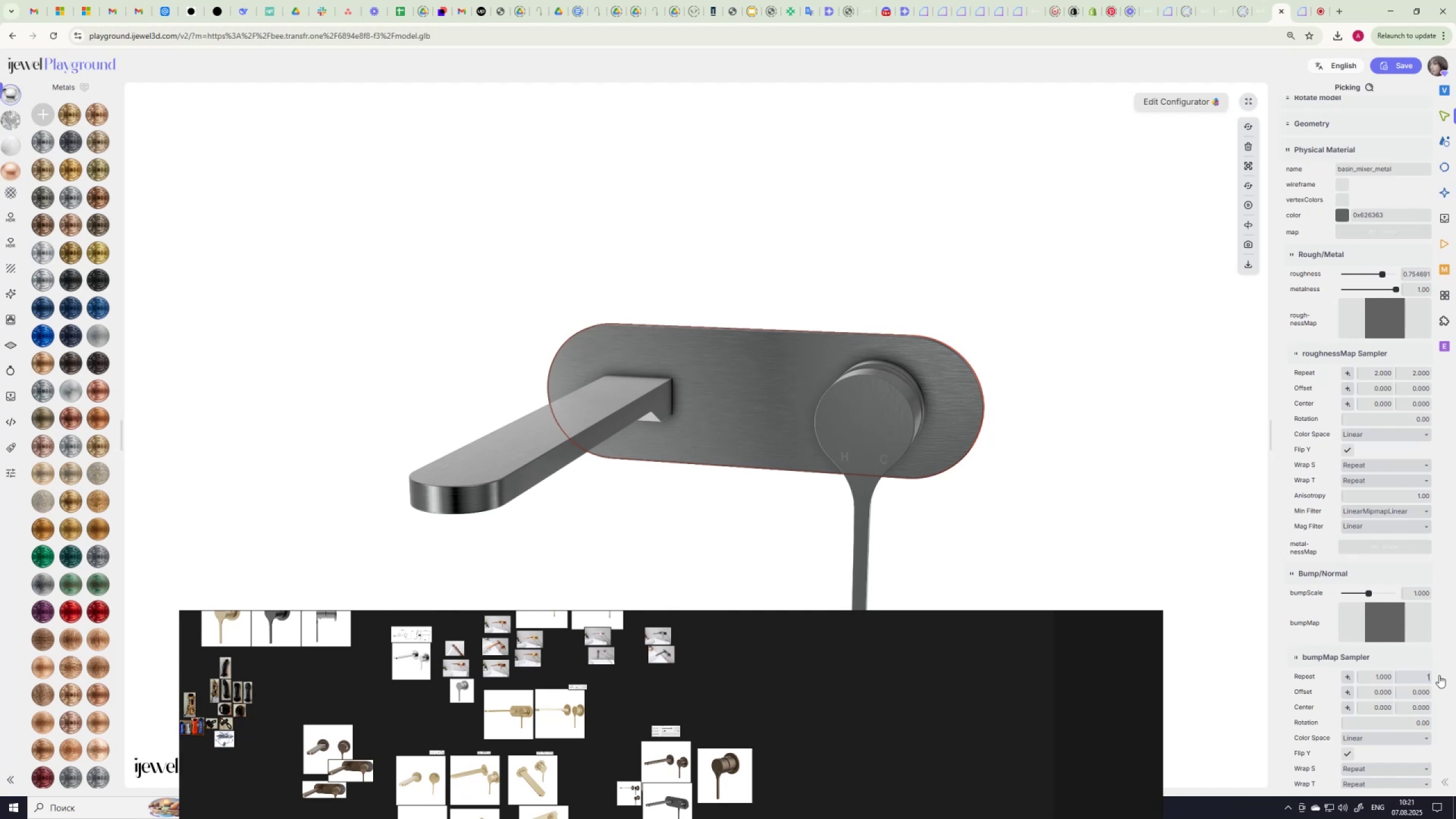 
key(NumpadEnter)
 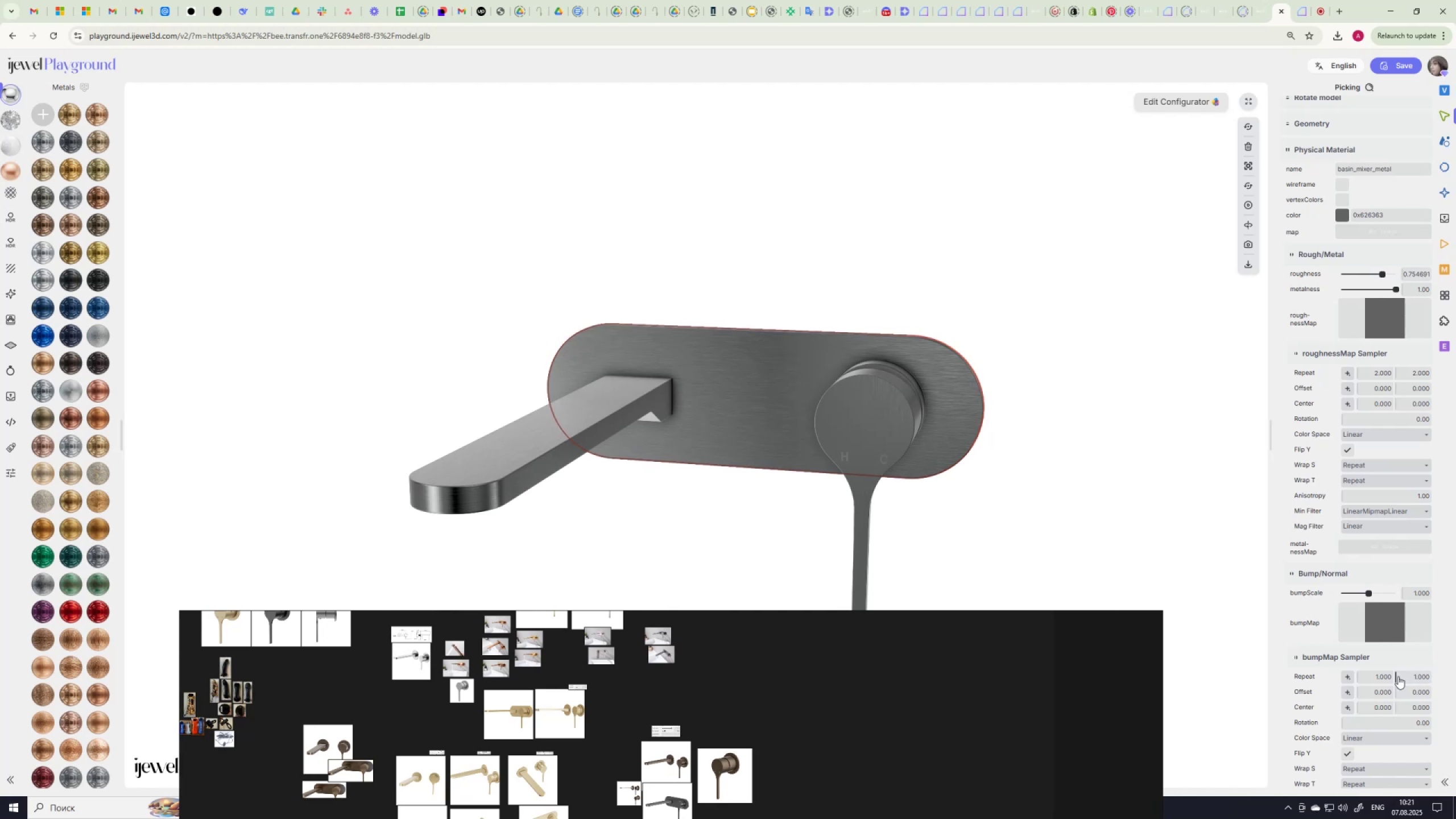 
wait(6.71)
 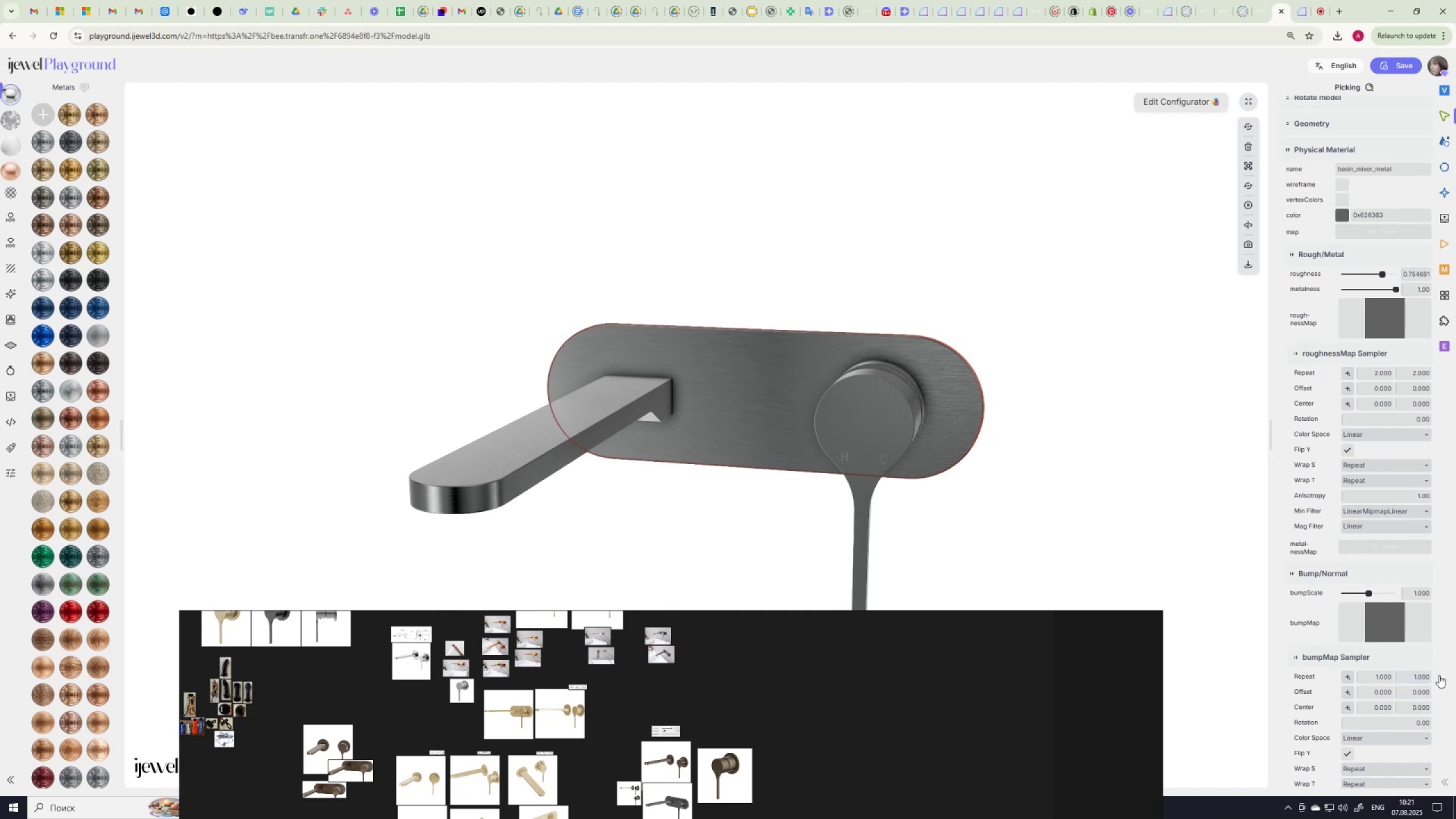 
key(Numpad0)
 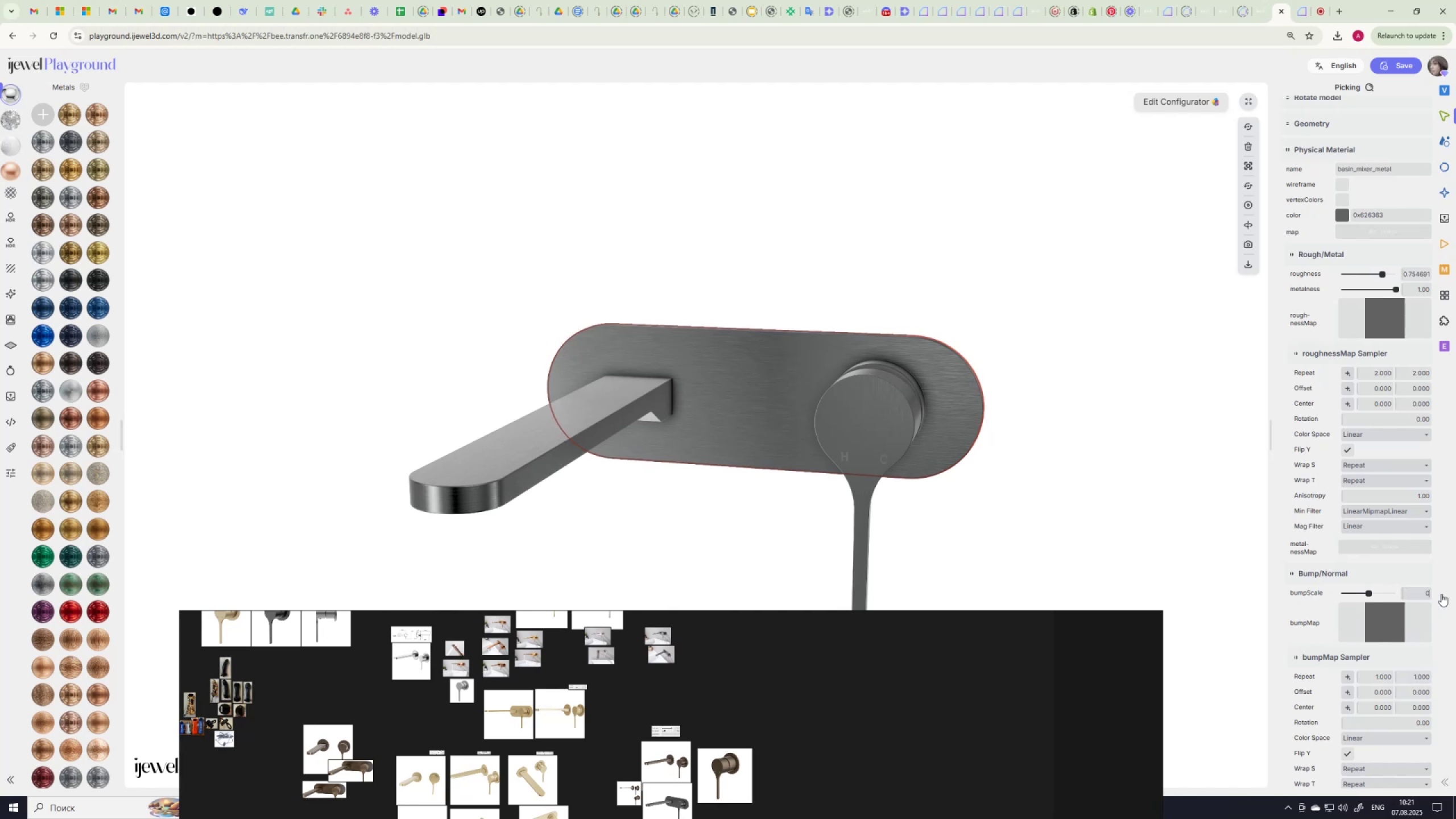 
key(NumpadDecimal)
 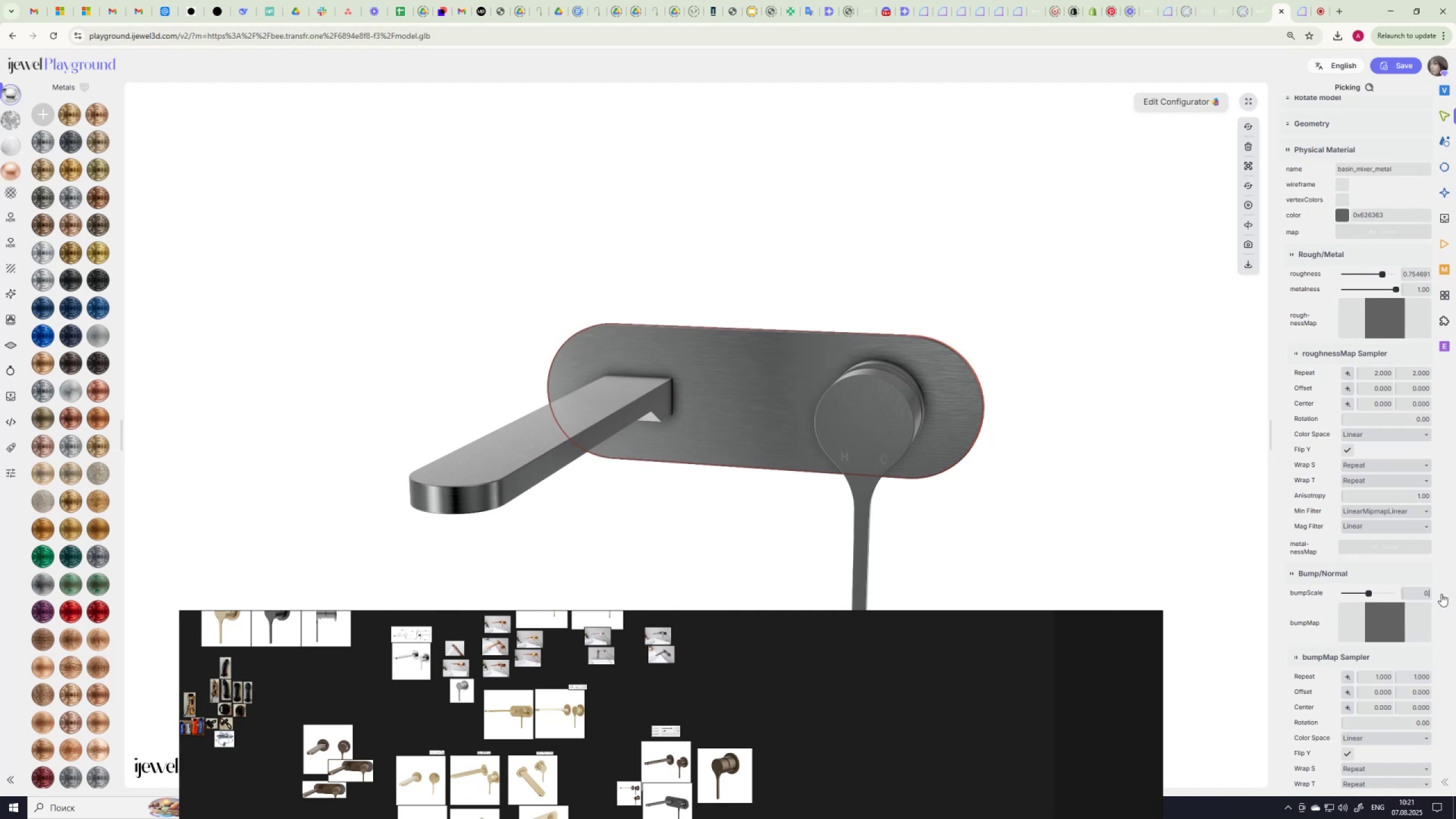 
key(Numpad5)
 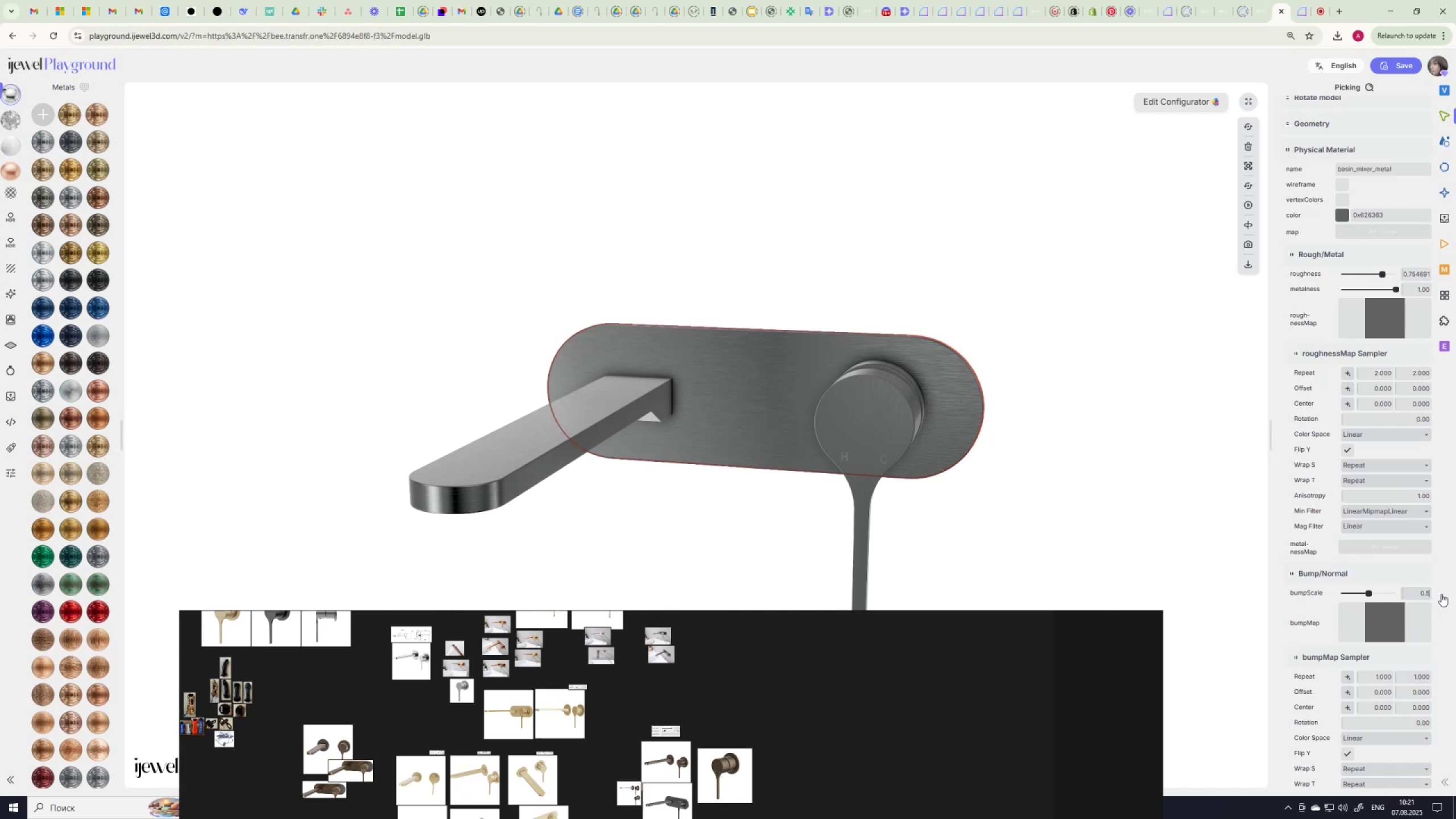 
key(NumpadEnter)
 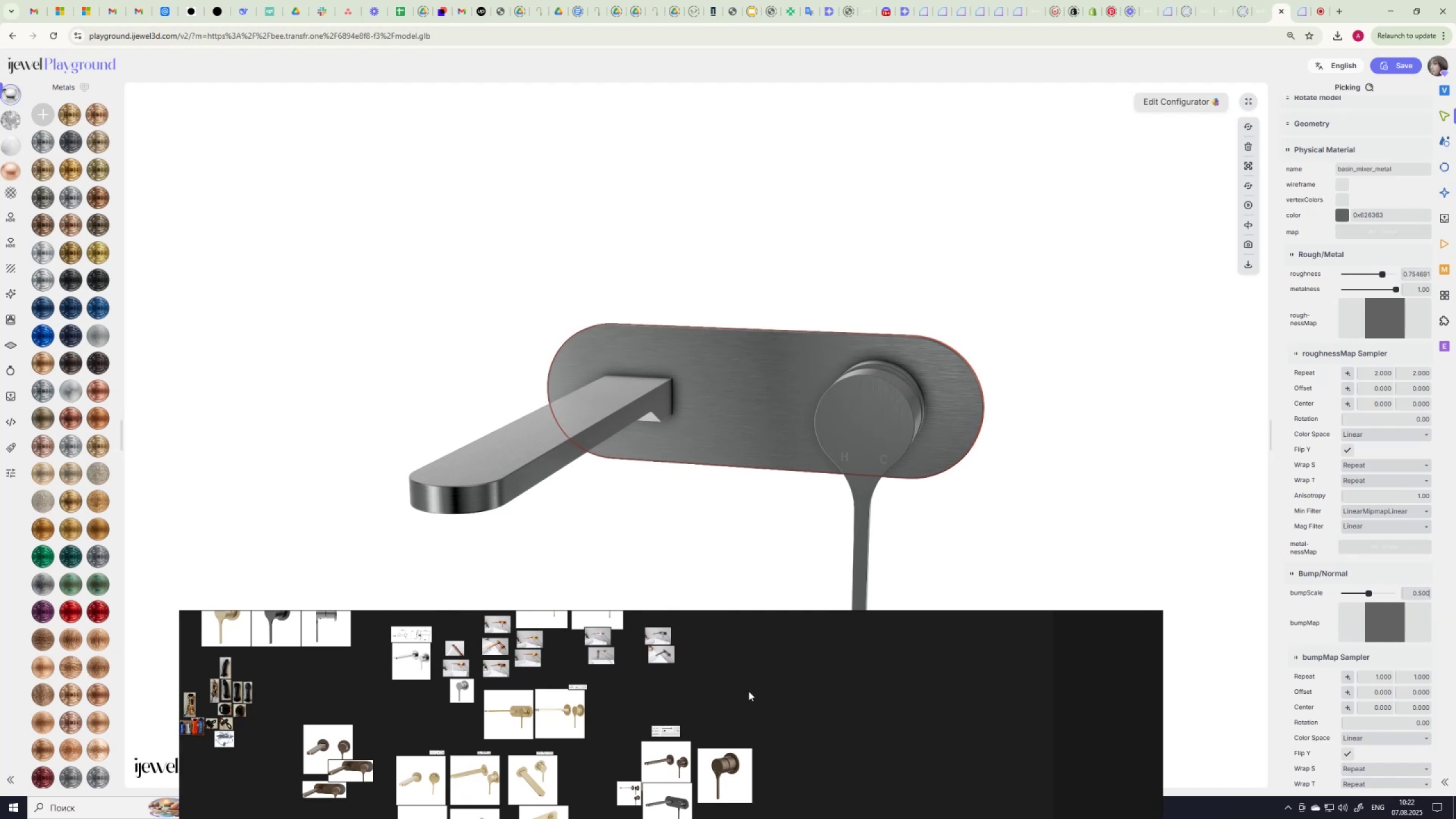 
wait(8.82)
 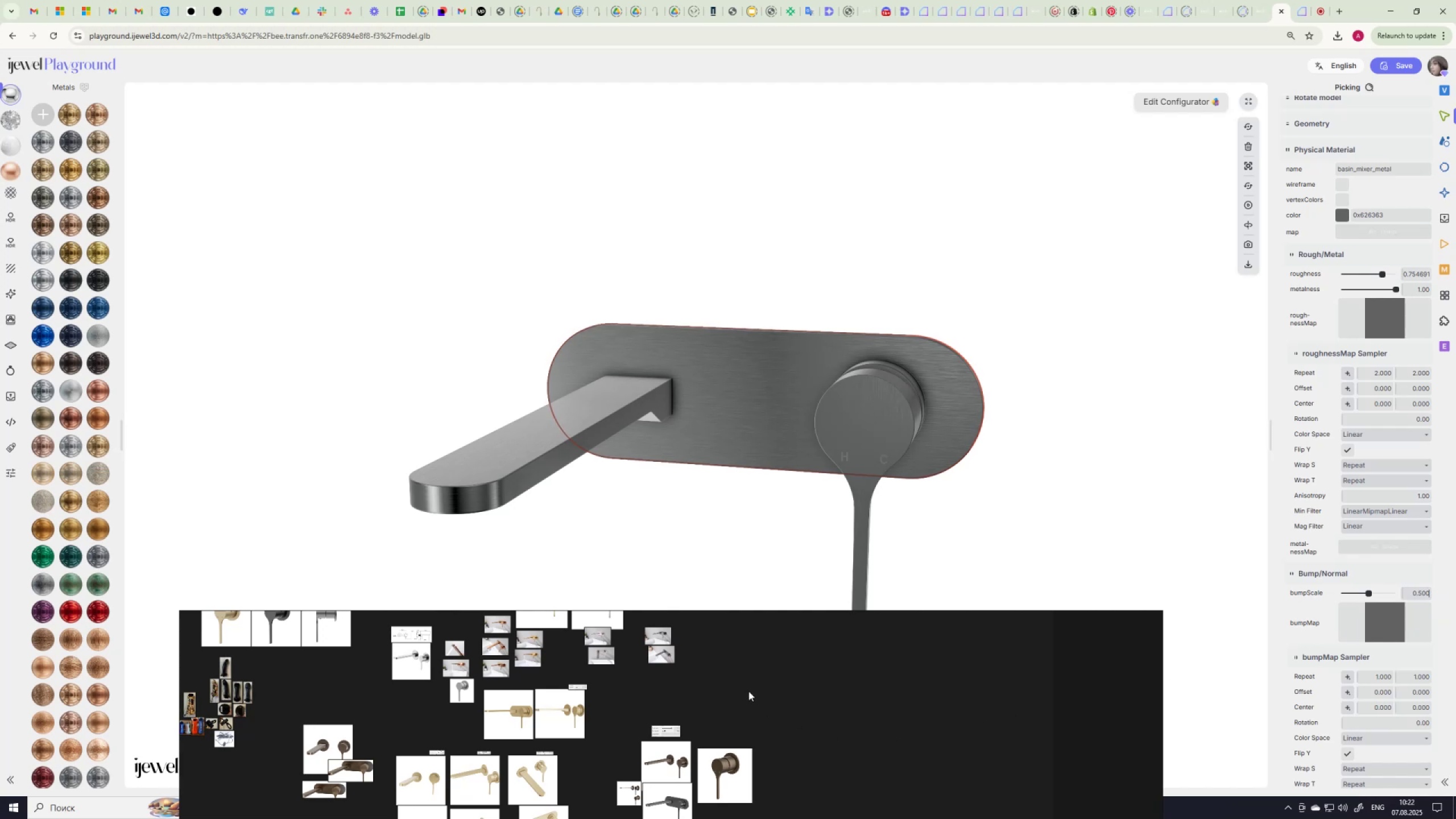 
key(Numpad0)
 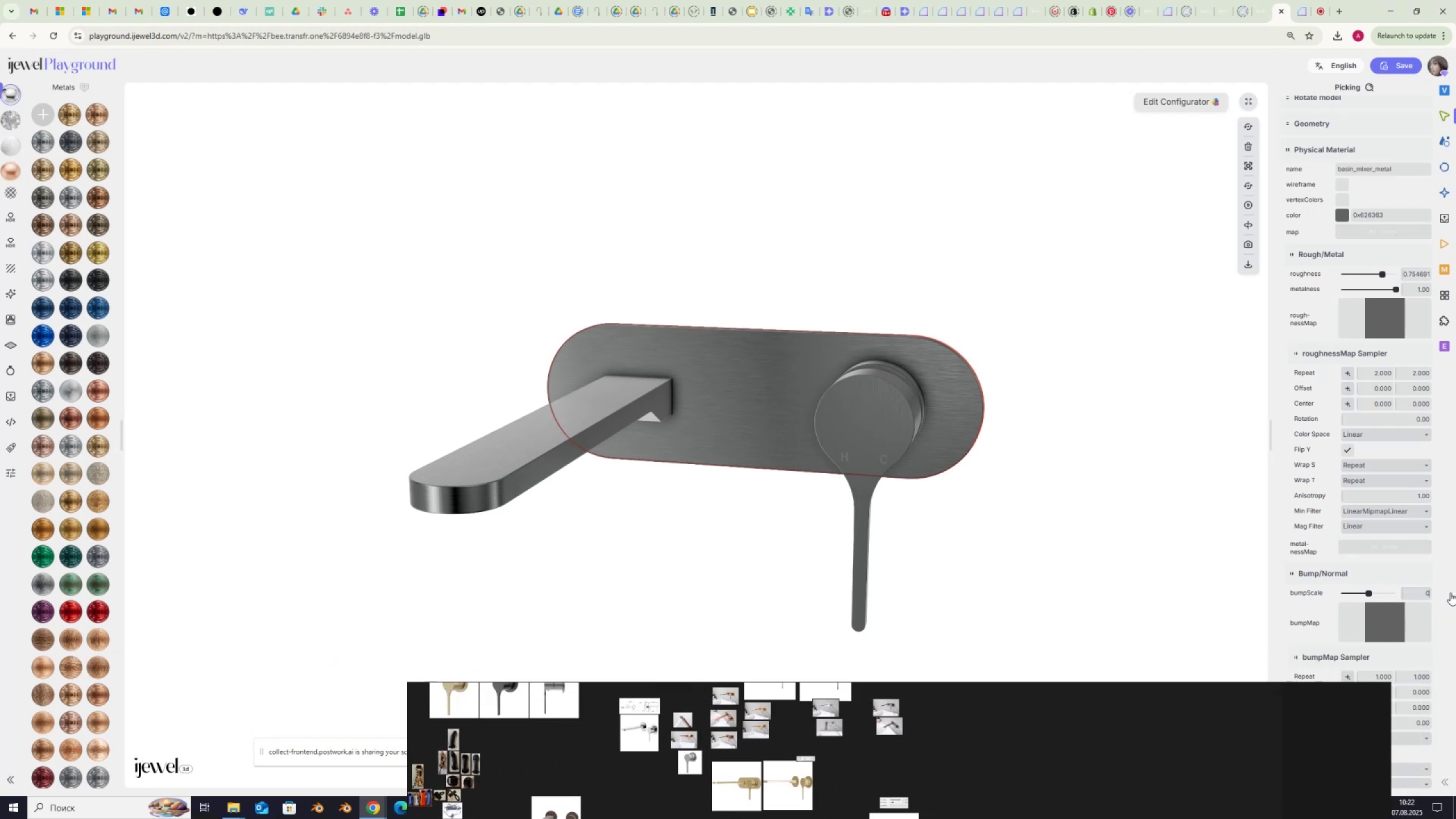 
key(NumpadDecimal)
 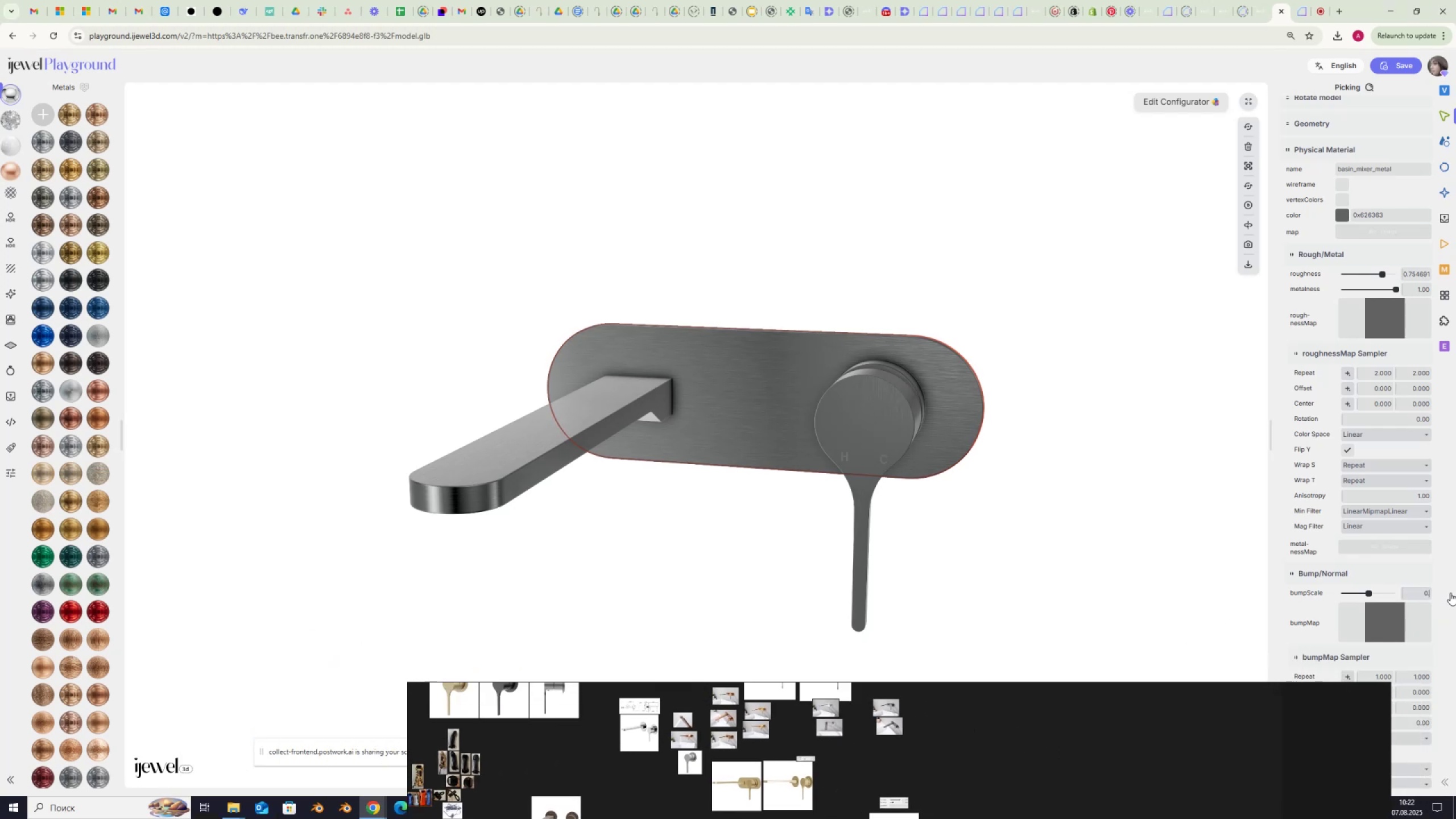 
key(Numpad1)
 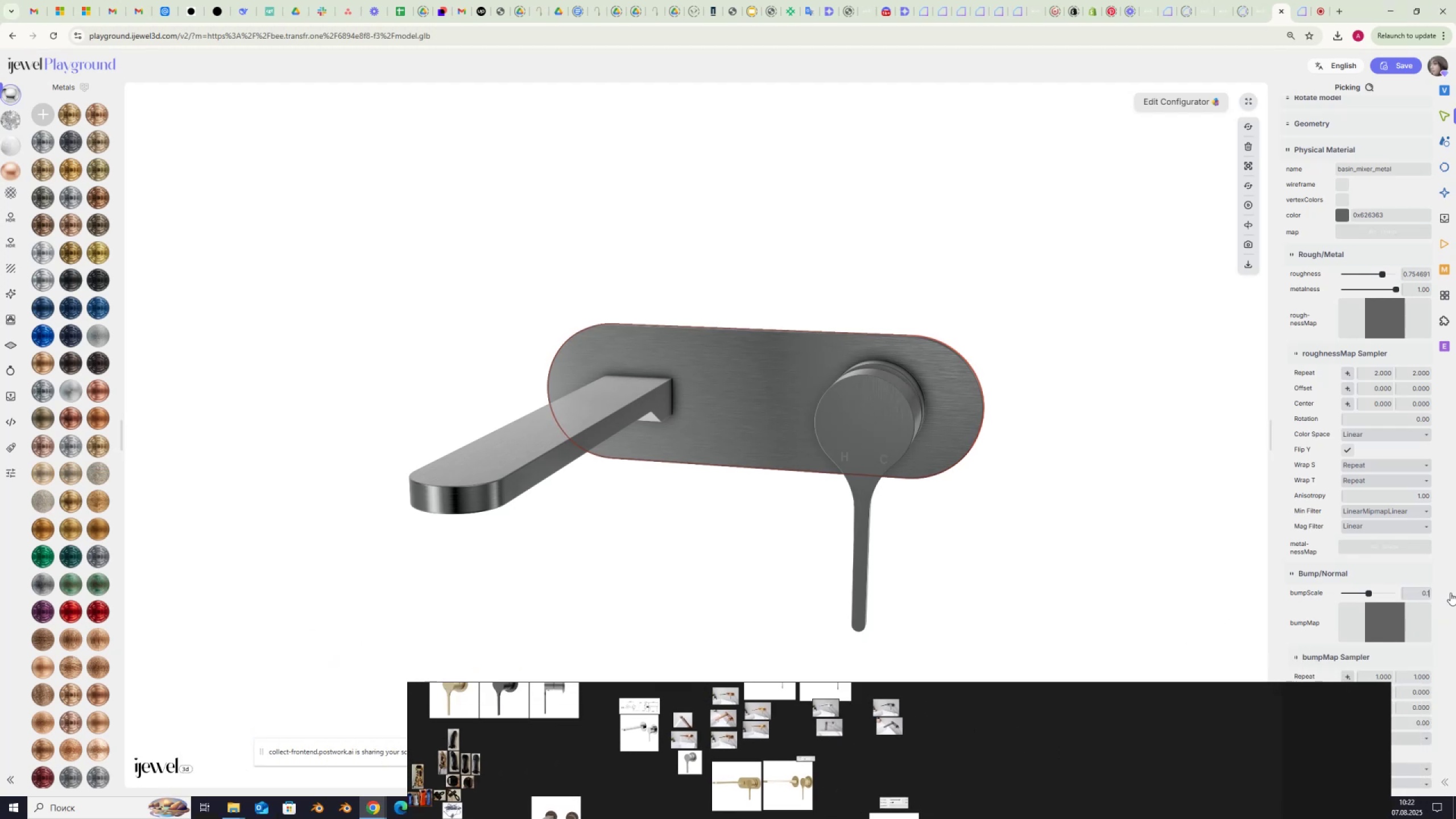 
key(NumpadEnter)
 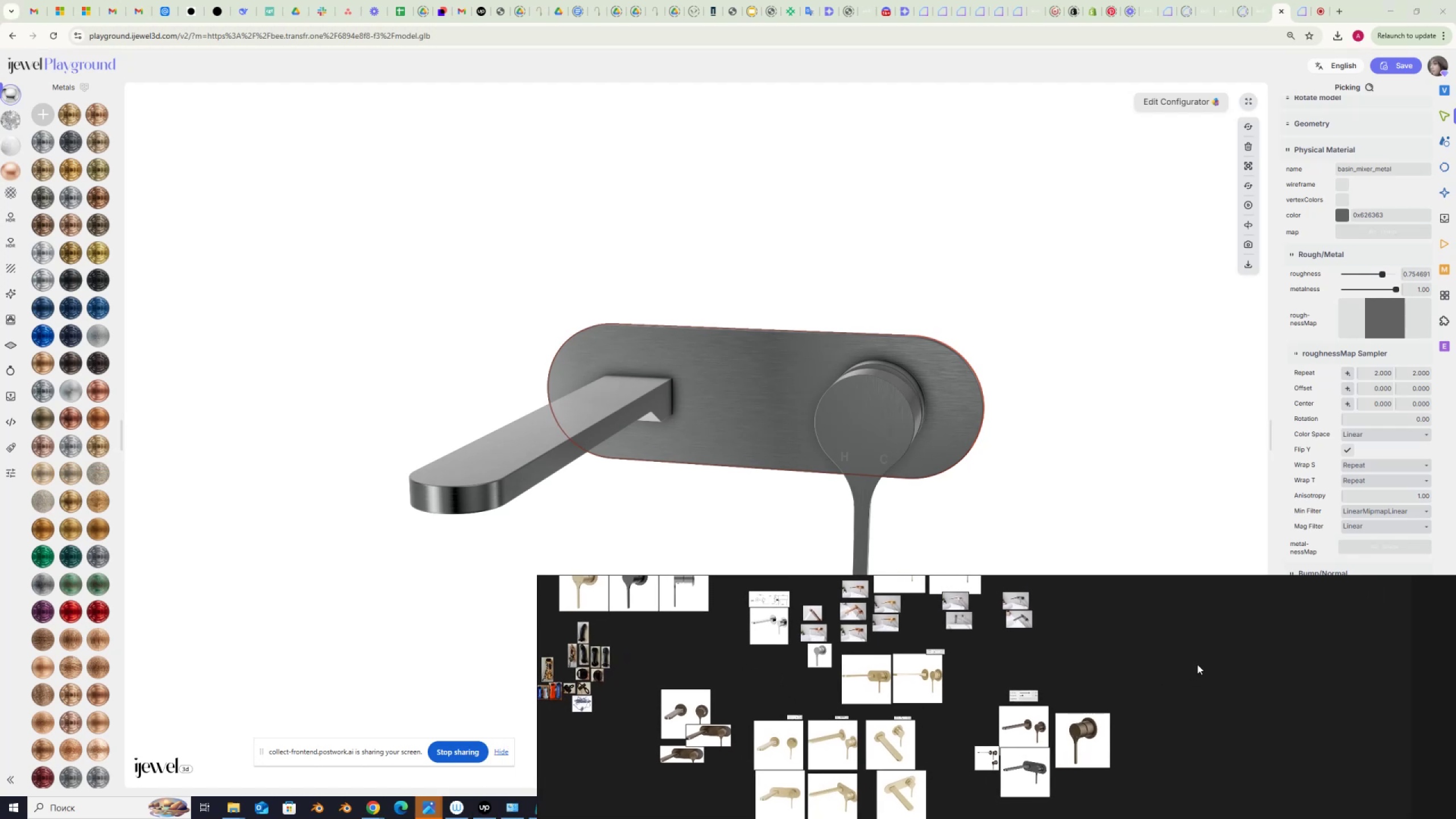 
wait(8.99)
 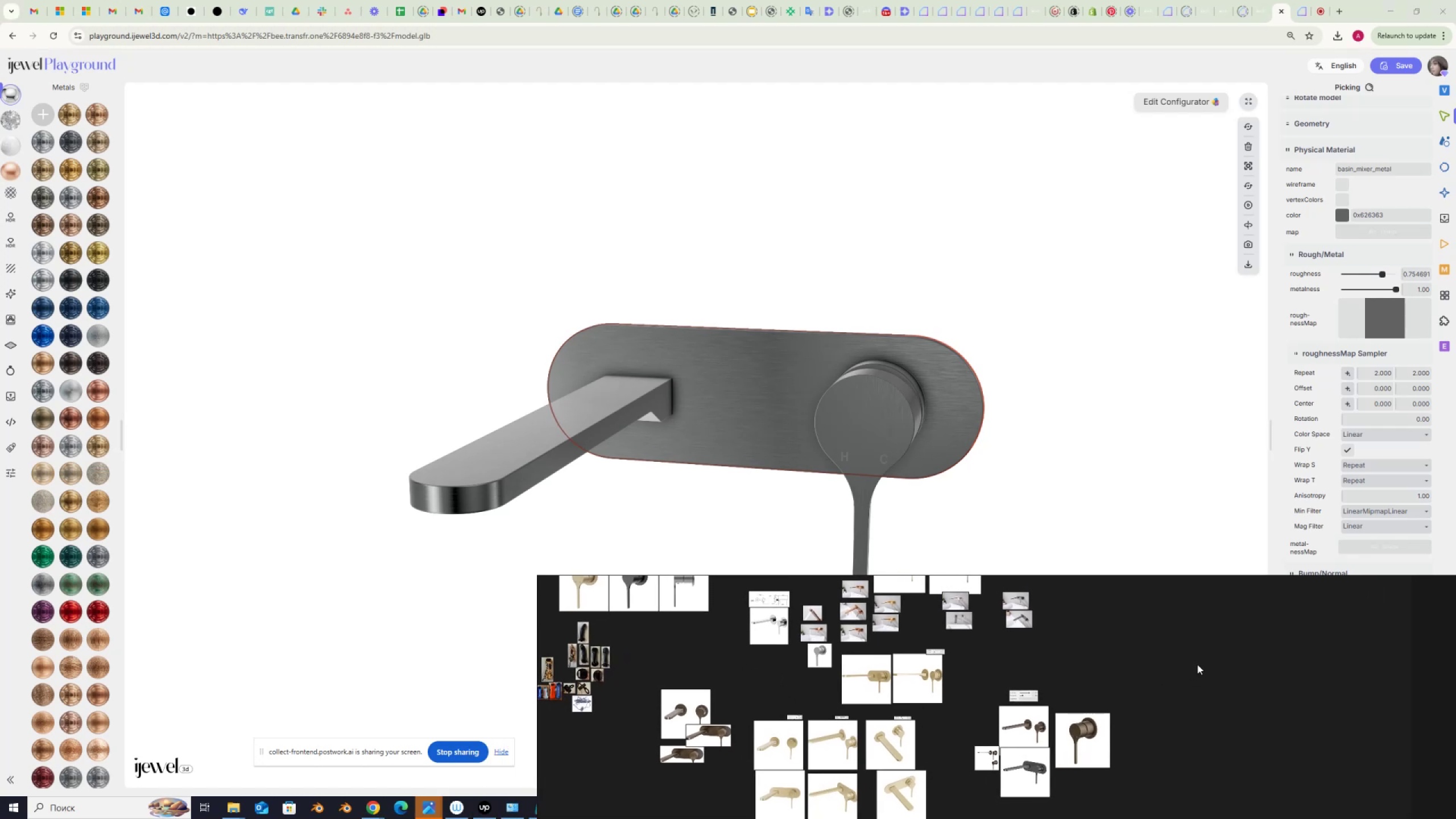 
left_click([482, 311])
 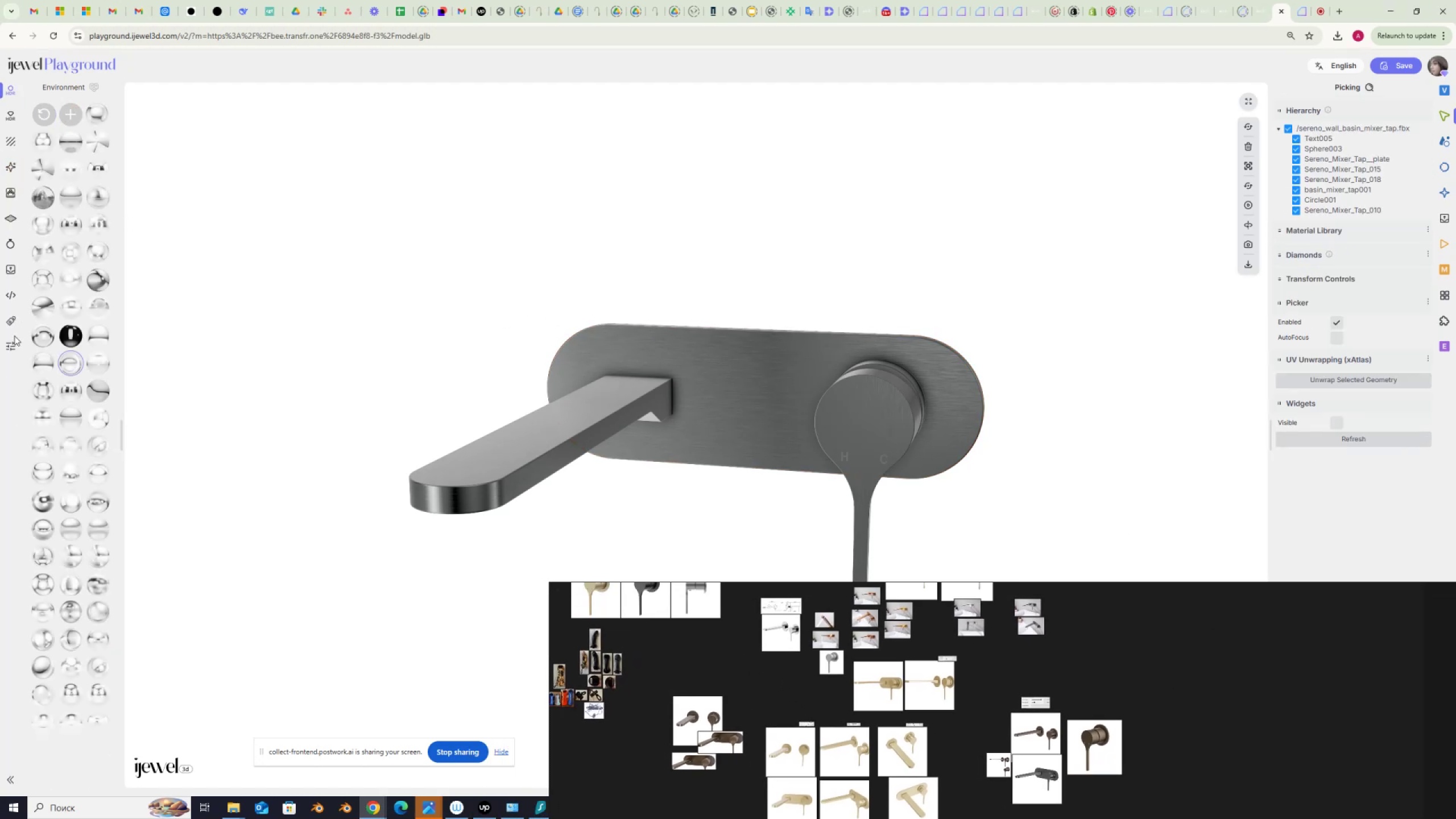 
left_click([11, 270])
 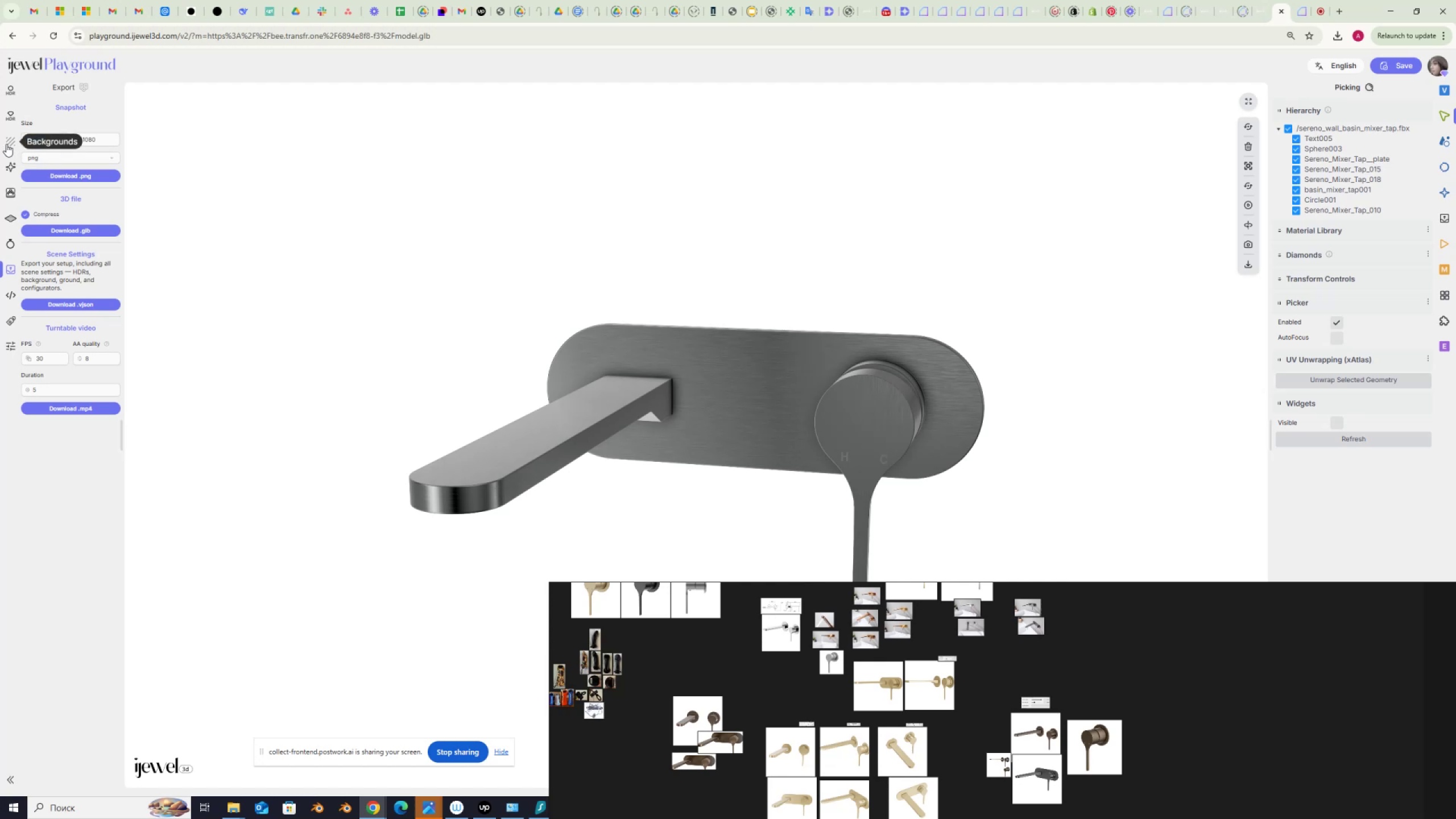 
key(Numpad1)
 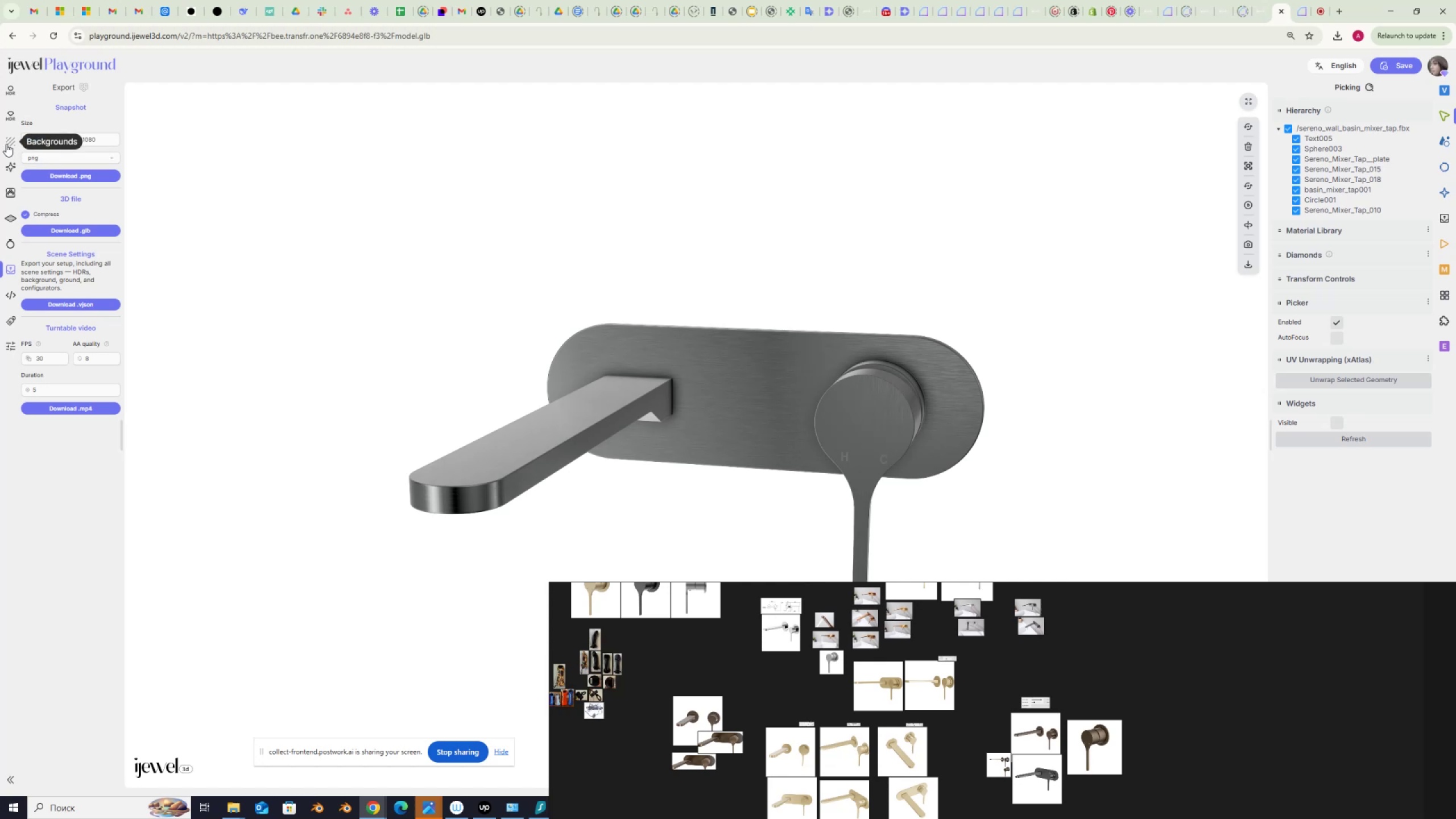 
key(Numpad4)
 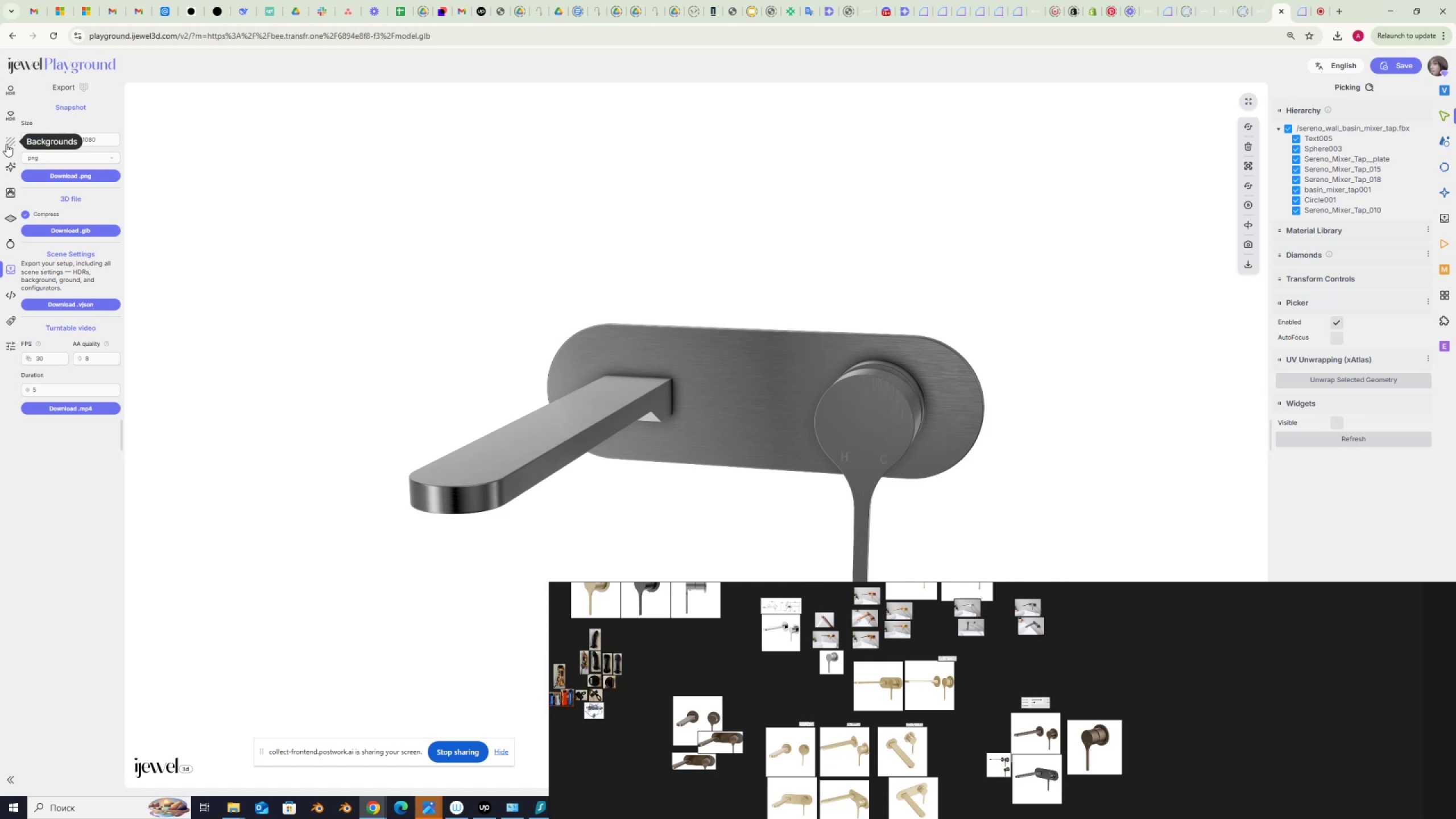 
key(Numpad0)
 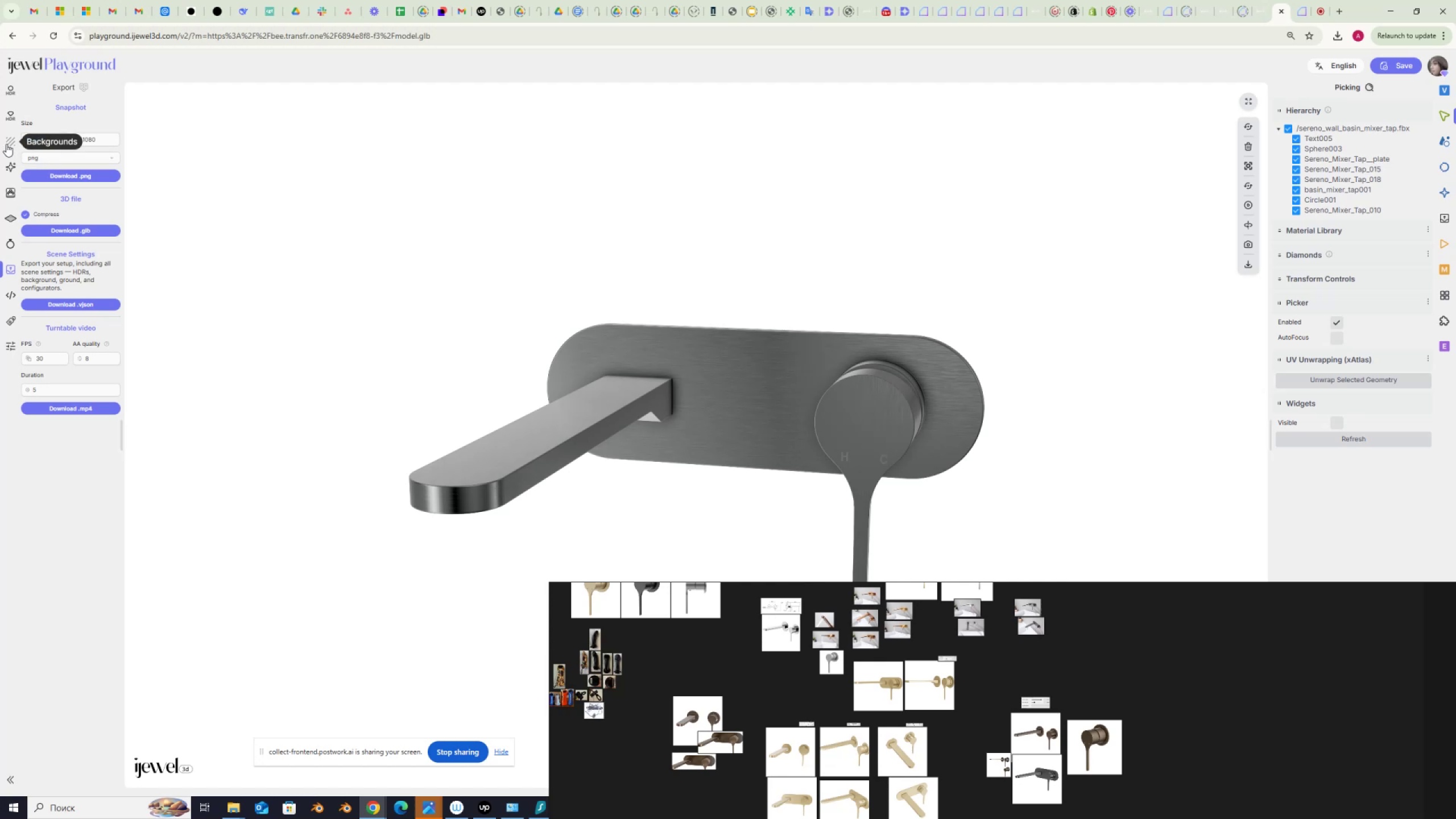 
key(Numpad0)
 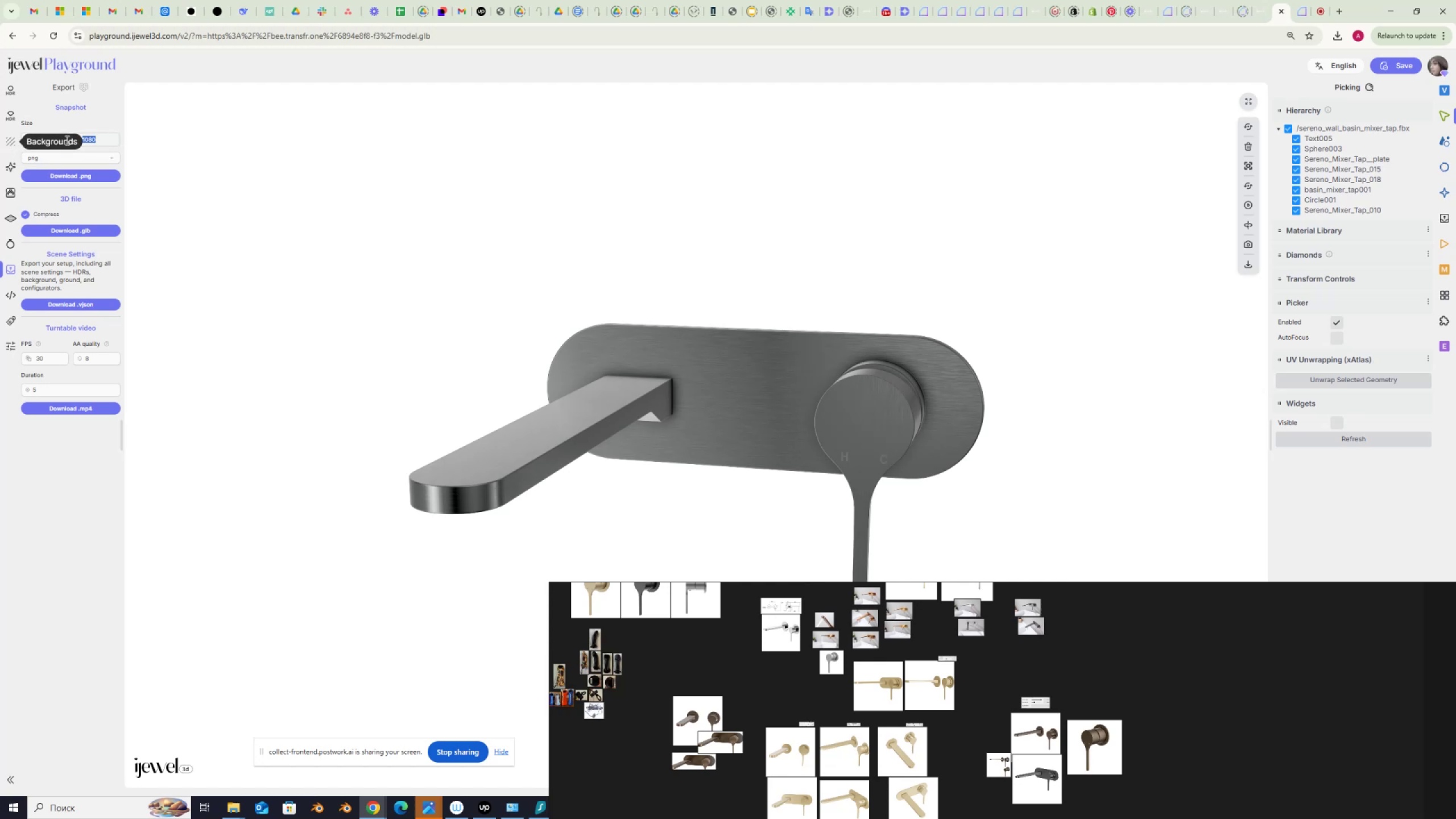 
key(Numpad1)
 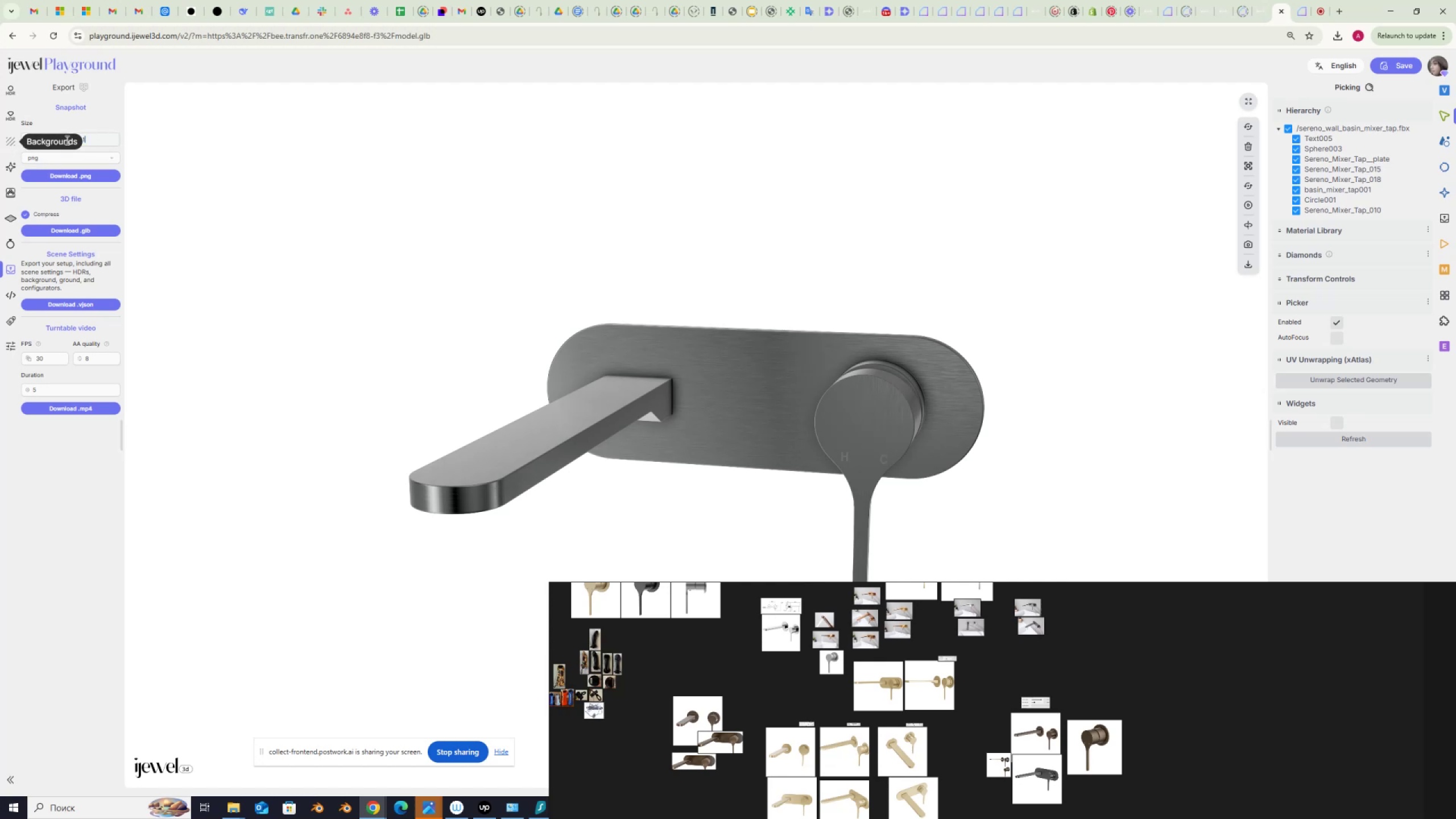 
key(Numpad4)
 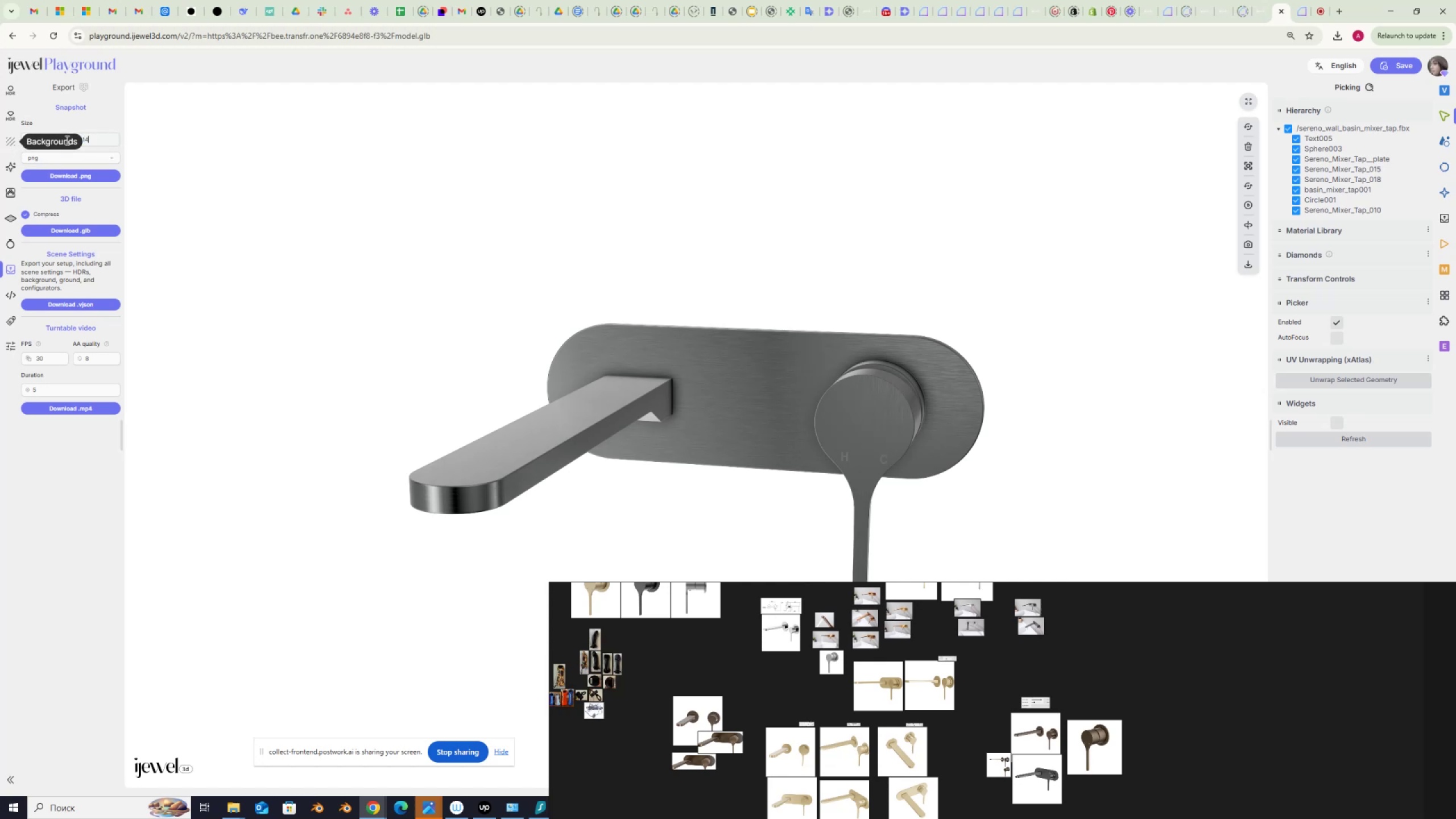 
key(Numpad0)
 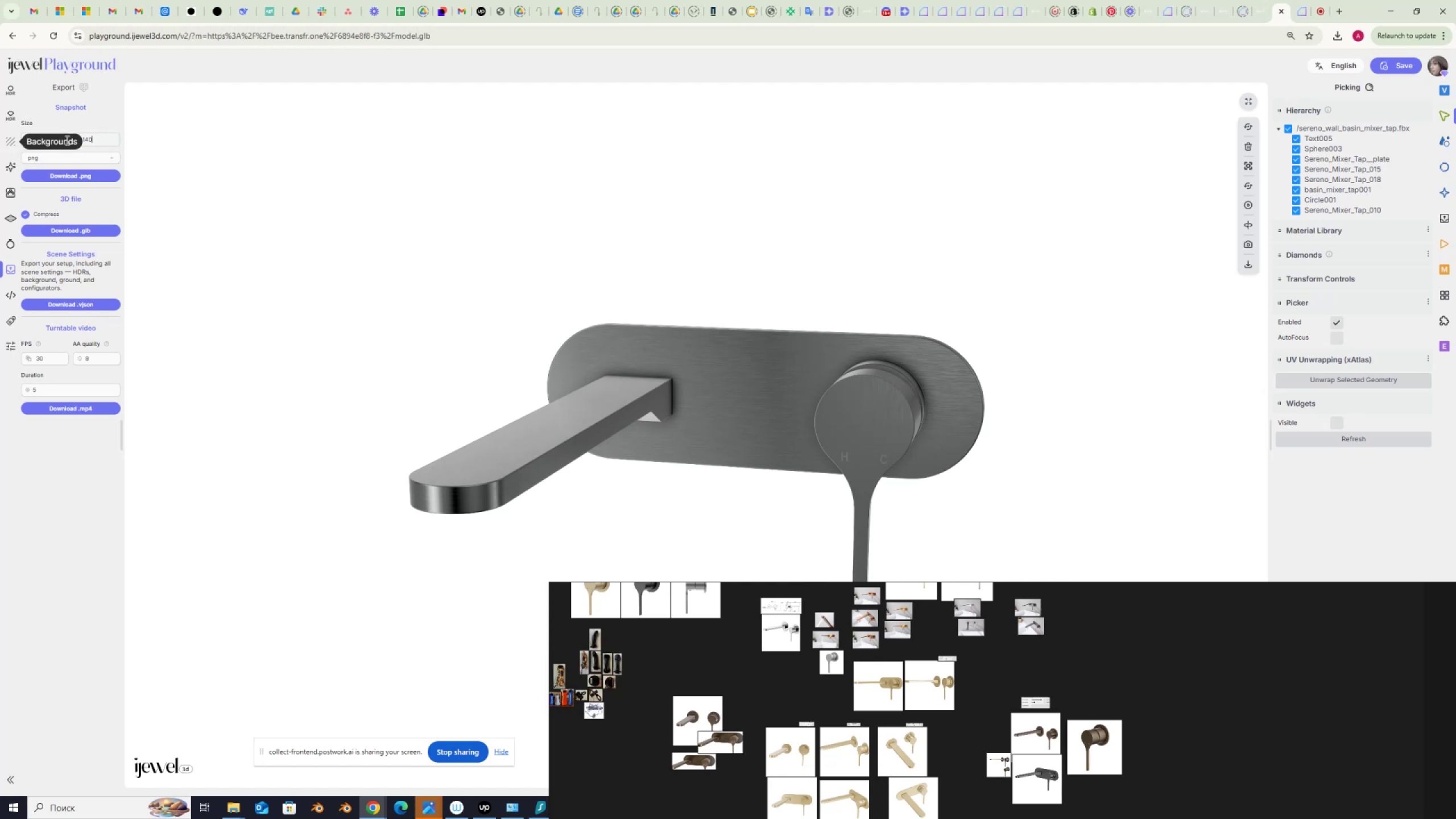 
key(Numpad0)
 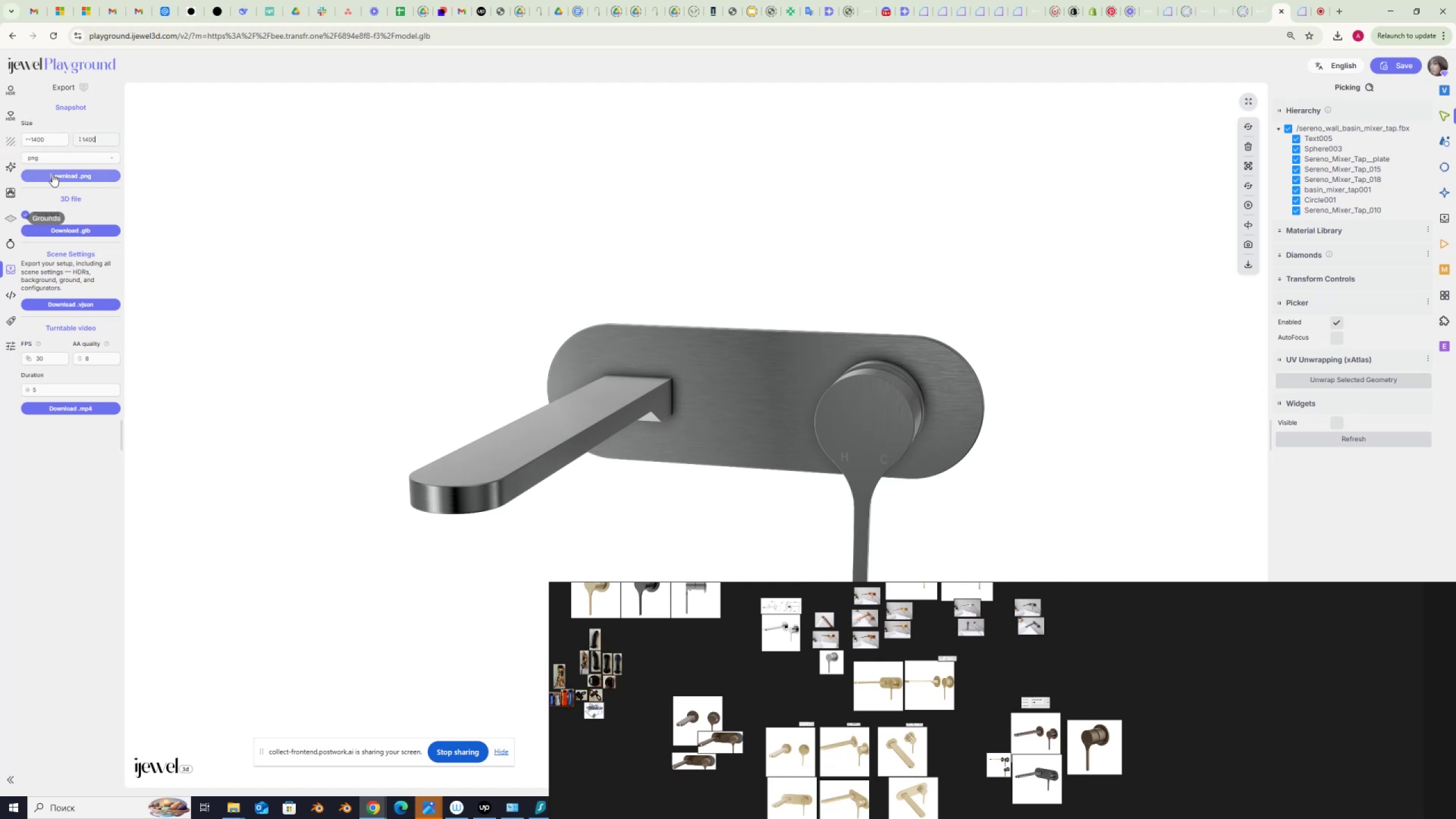 
left_click([53, 171])
 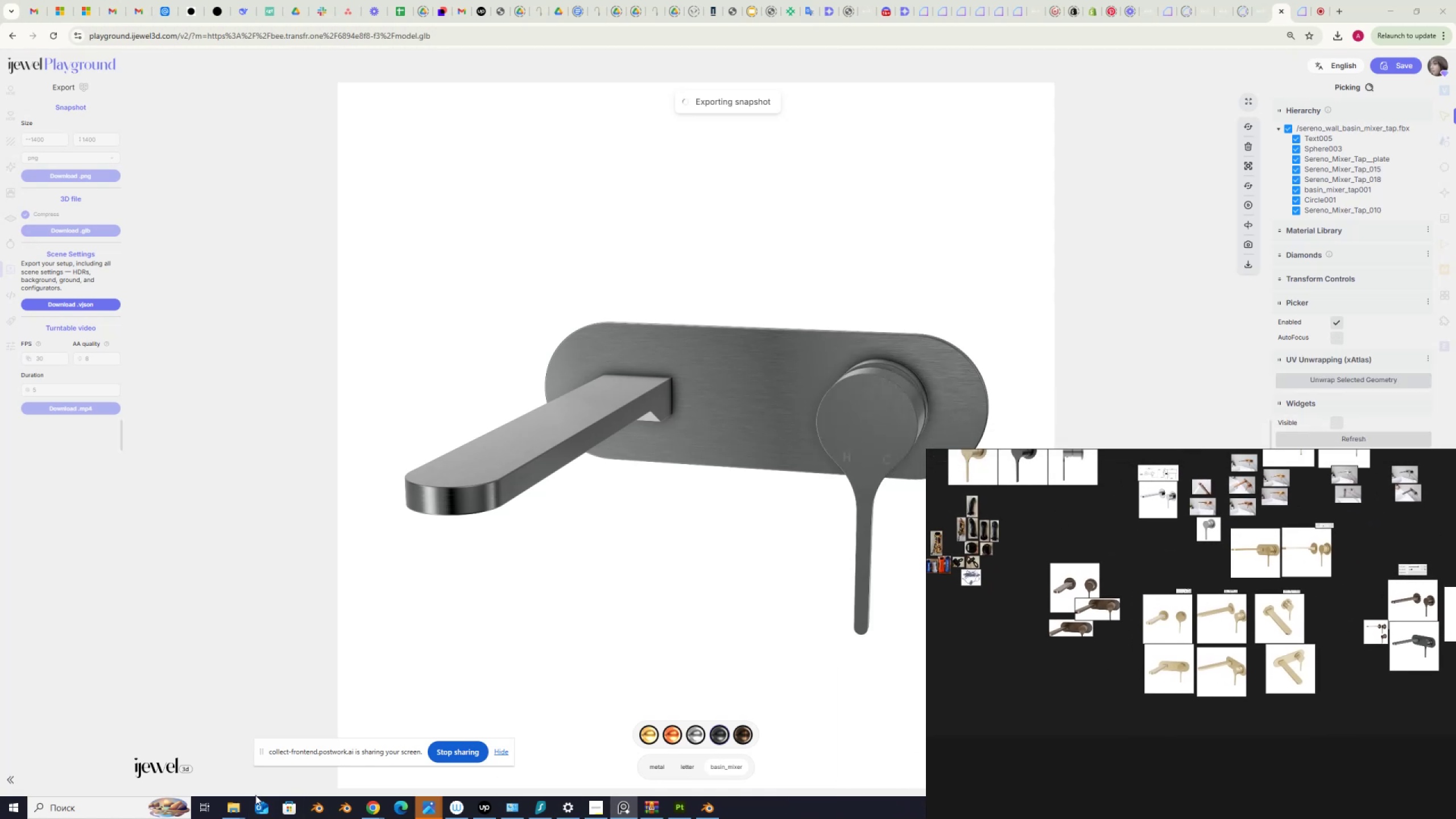 
wait(6.35)
 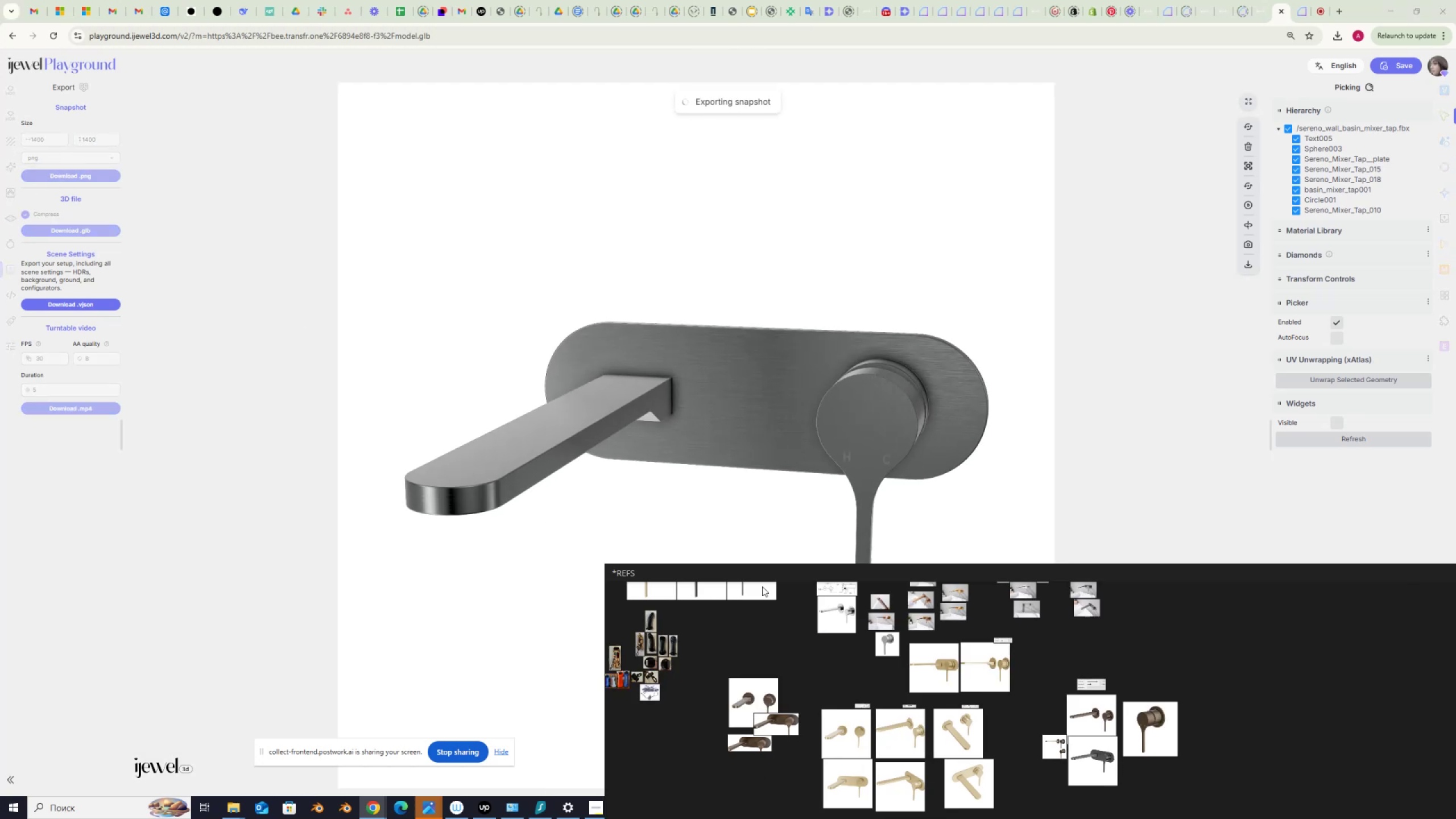 
left_click([232, 810])
 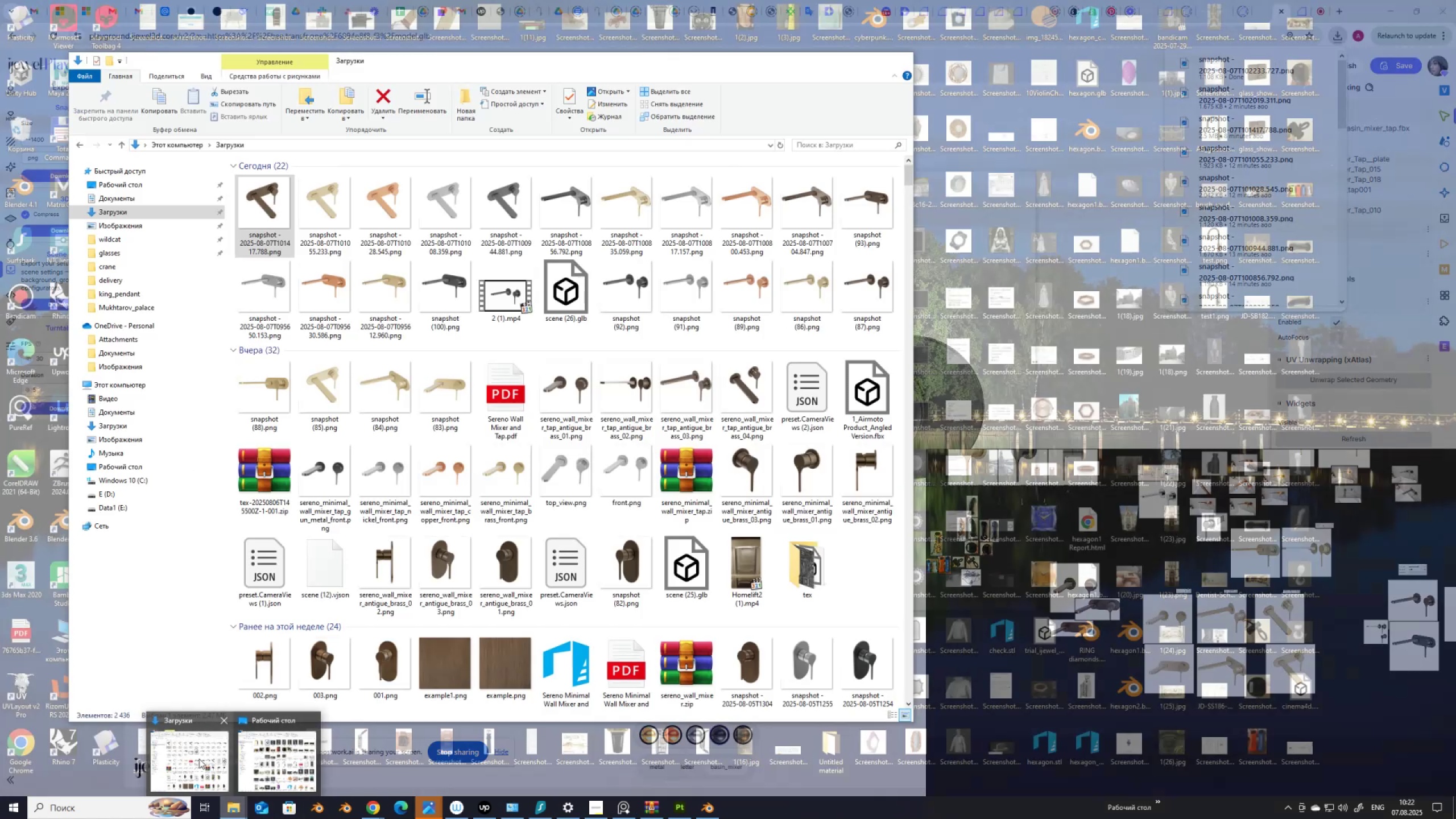 
left_click([199, 759])
 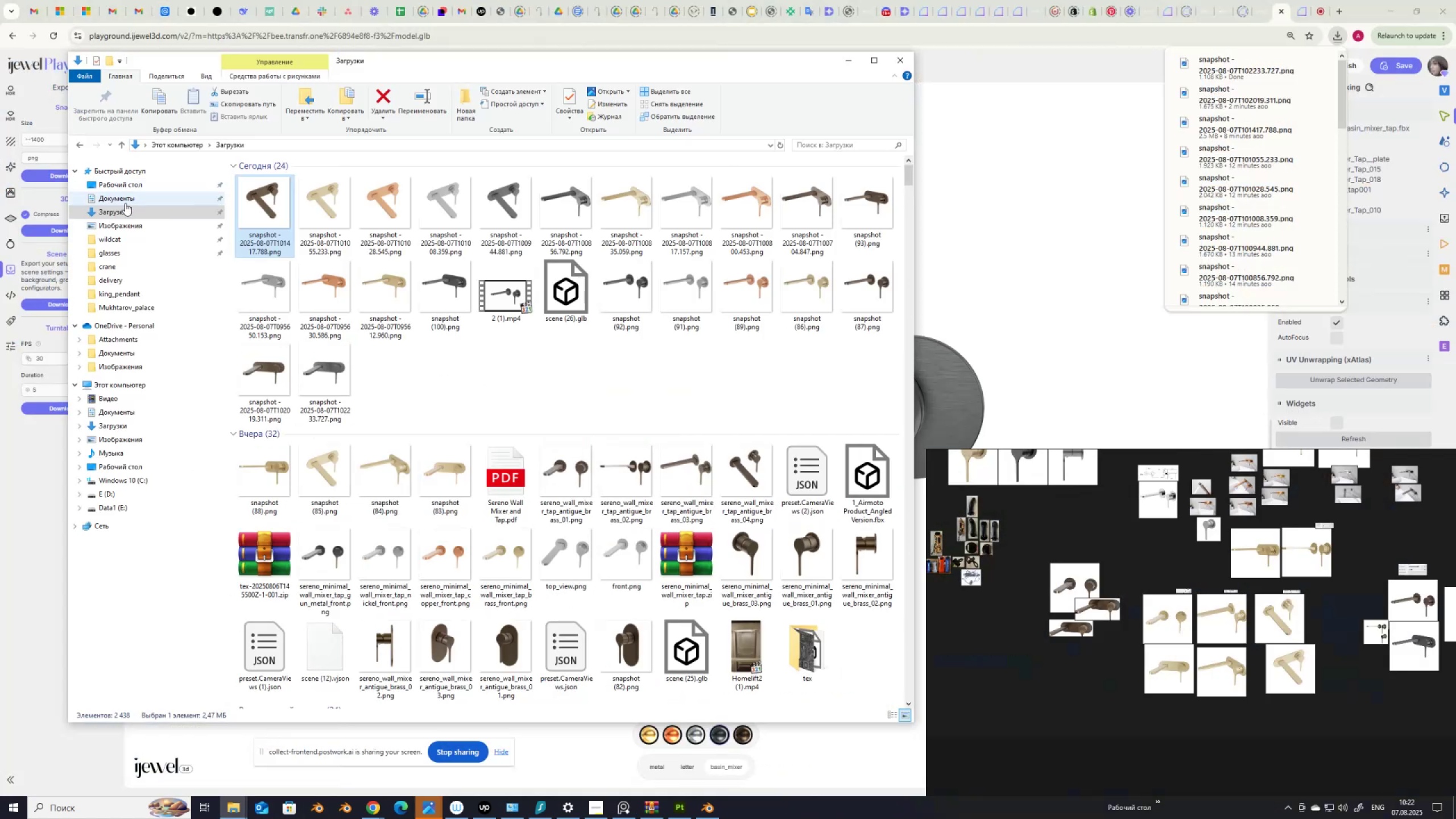 
left_click([123, 210])
 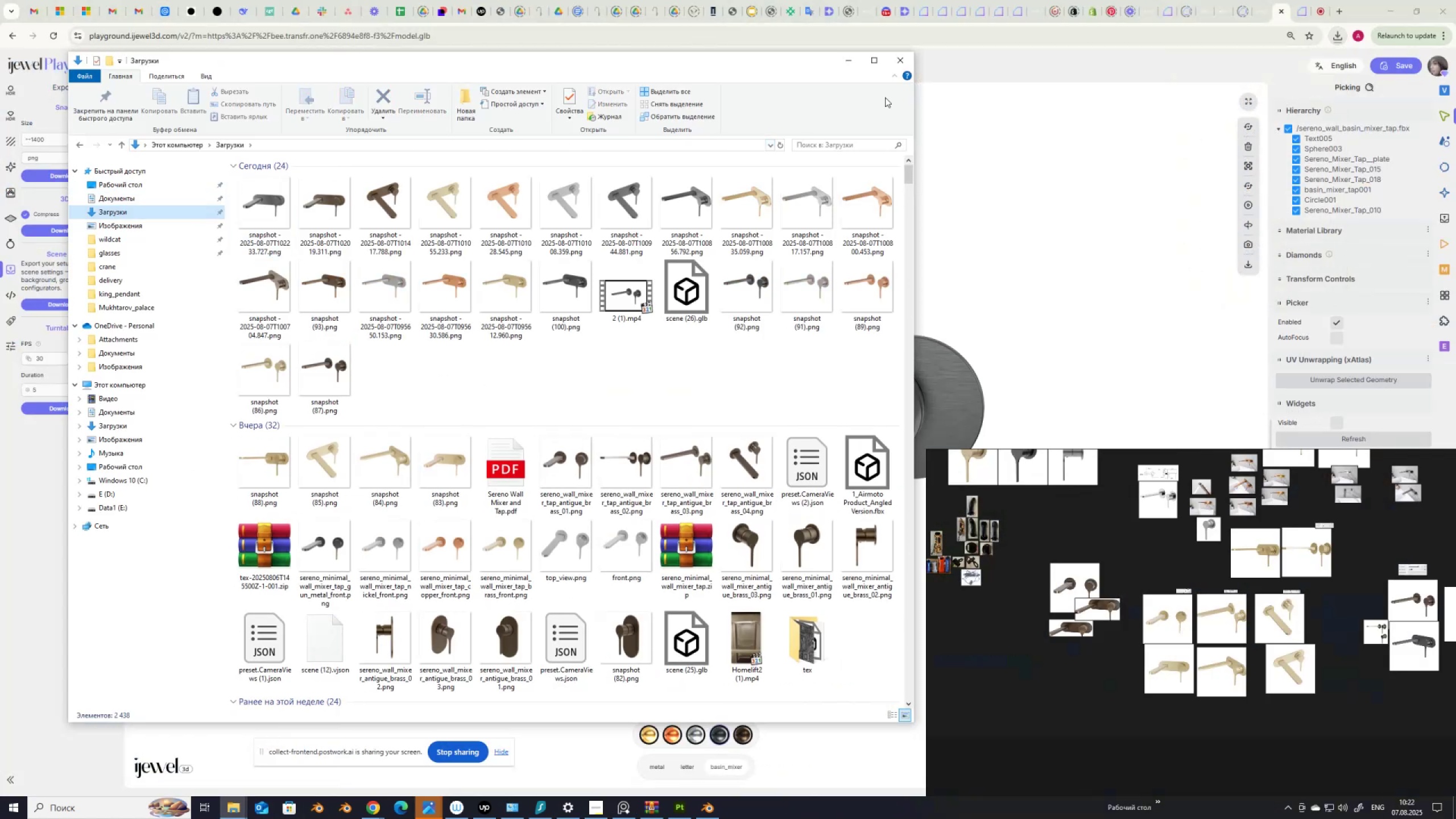 
left_click([854, 62])
 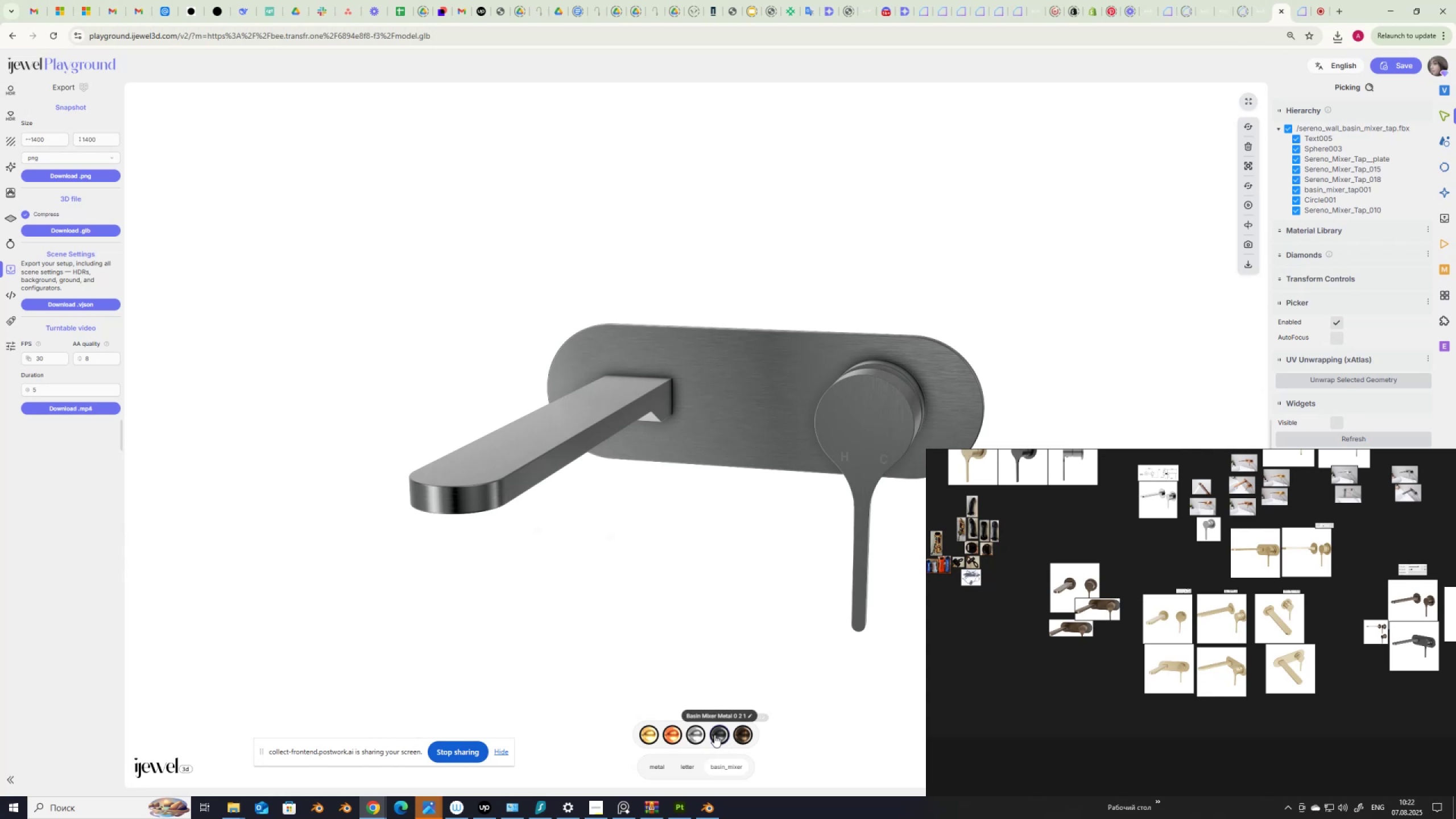 
left_click([697, 733])
 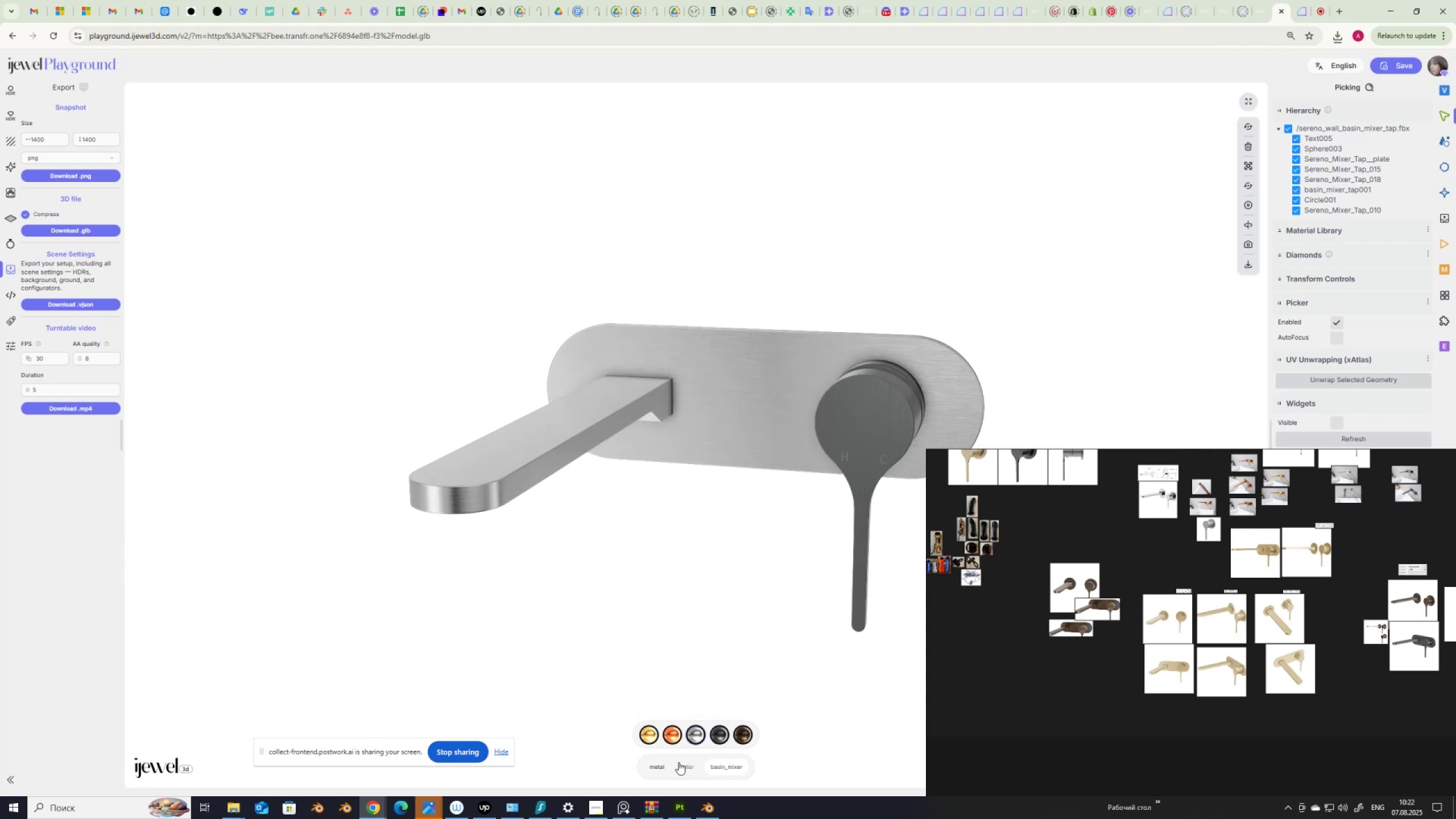 
left_click([663, 765])
 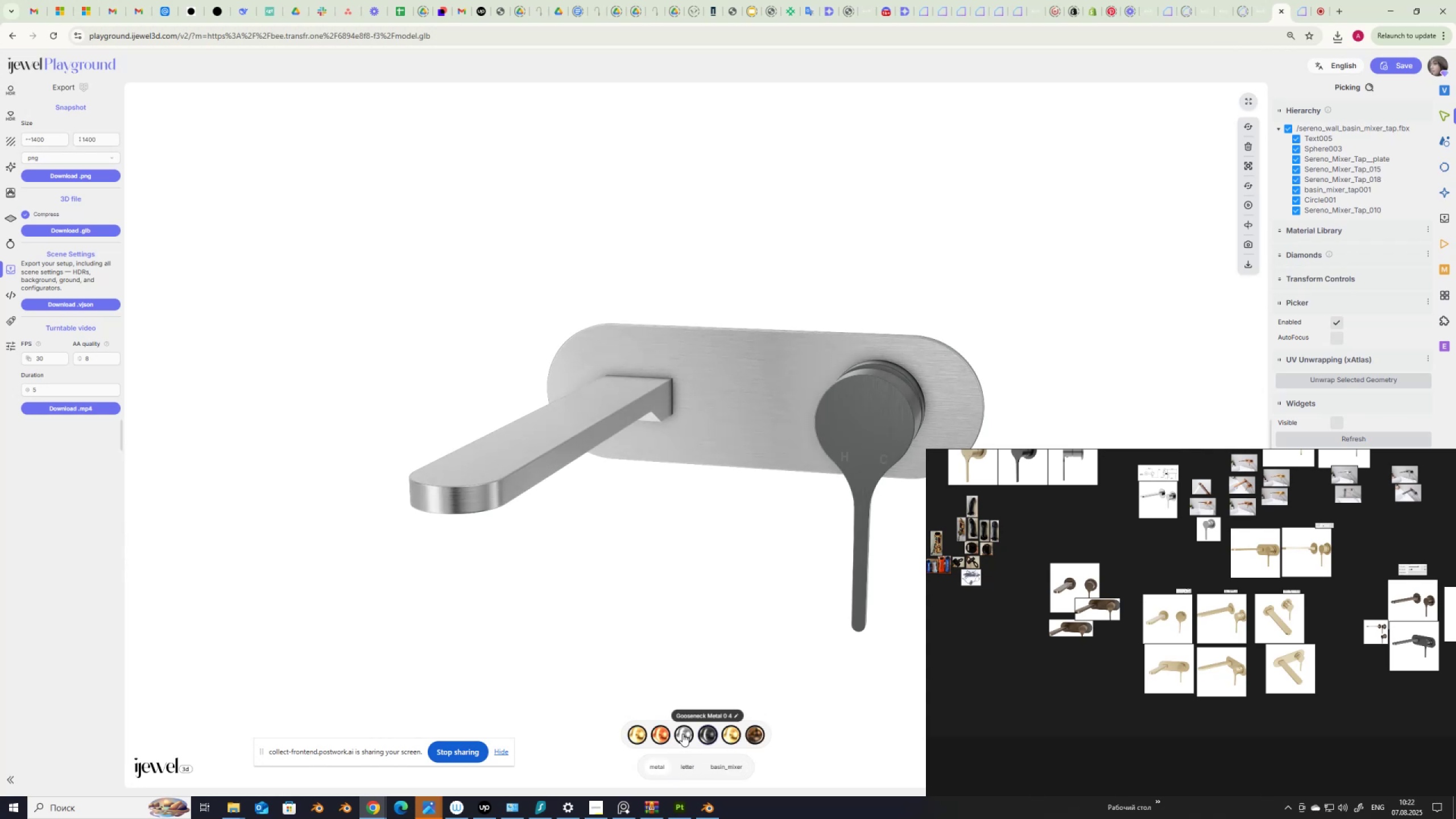 
left_click([682, 733])
 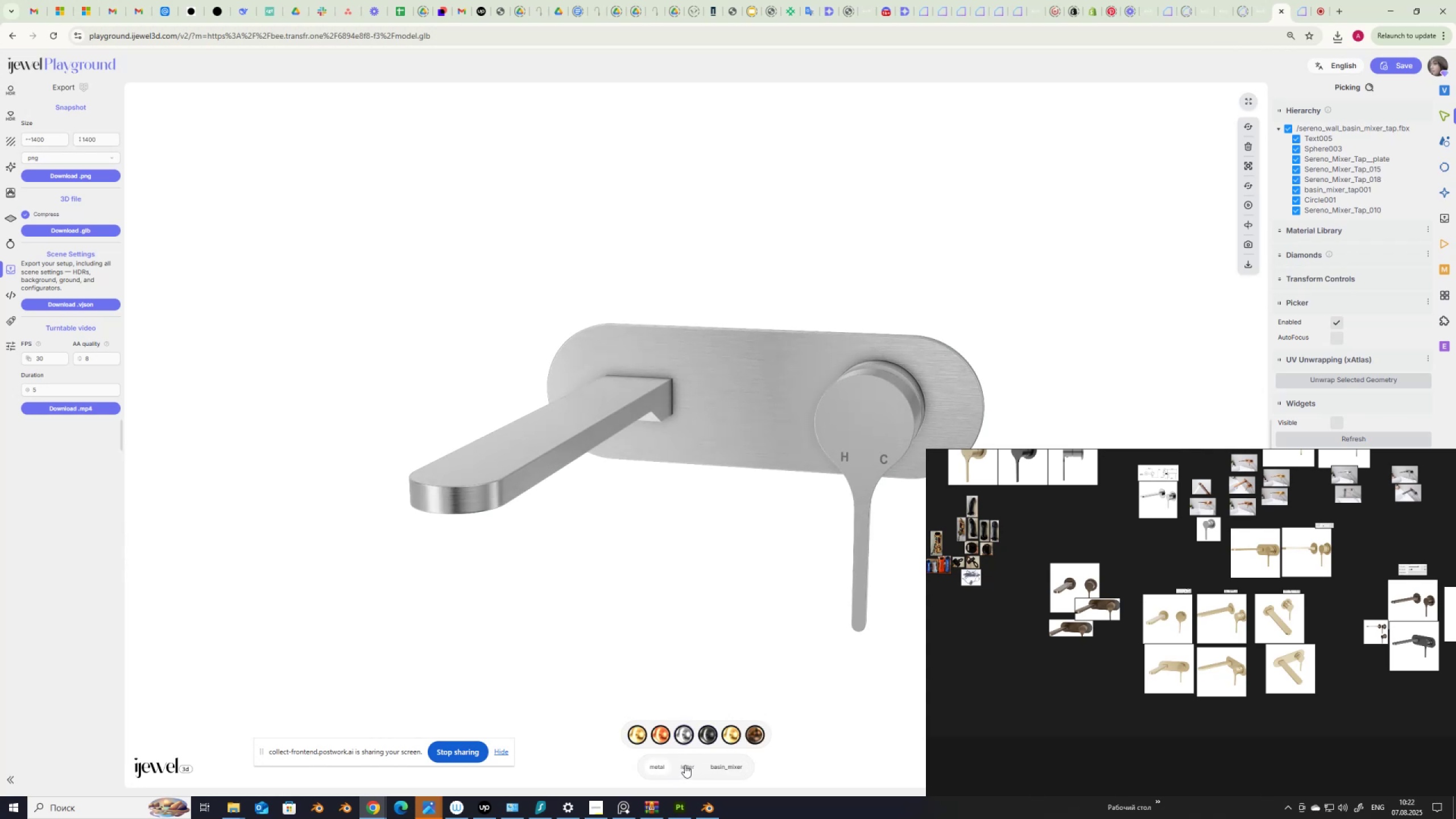 
left_click([685, 766])
 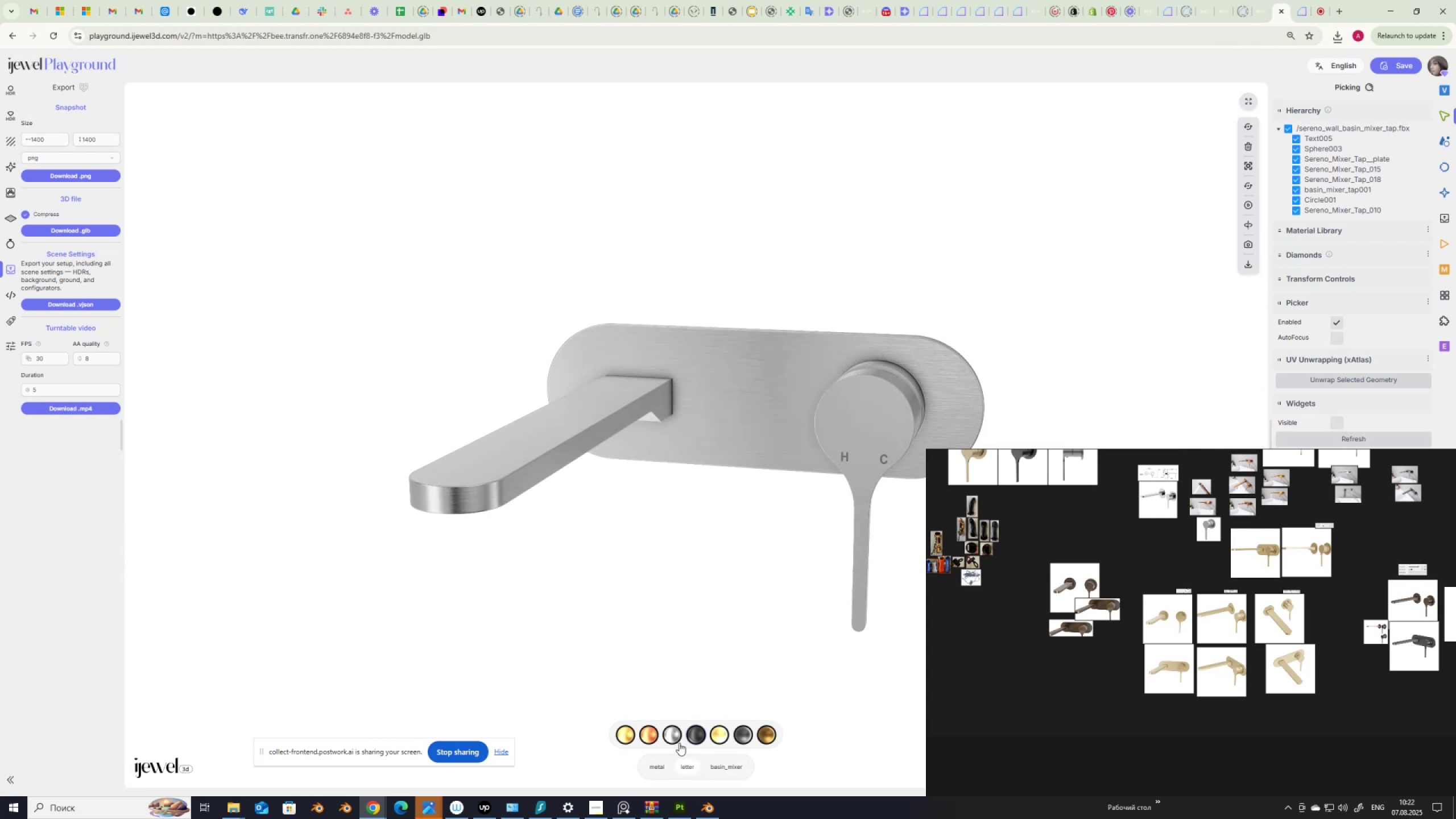 
left_click([677, 737])
 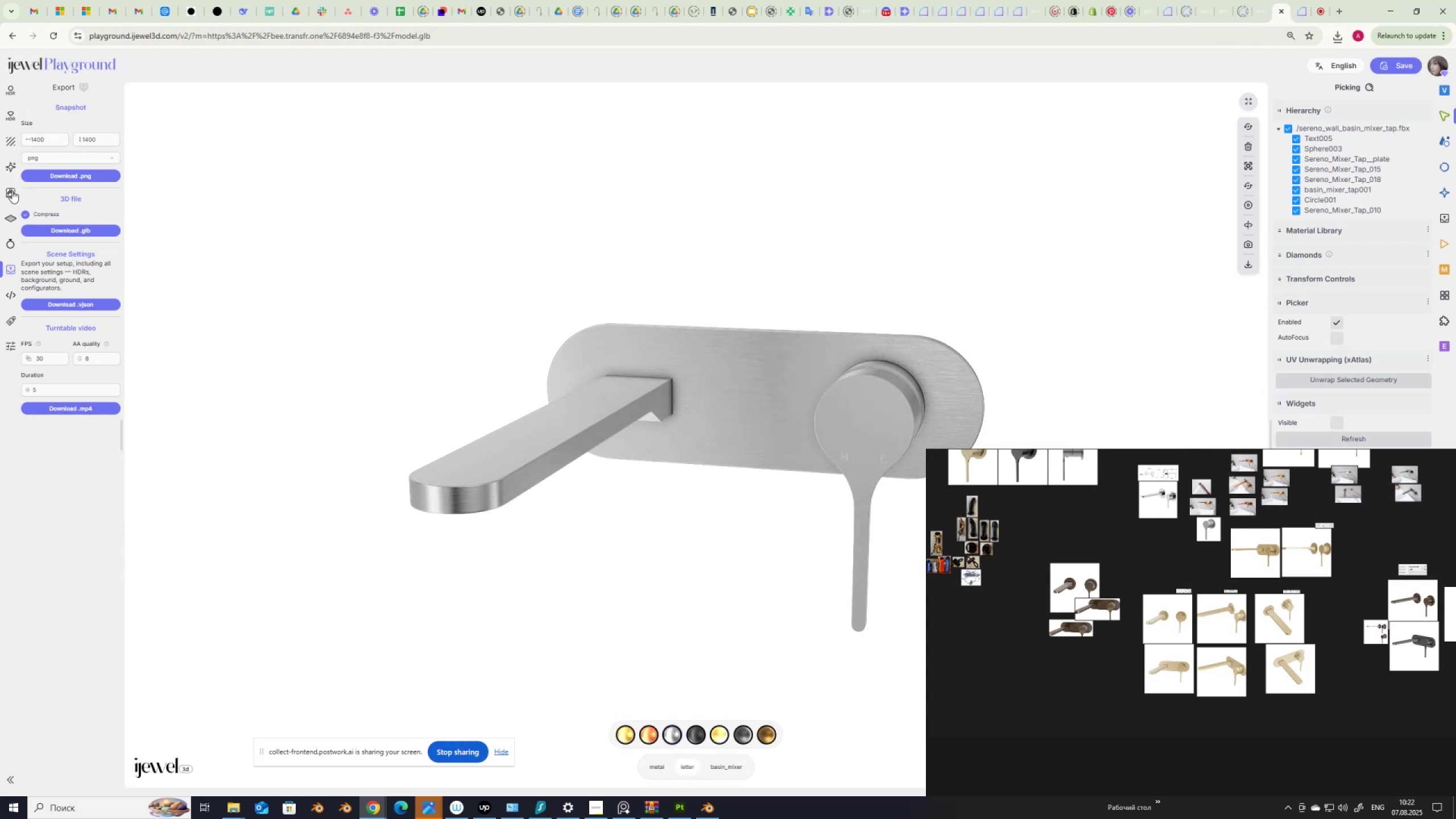 
left_click([52, 173])
 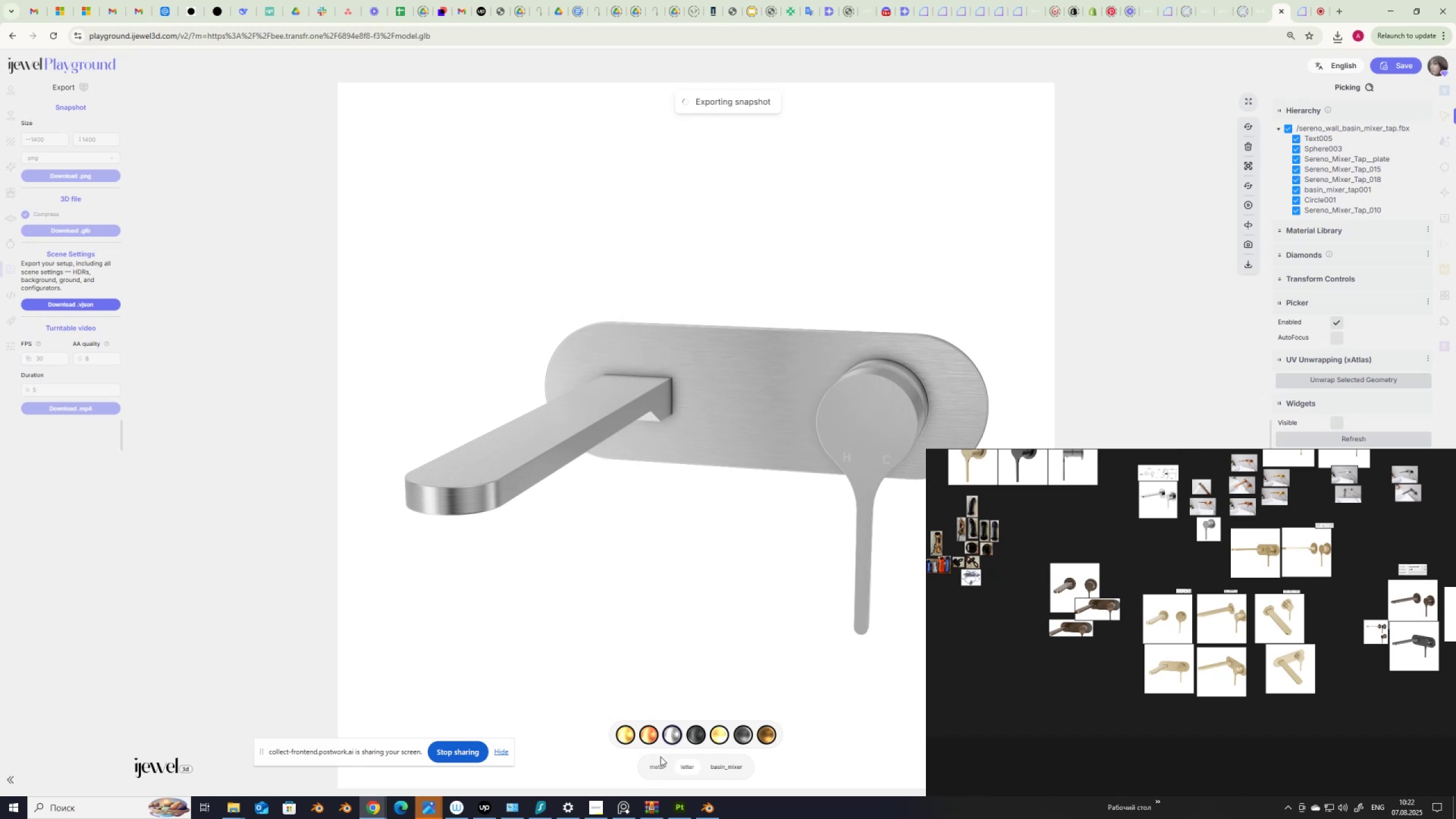 
wait(6.34)
 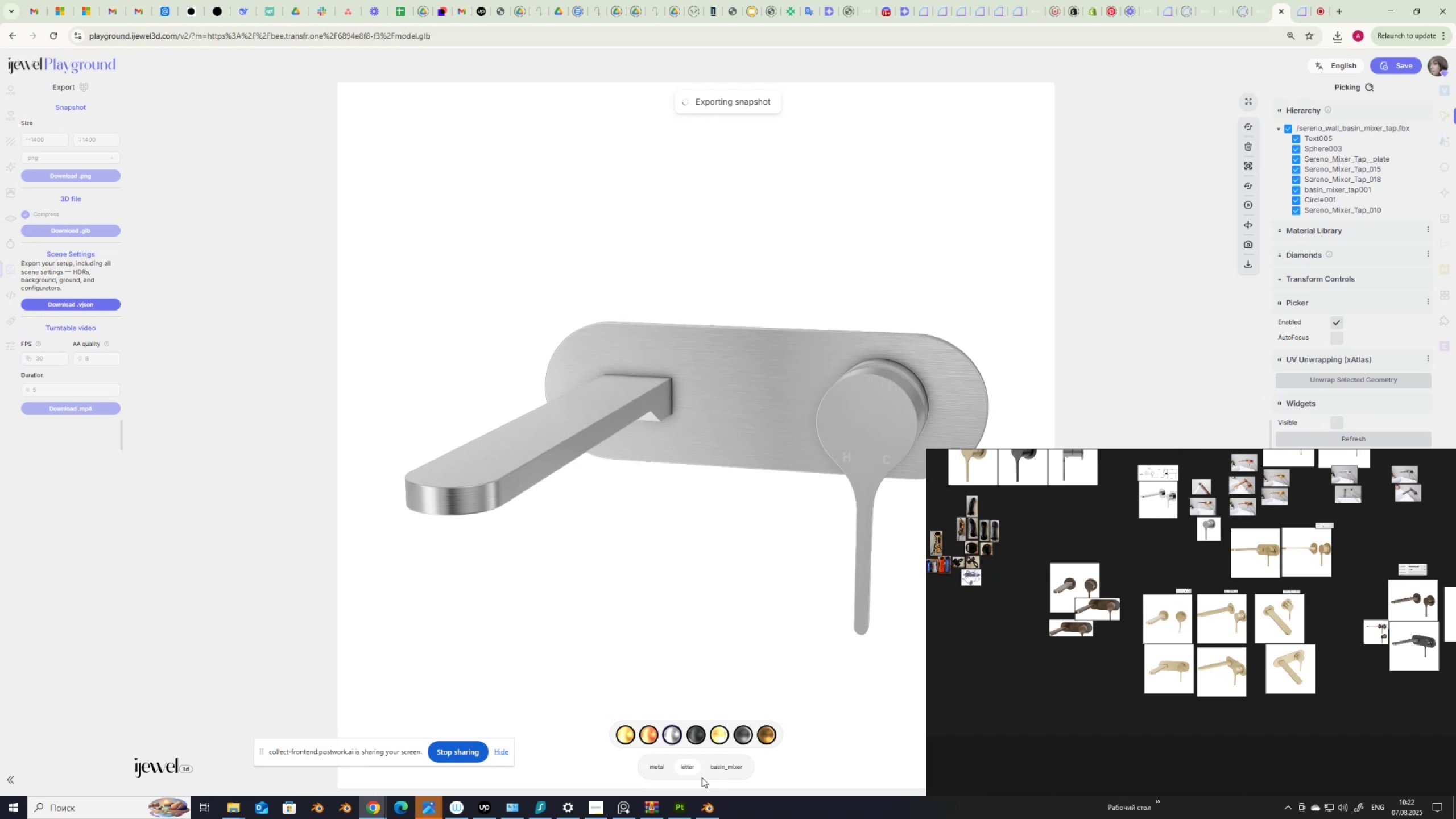 
left_click([649, 735])
 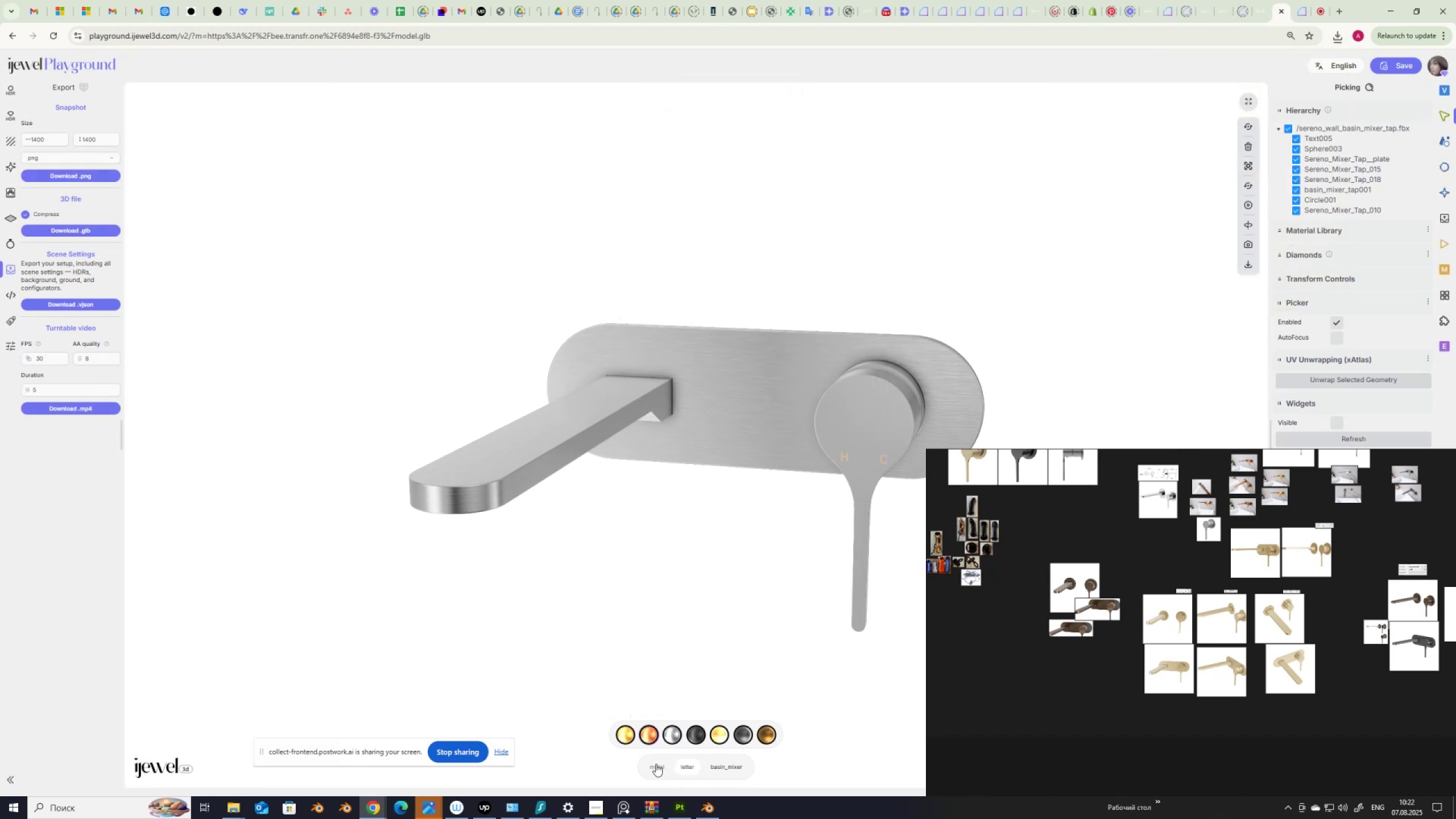 
left_click([657, 765])
 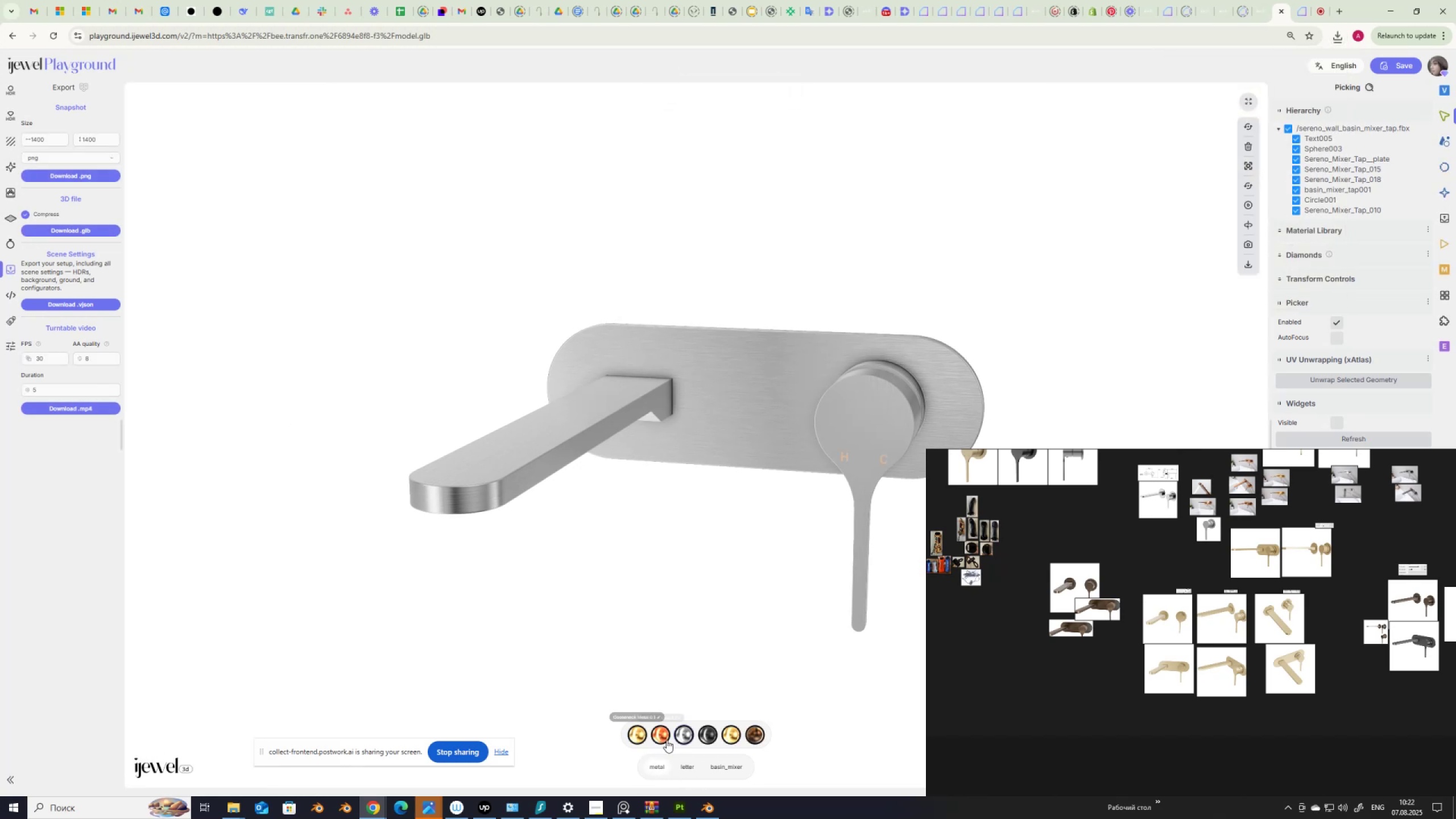 
left_click([660, 735])
 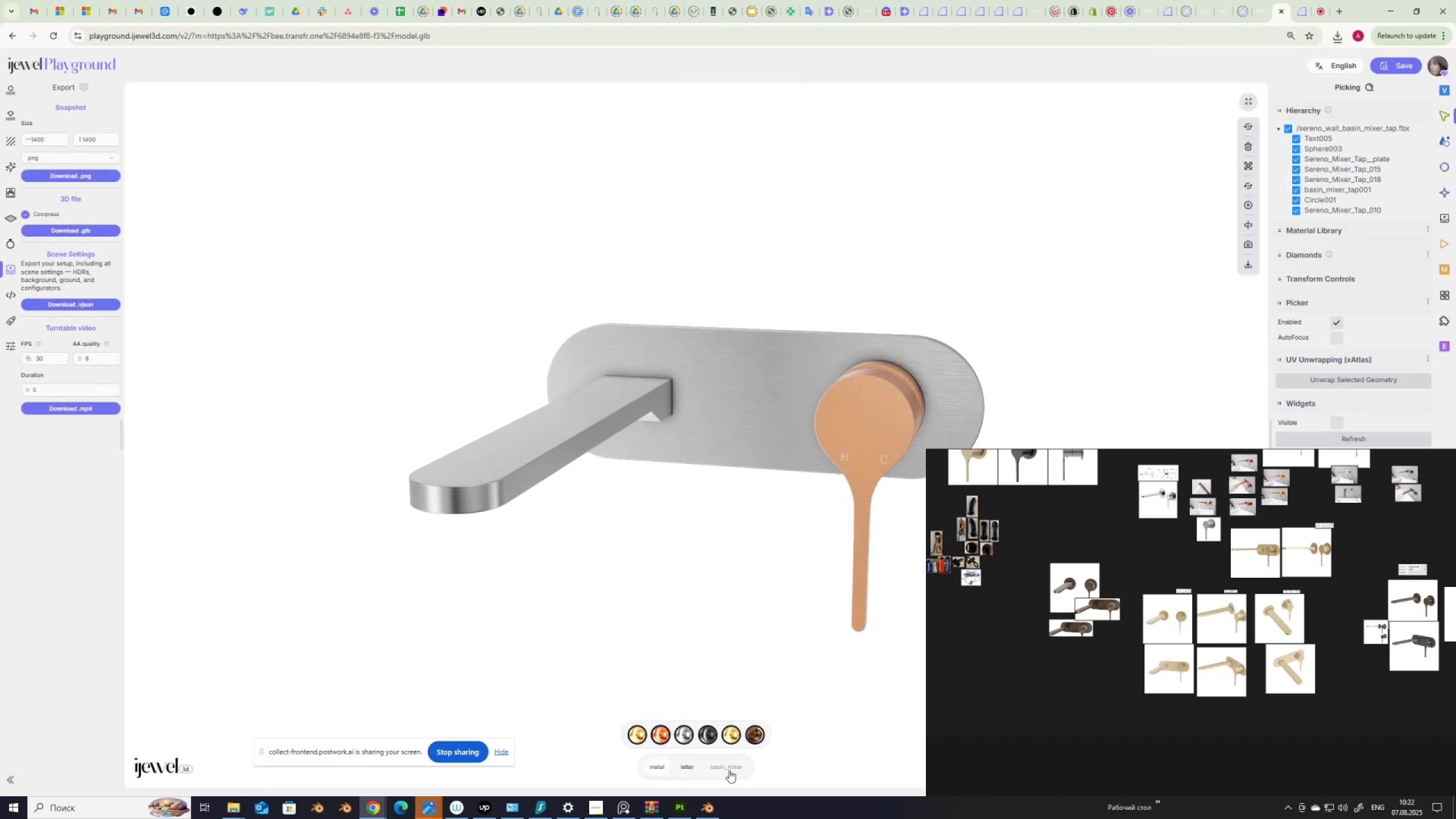 
left_click([729, 767])
 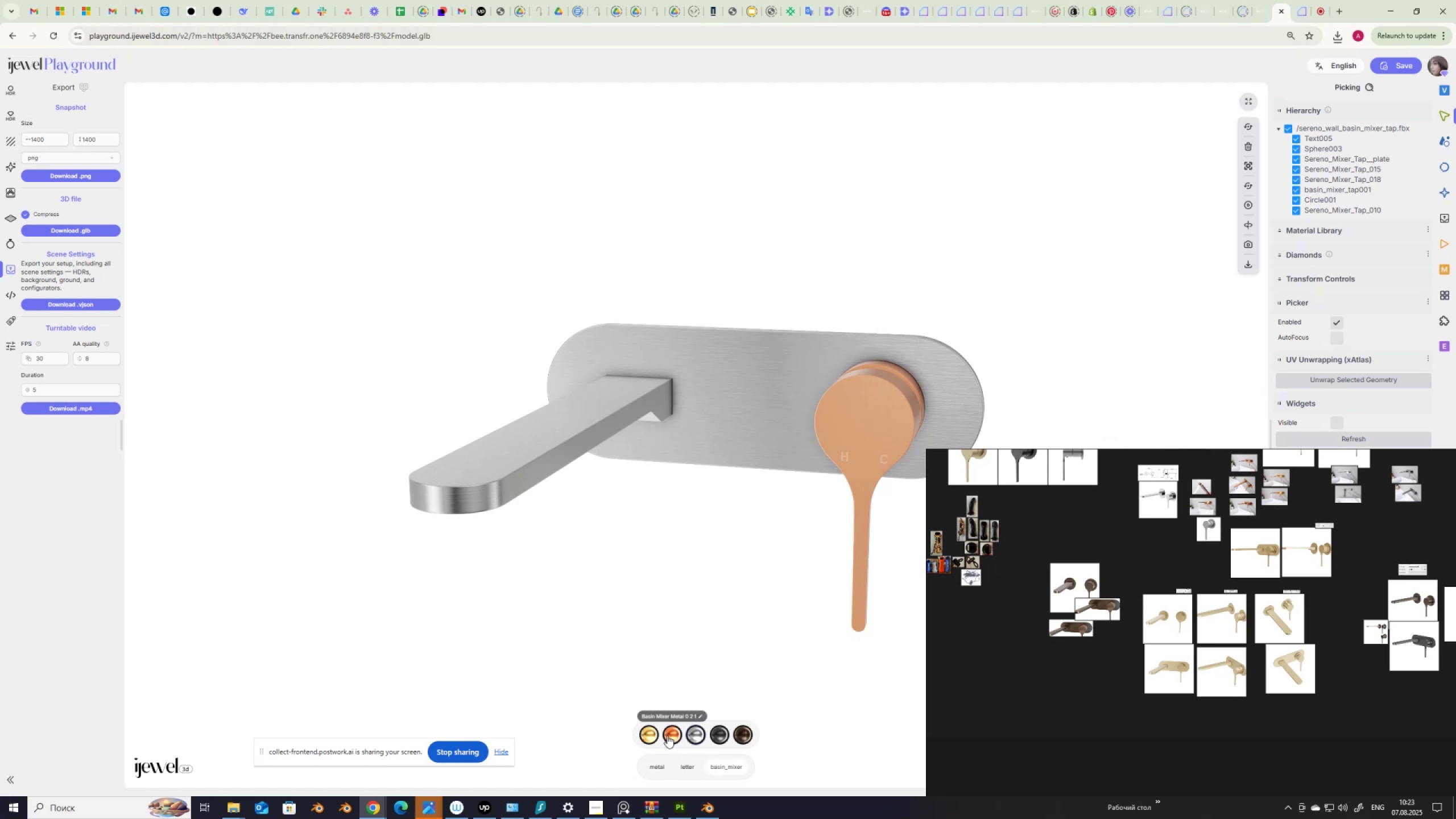 
left_click([667, 735])
 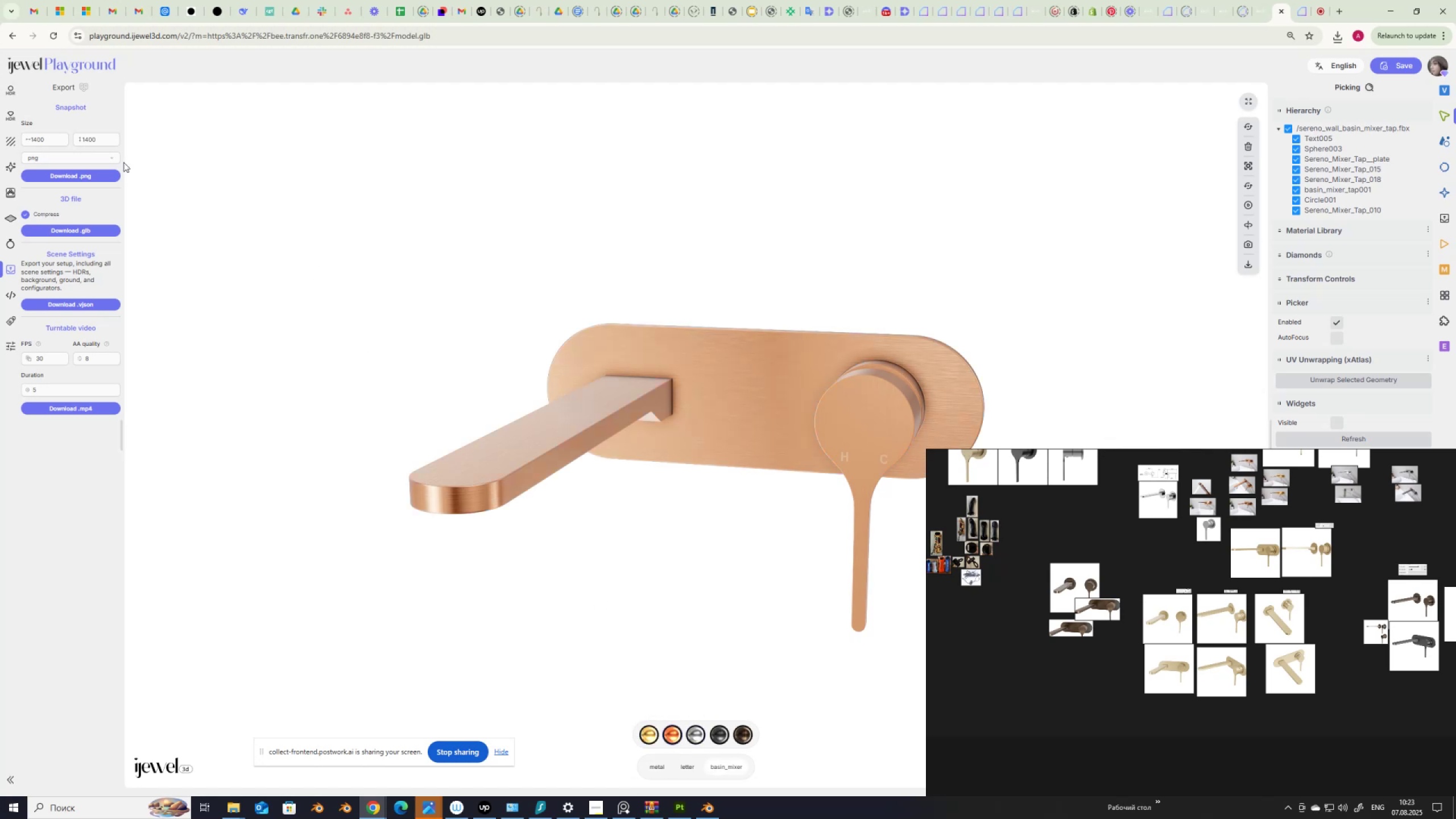 
left_click([60, 175])
 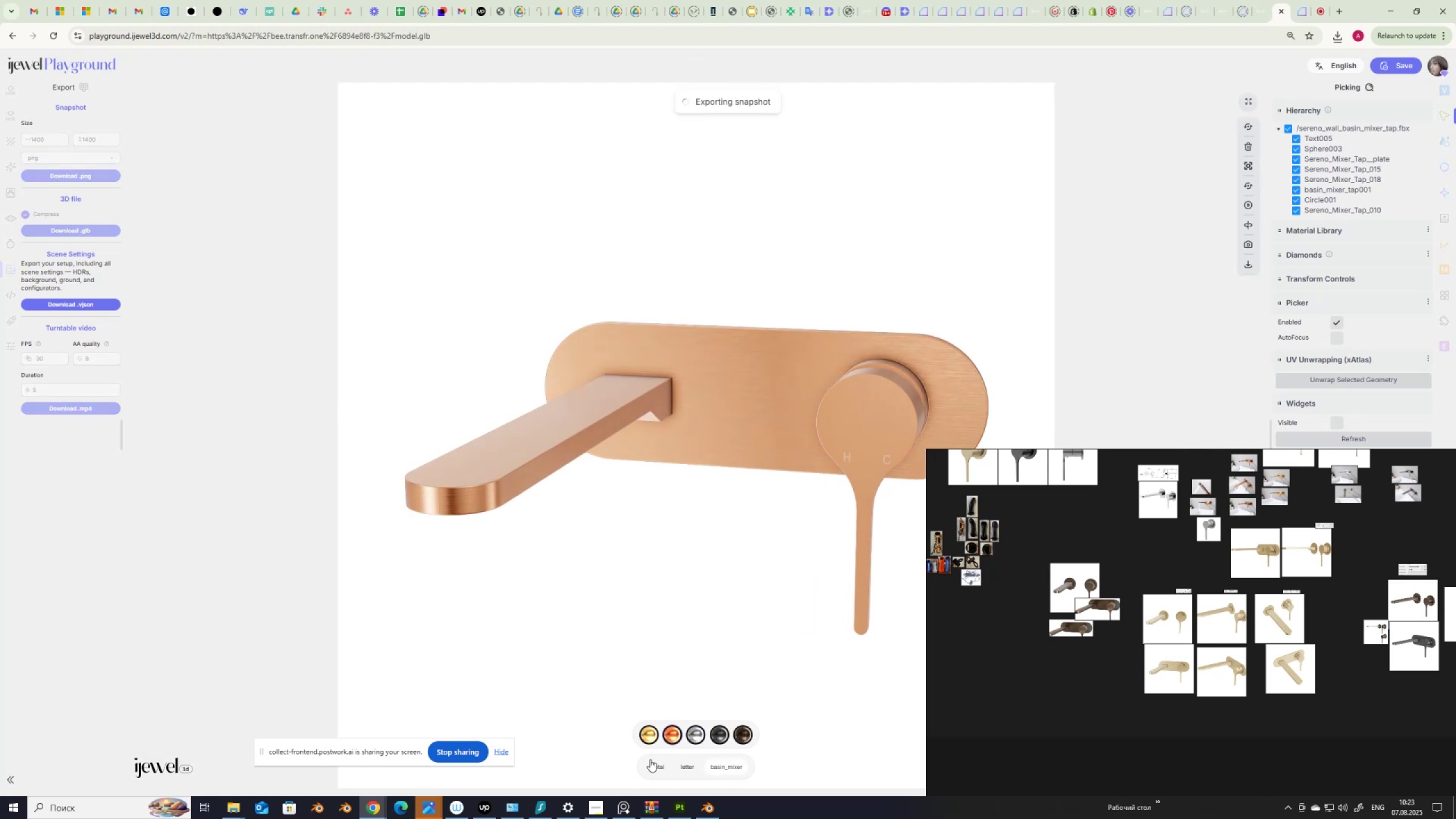 
left_click([652, 738])
 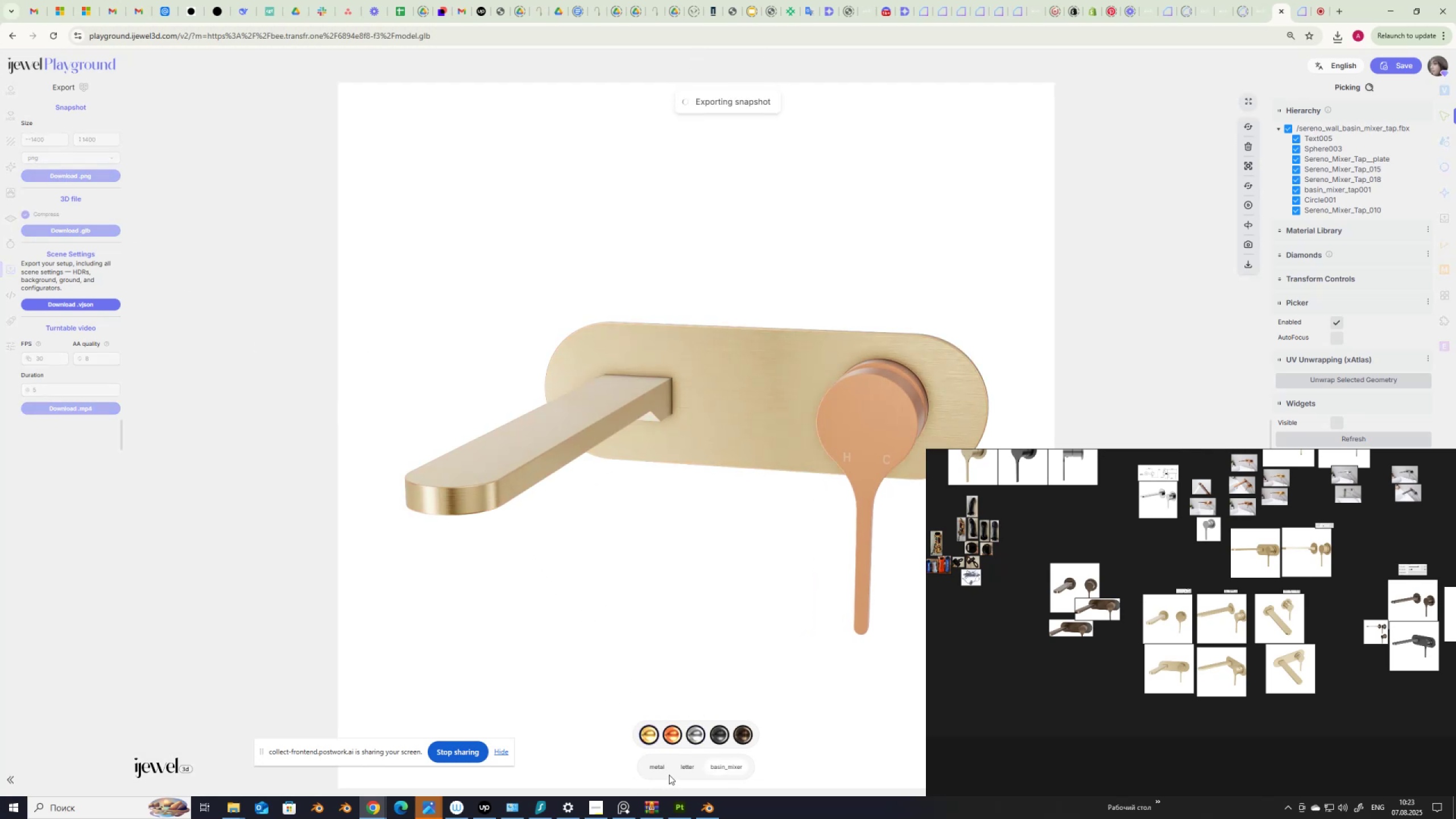 
left_click([677, 739])
 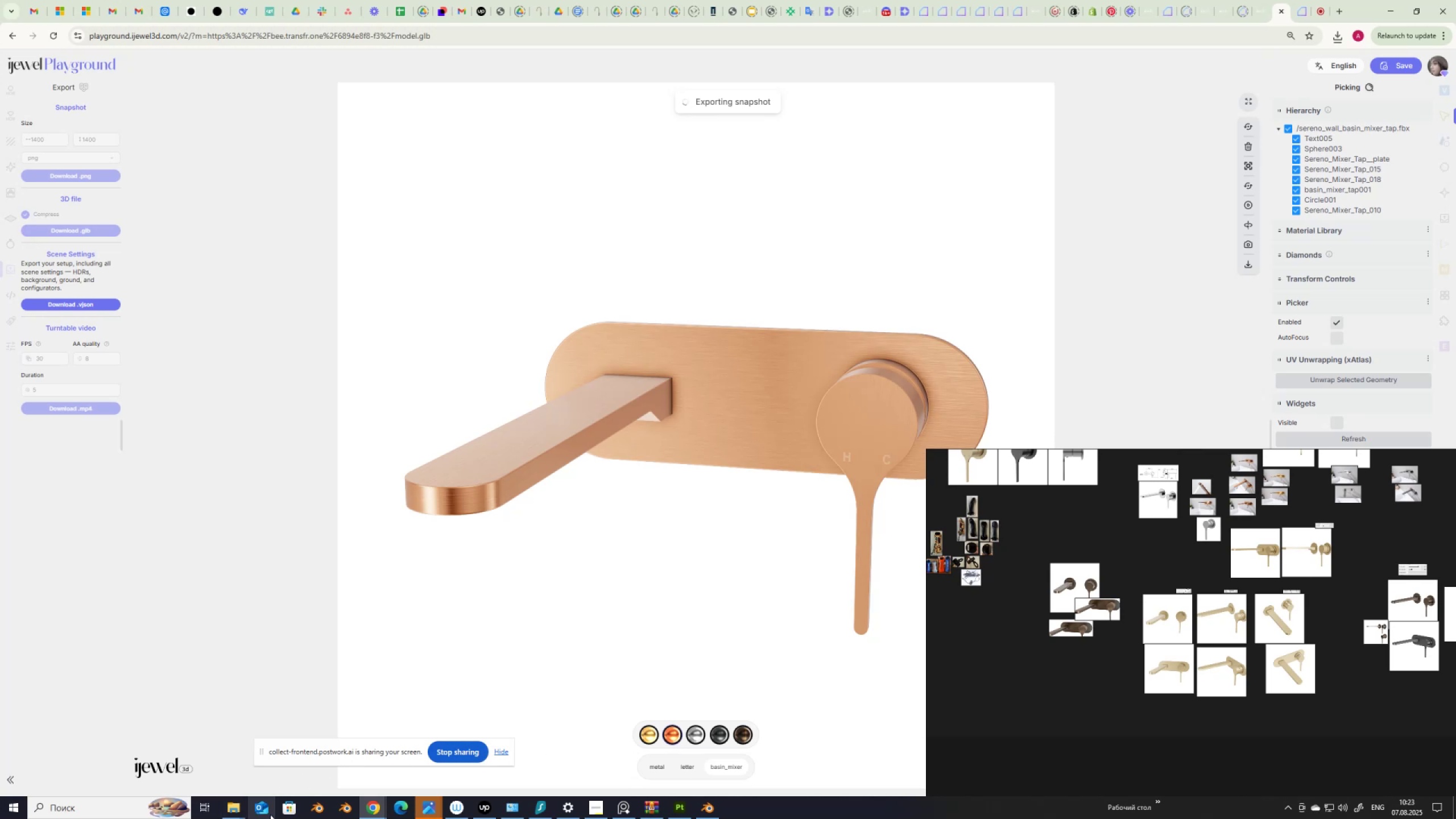 
wait(5.41)
 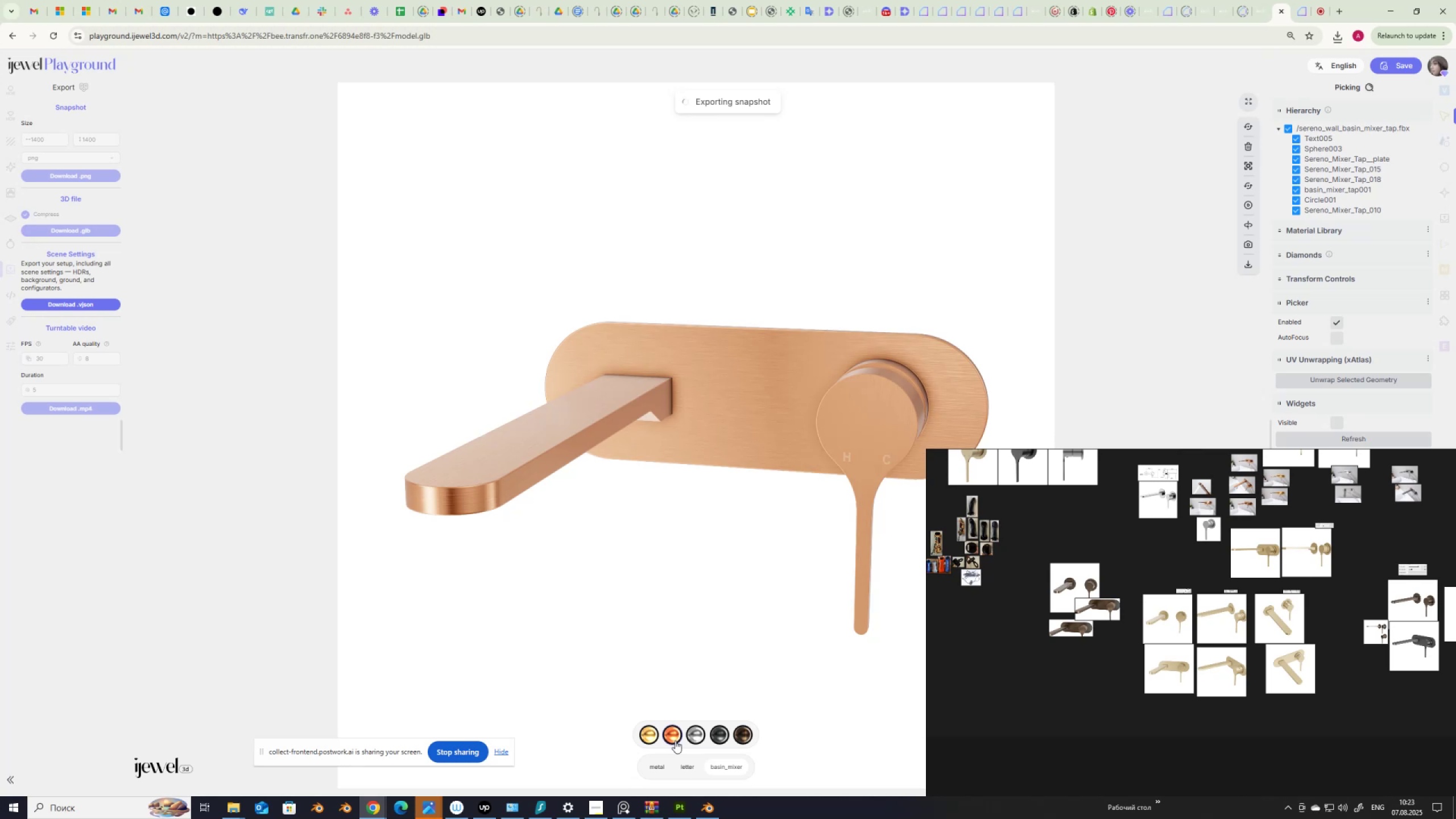 
left_click([236, 808])
 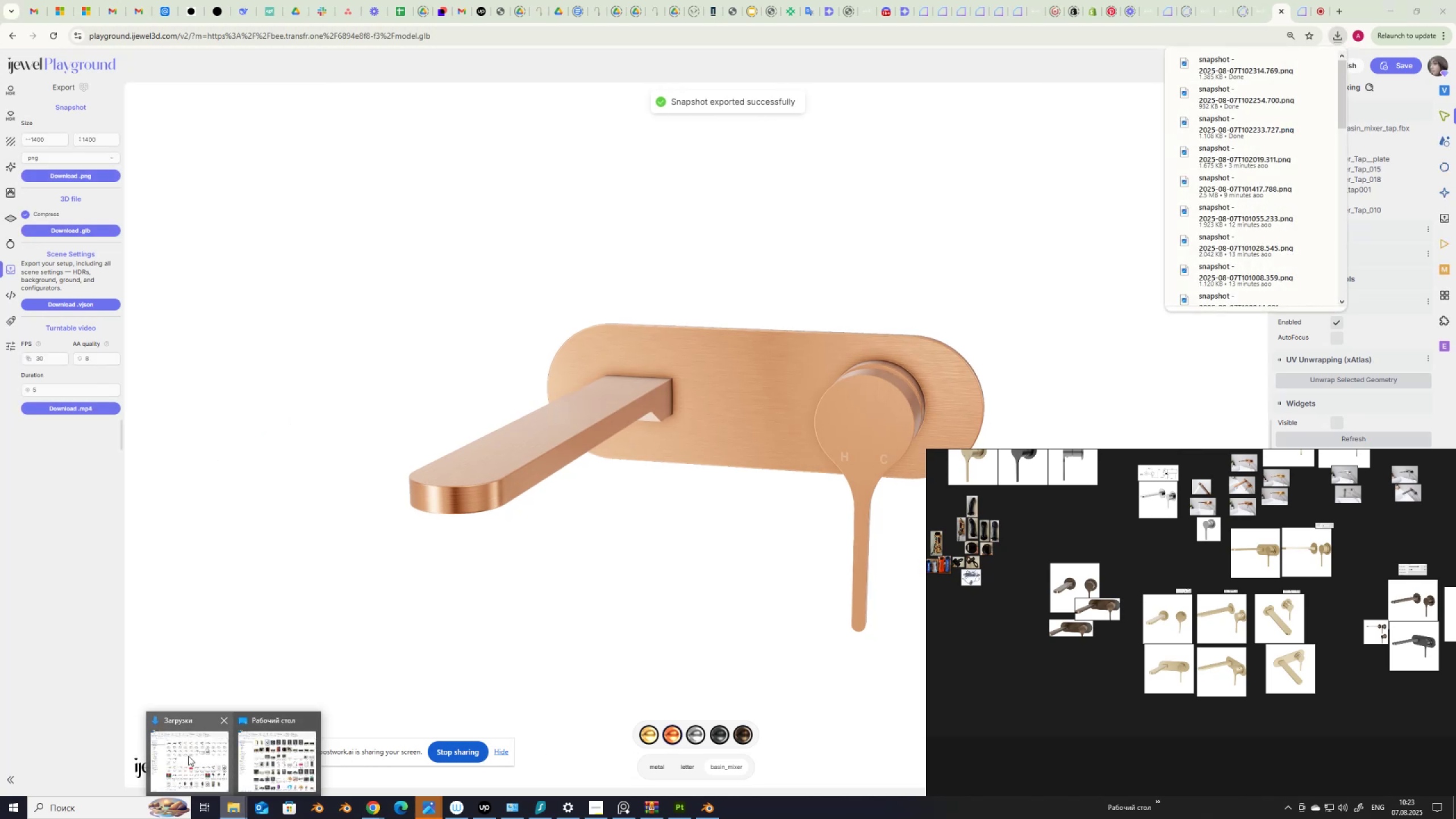 
left_click([188, 755])
 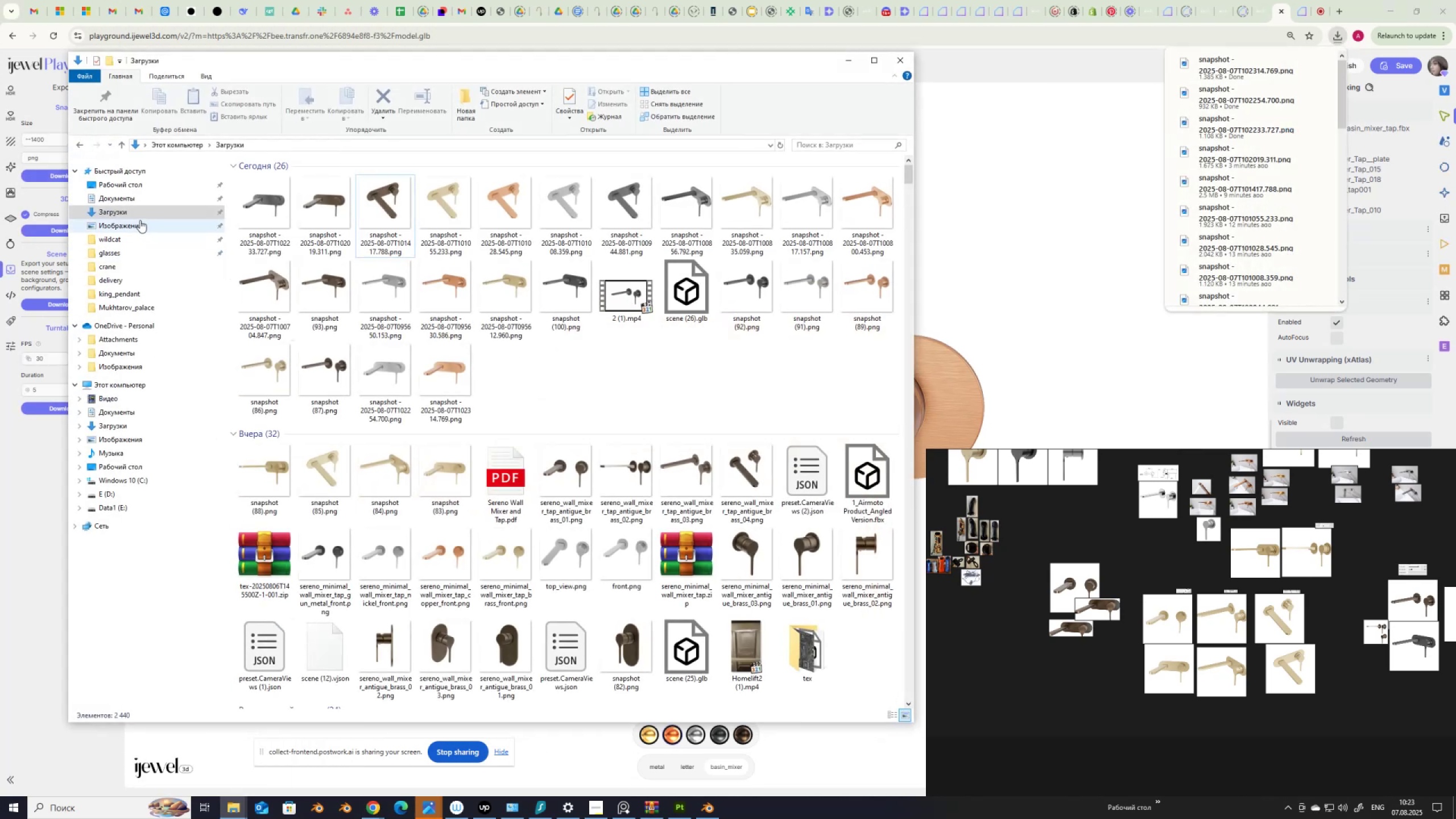 
left_click([136, 213])
 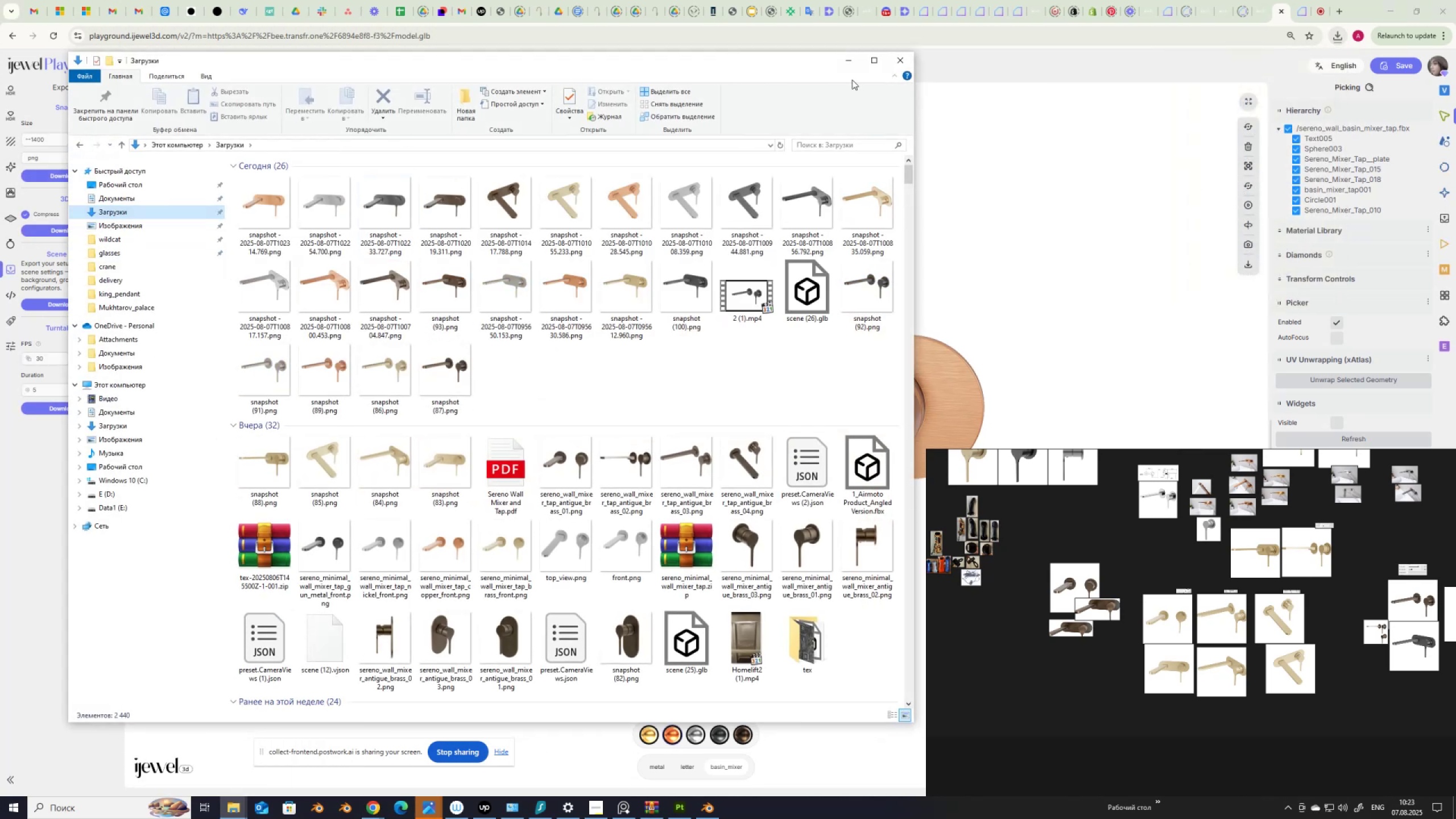 
left_click([850, 64])
 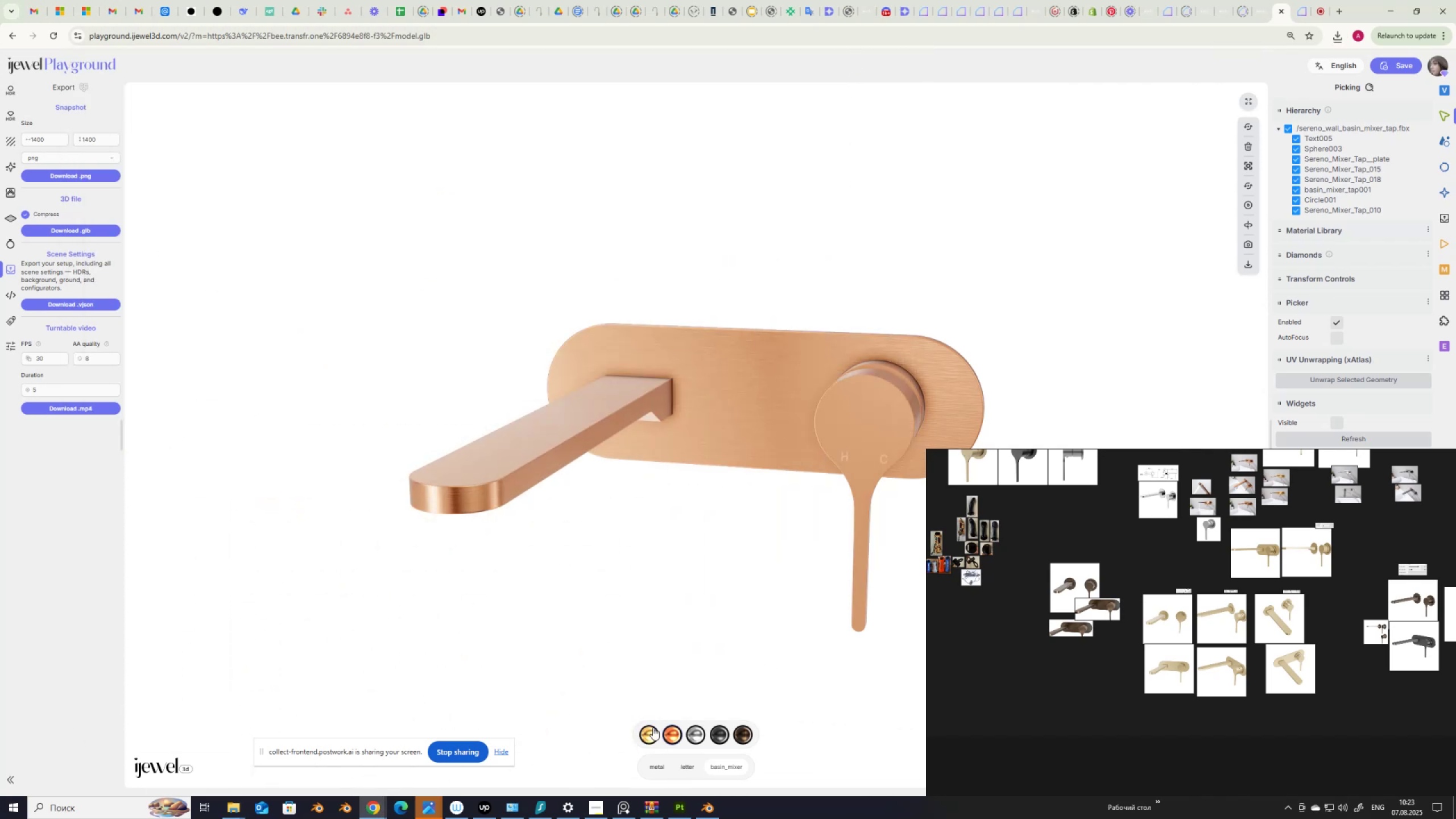 
left_click([652, 733])
 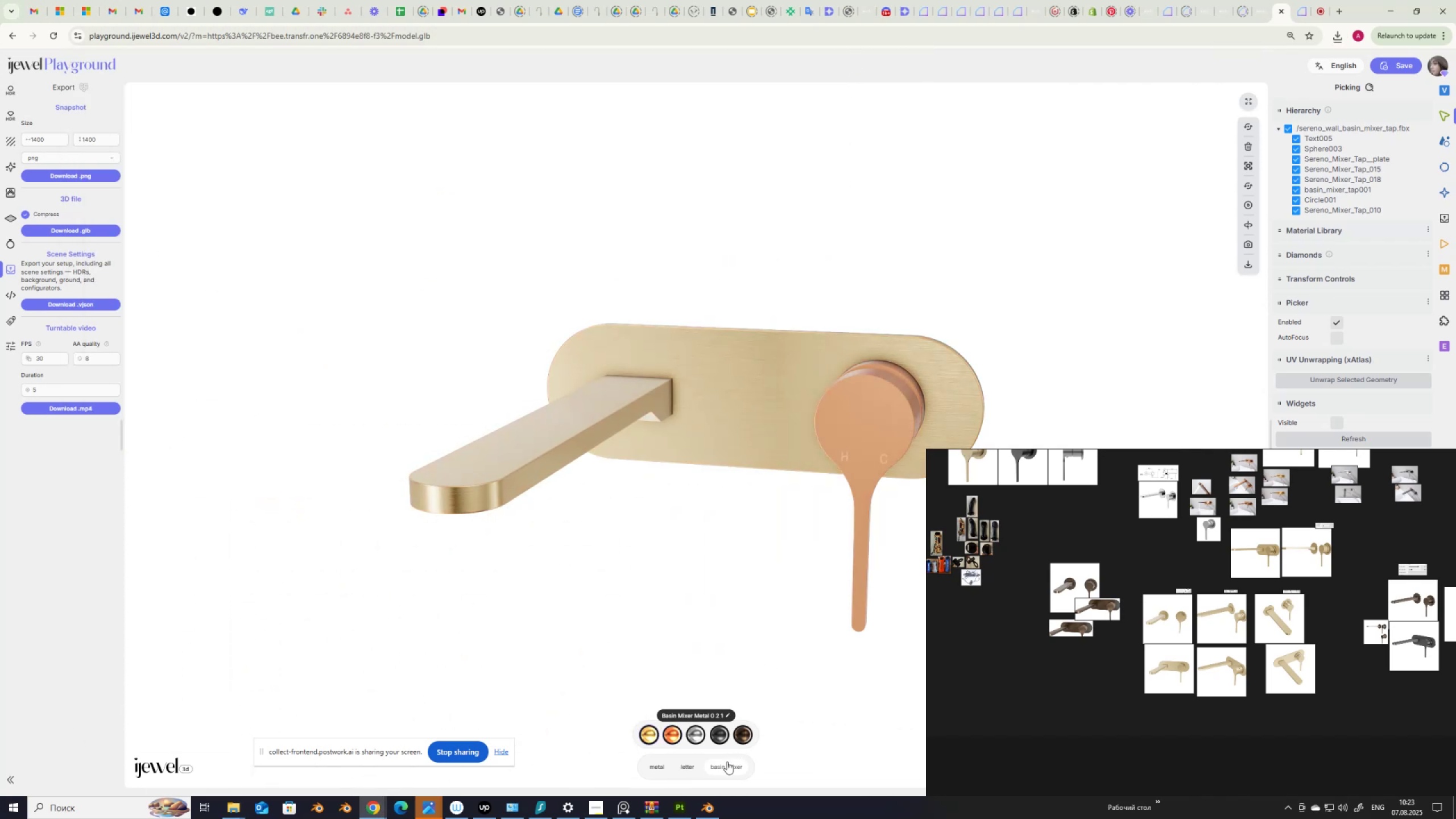 
left_click([726, 763])
 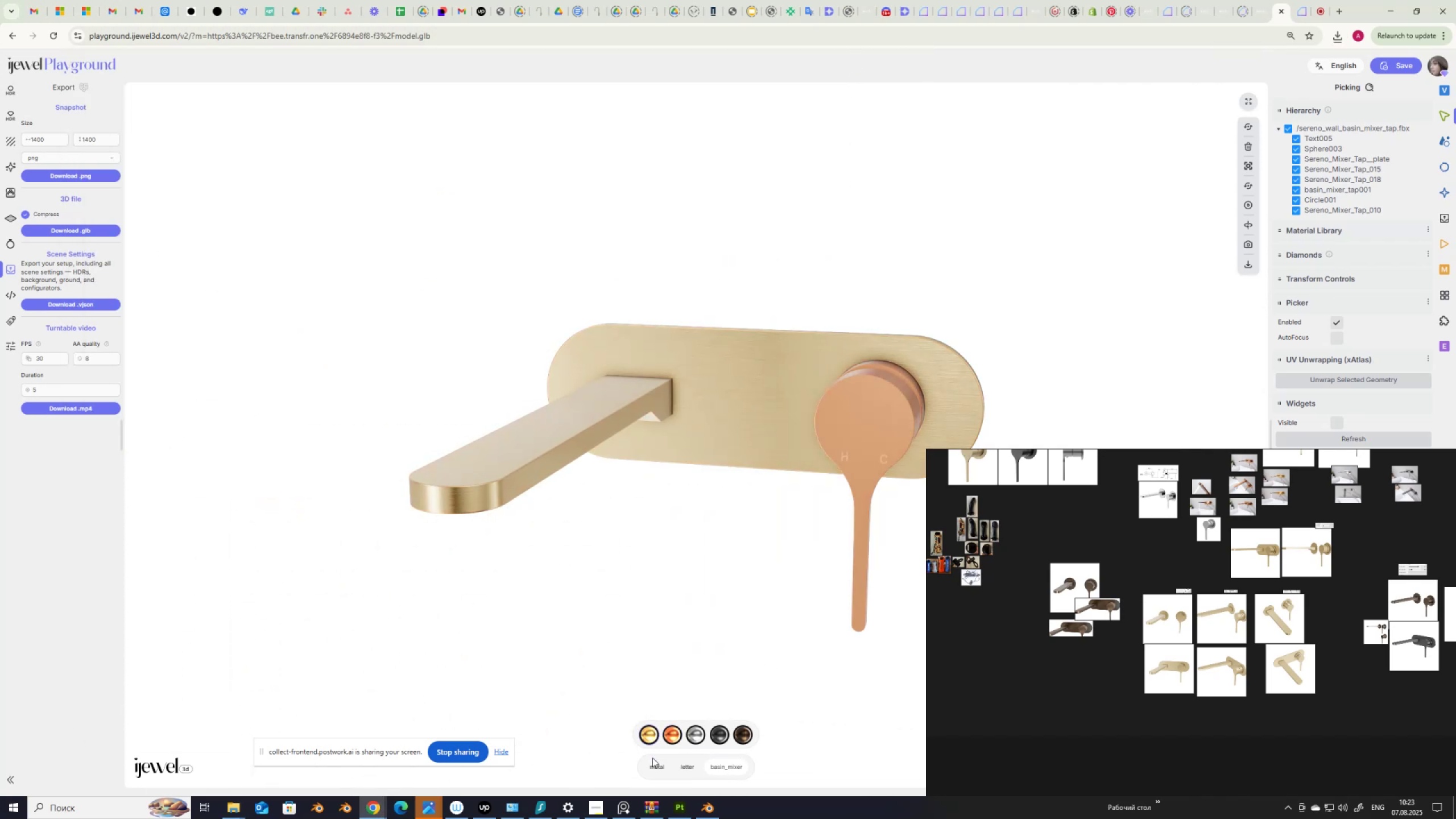 
left_click([651, 739])
 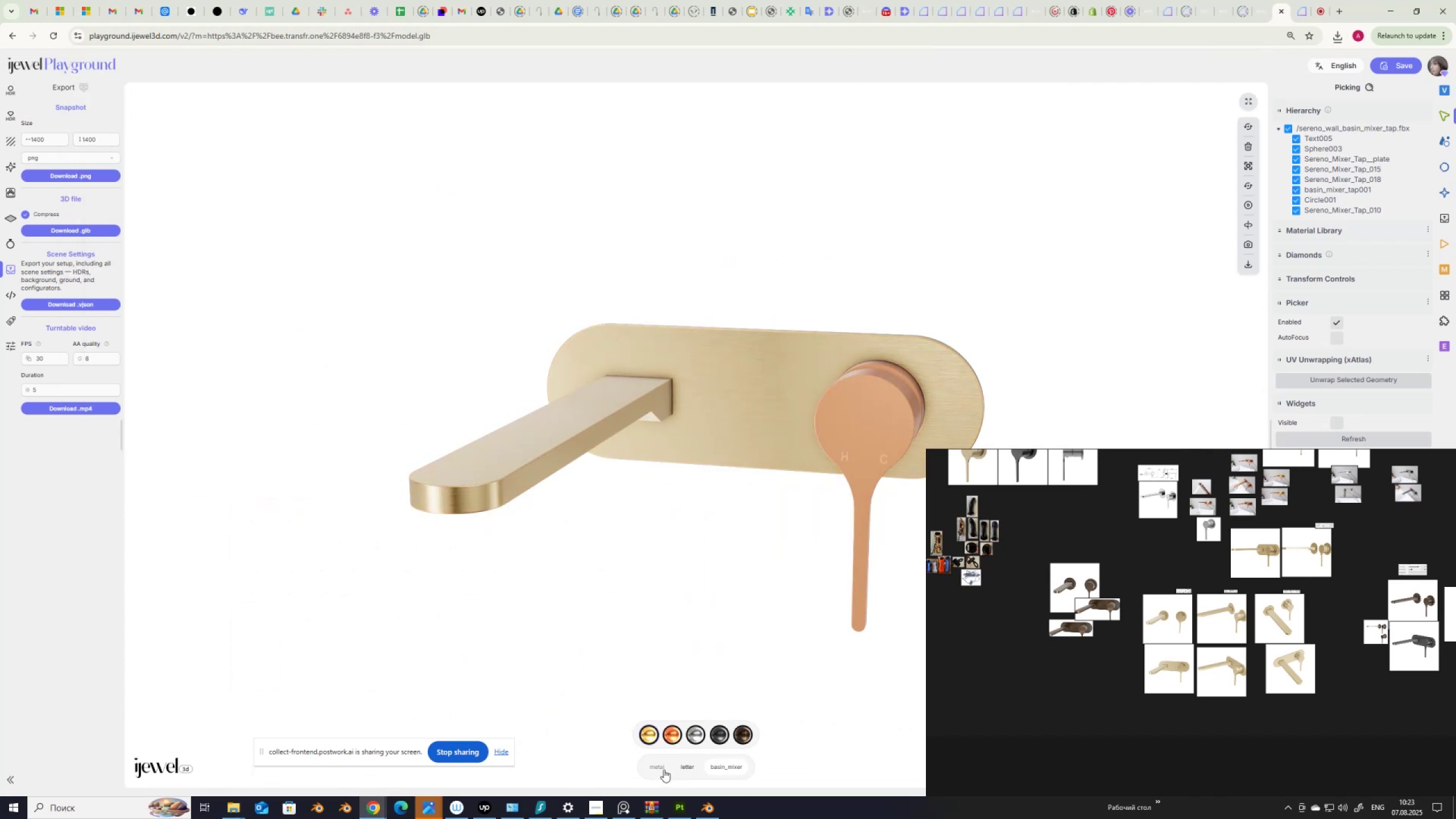 
left_click([659, 764])
 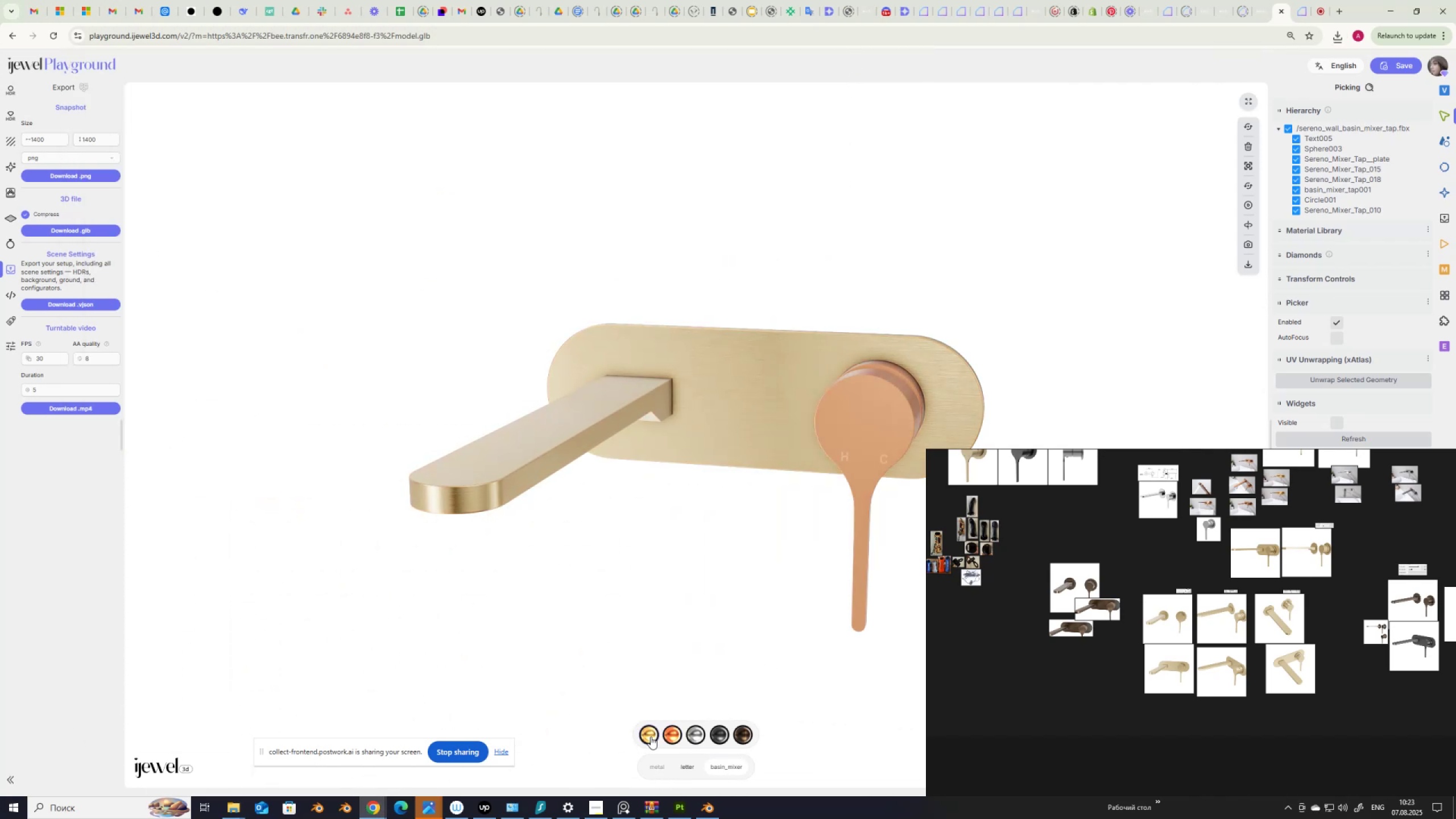 
left_click([651, 737])
 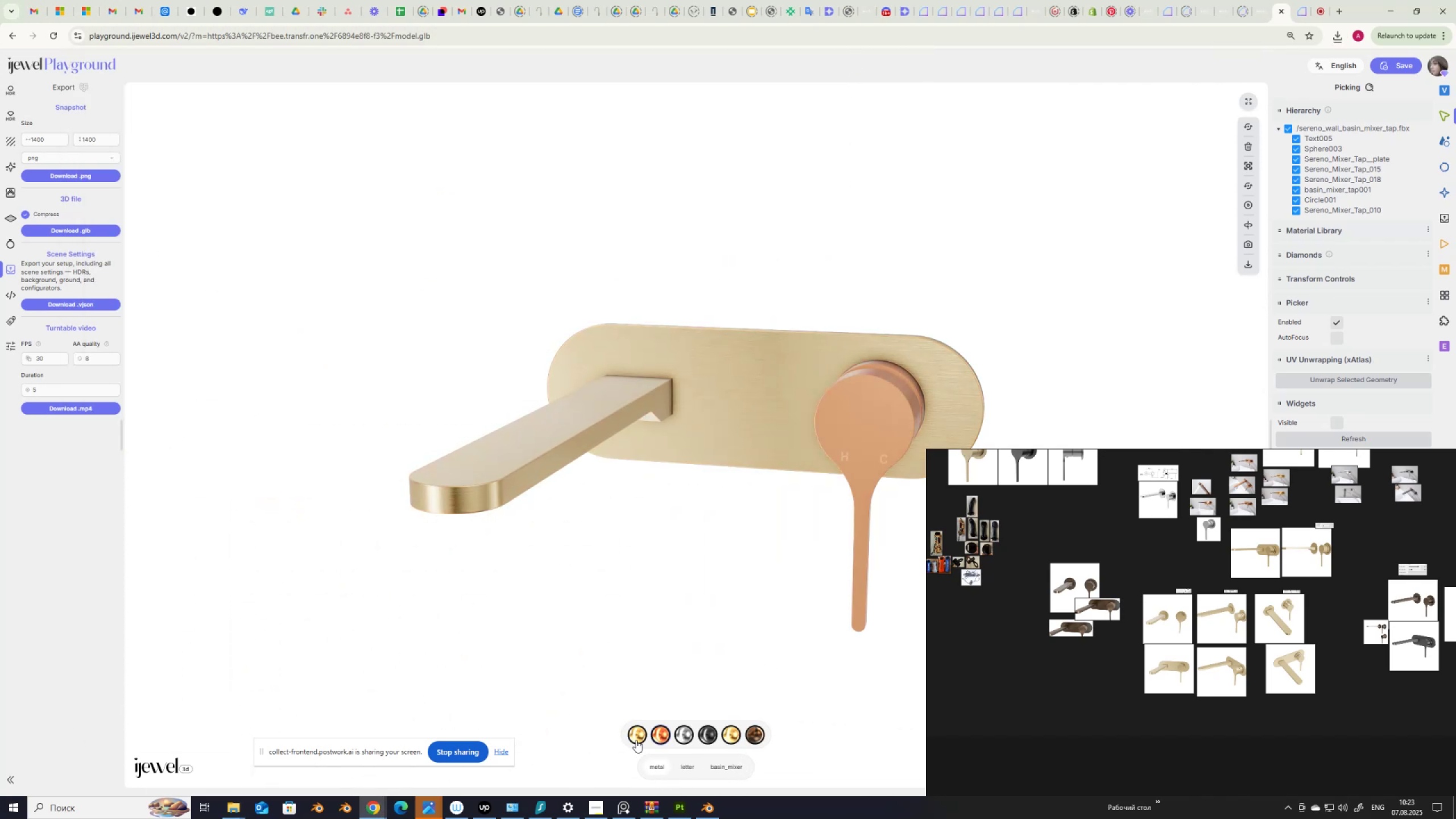 
left_click([636, 734])
 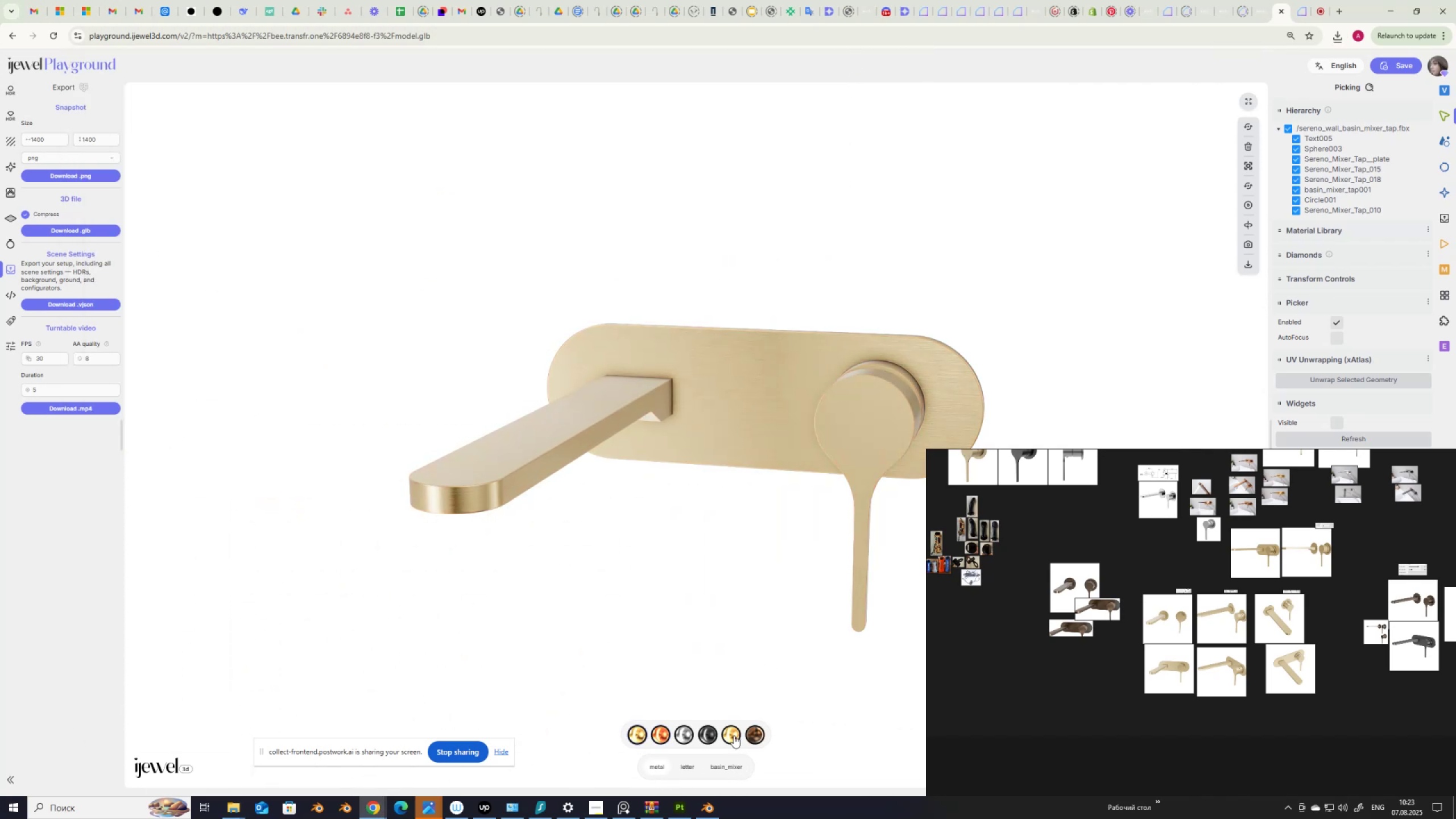 
left_click([734, 735])
 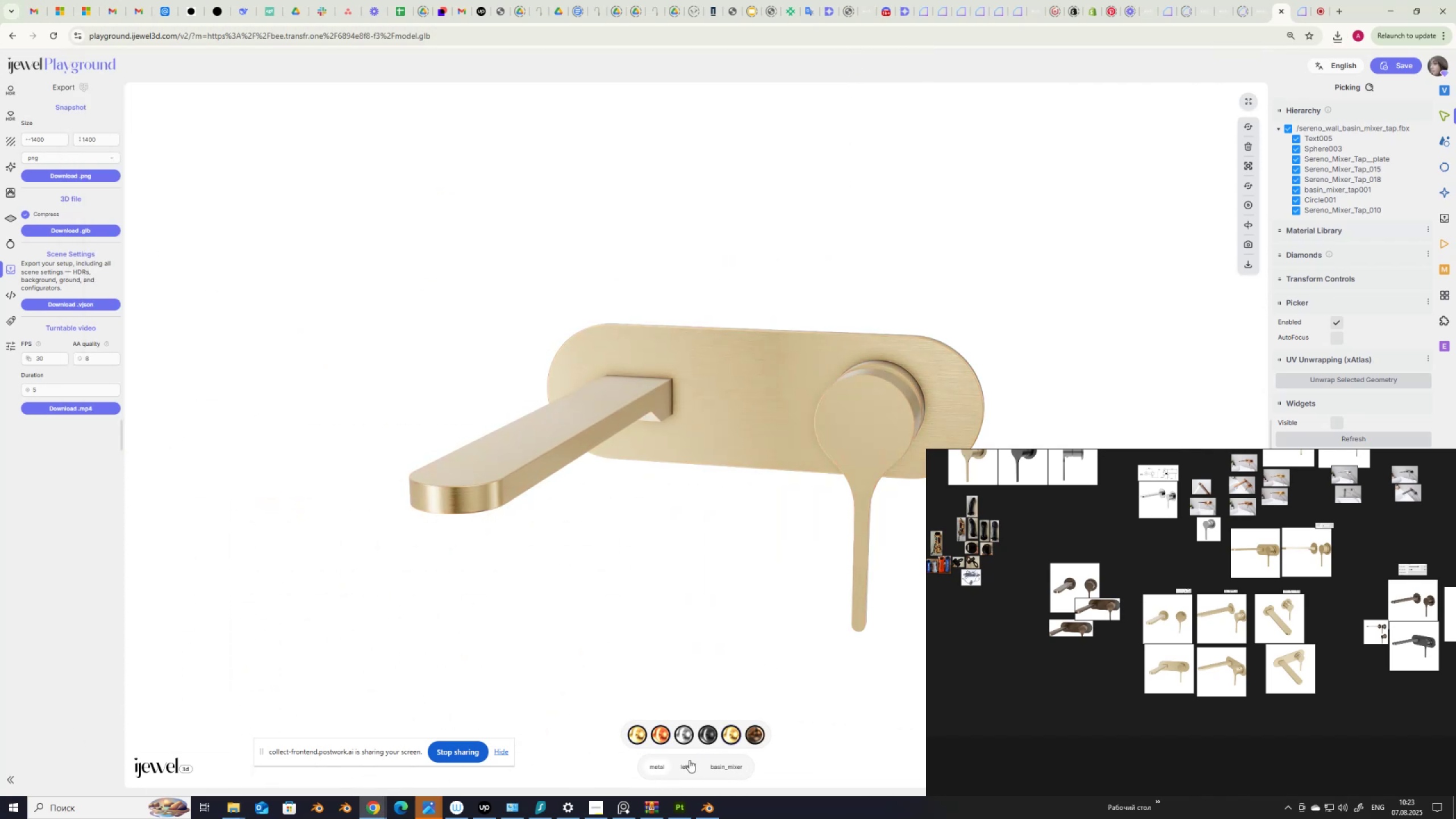 
left_click([686, 764])
 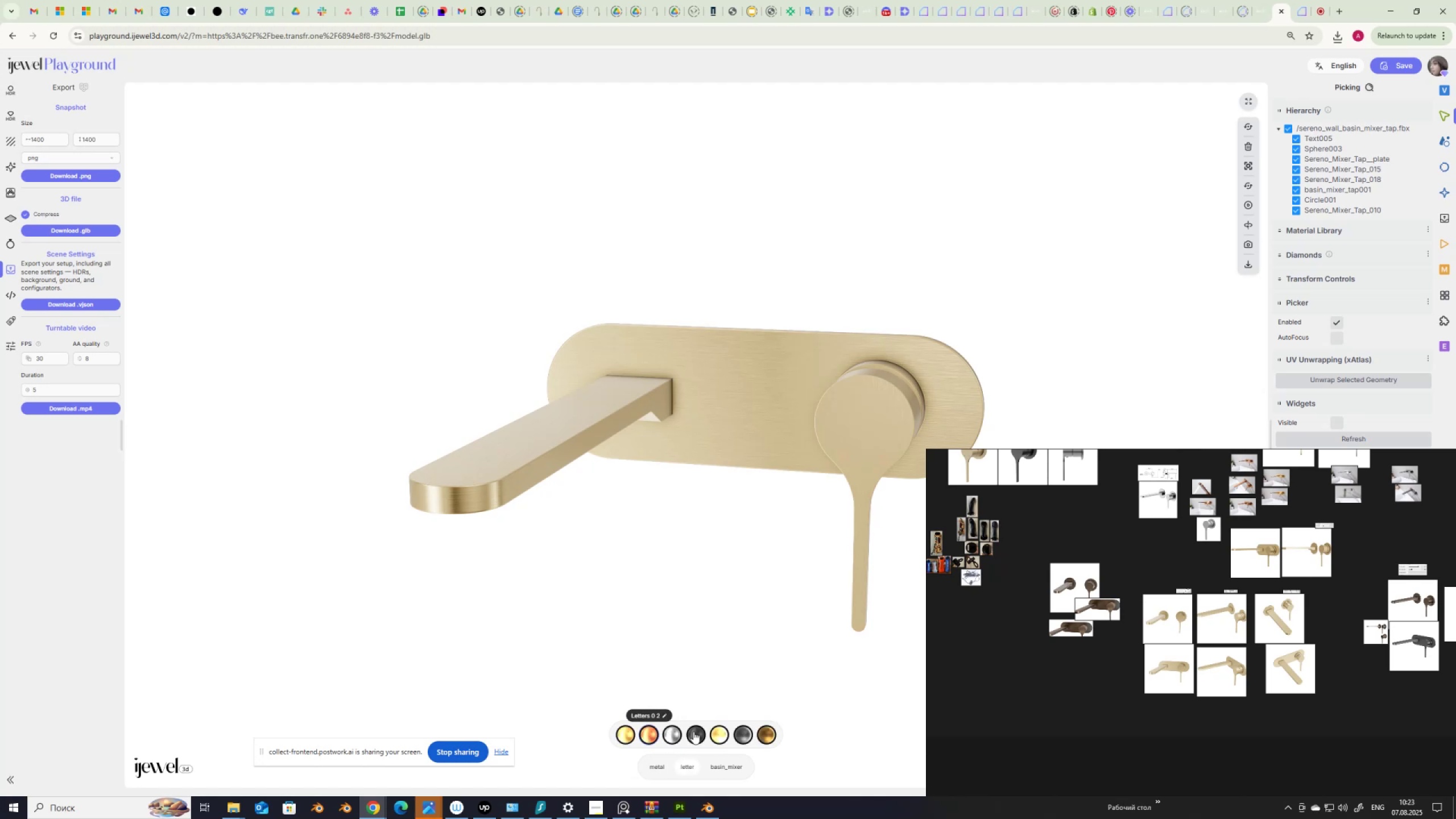 
left_click([718, 734])
 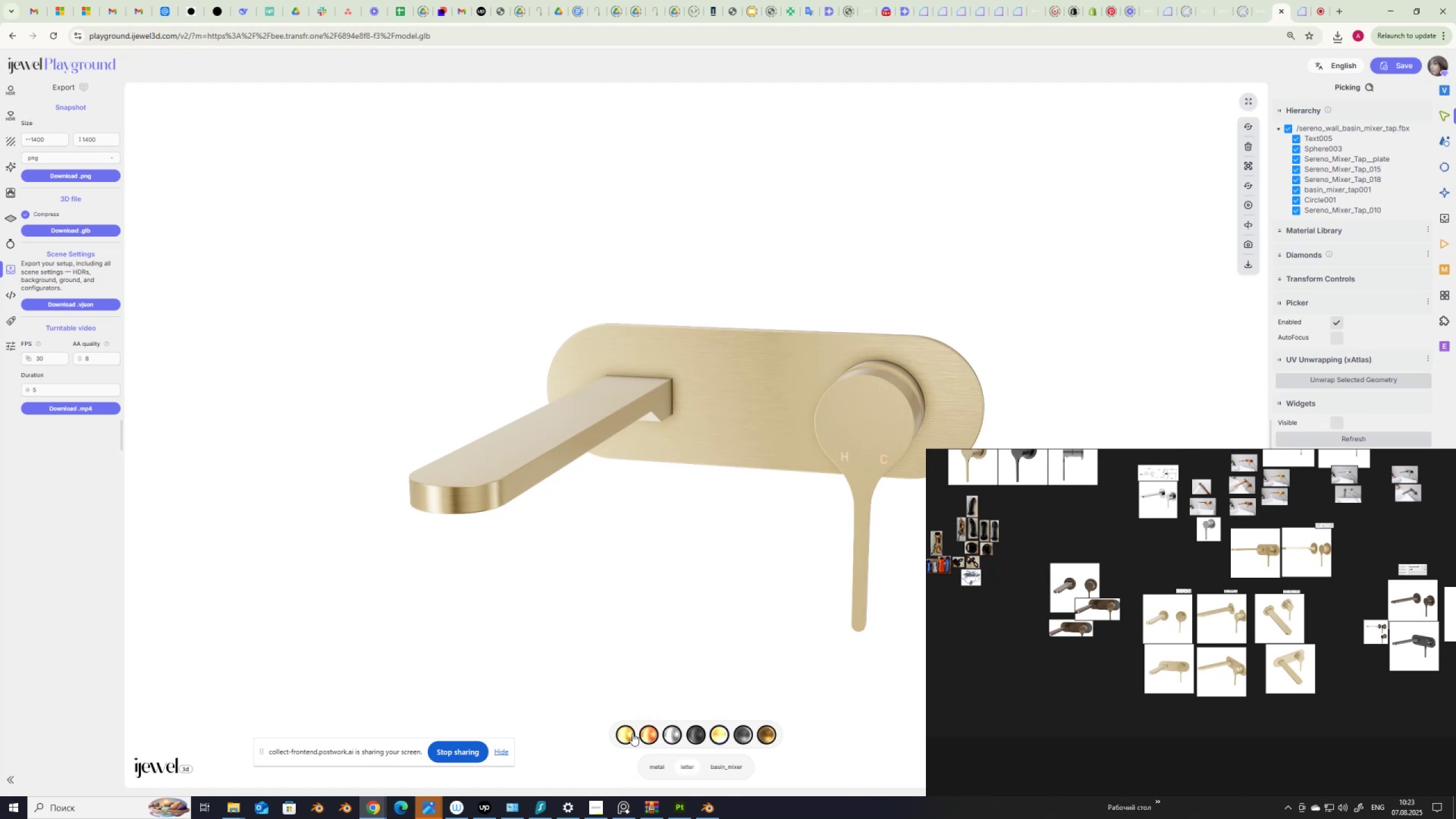 
left_click([627, 731])
 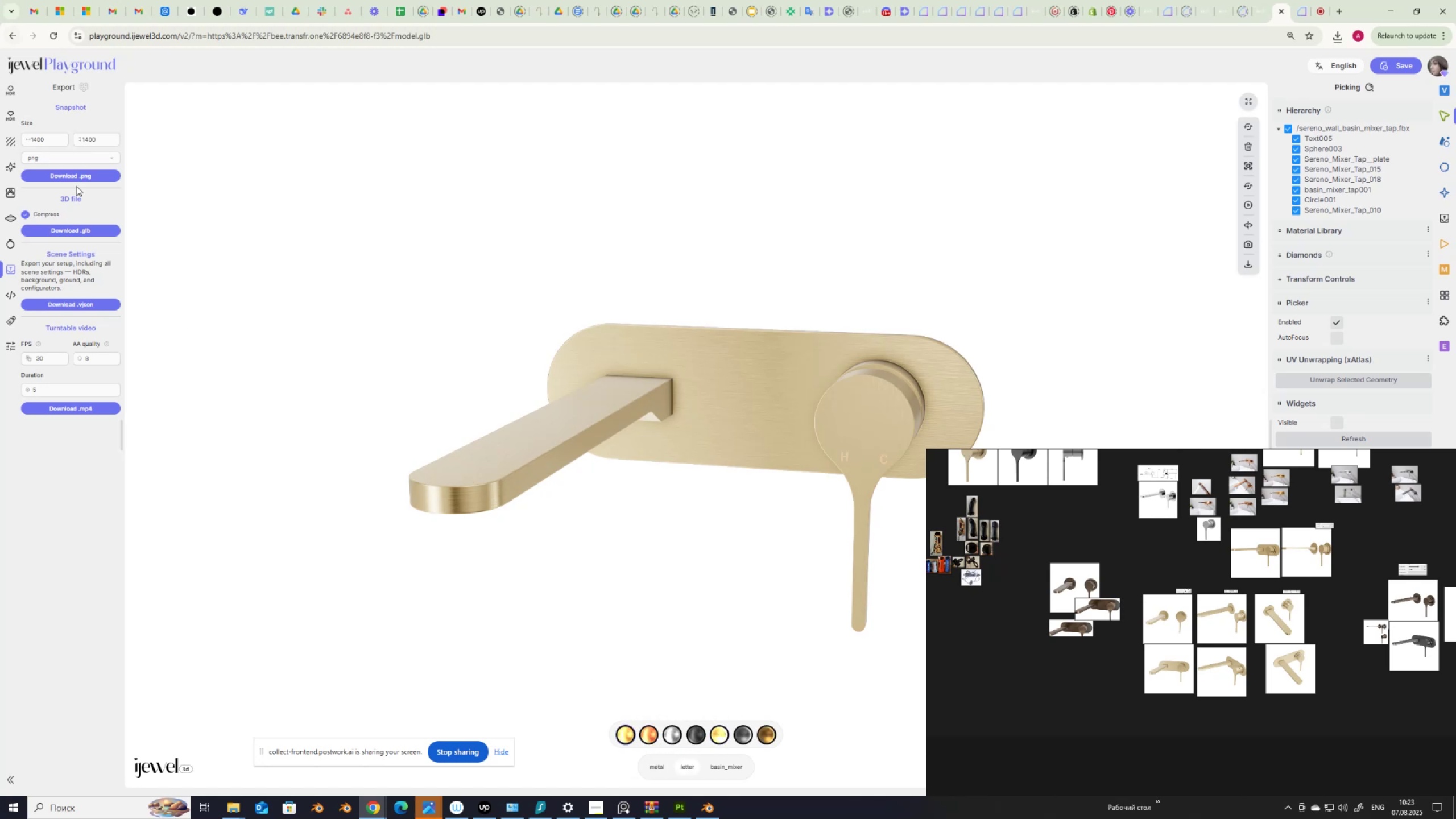 
wait(5.28)
 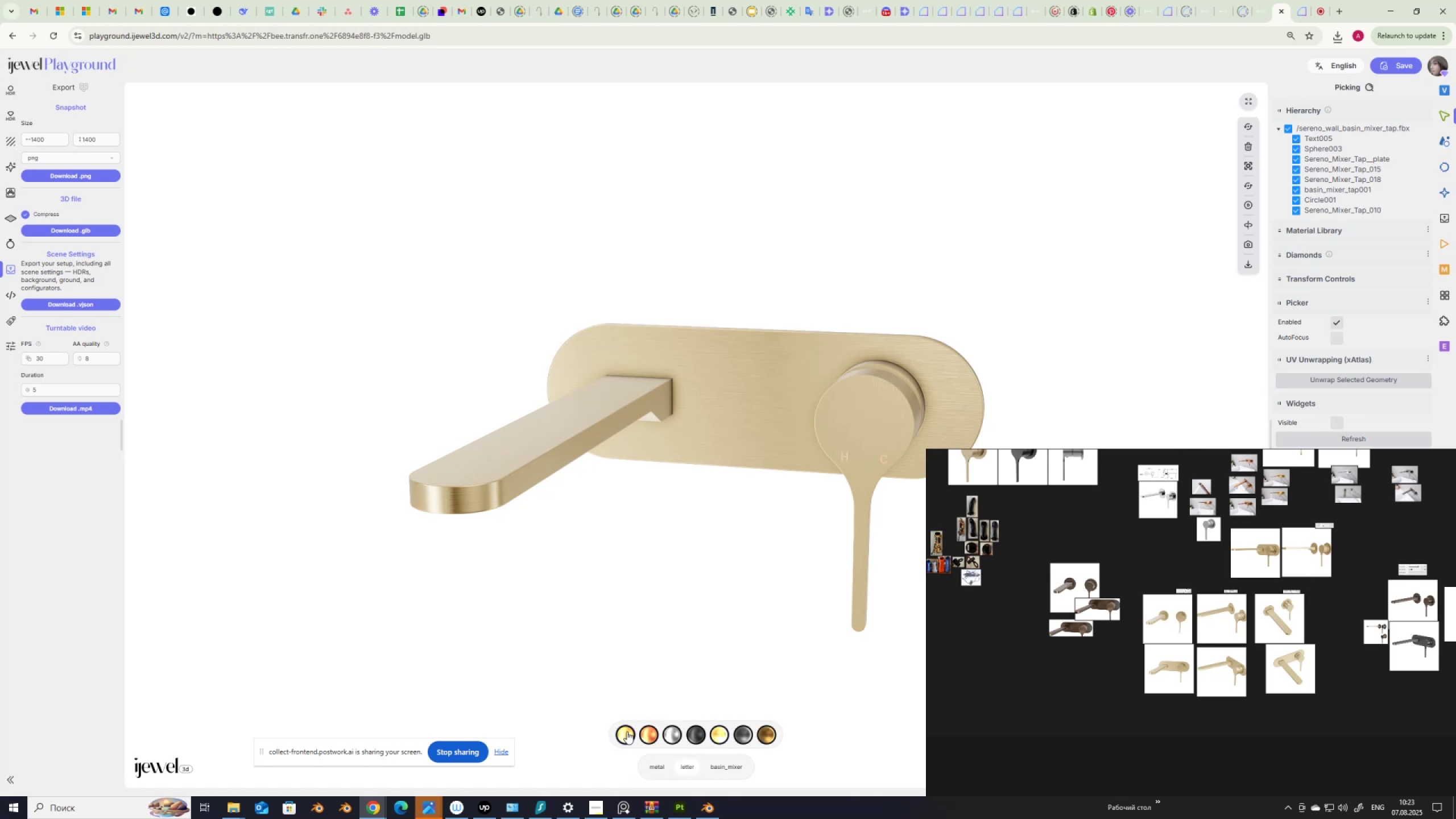 
left_click([73, 175])
 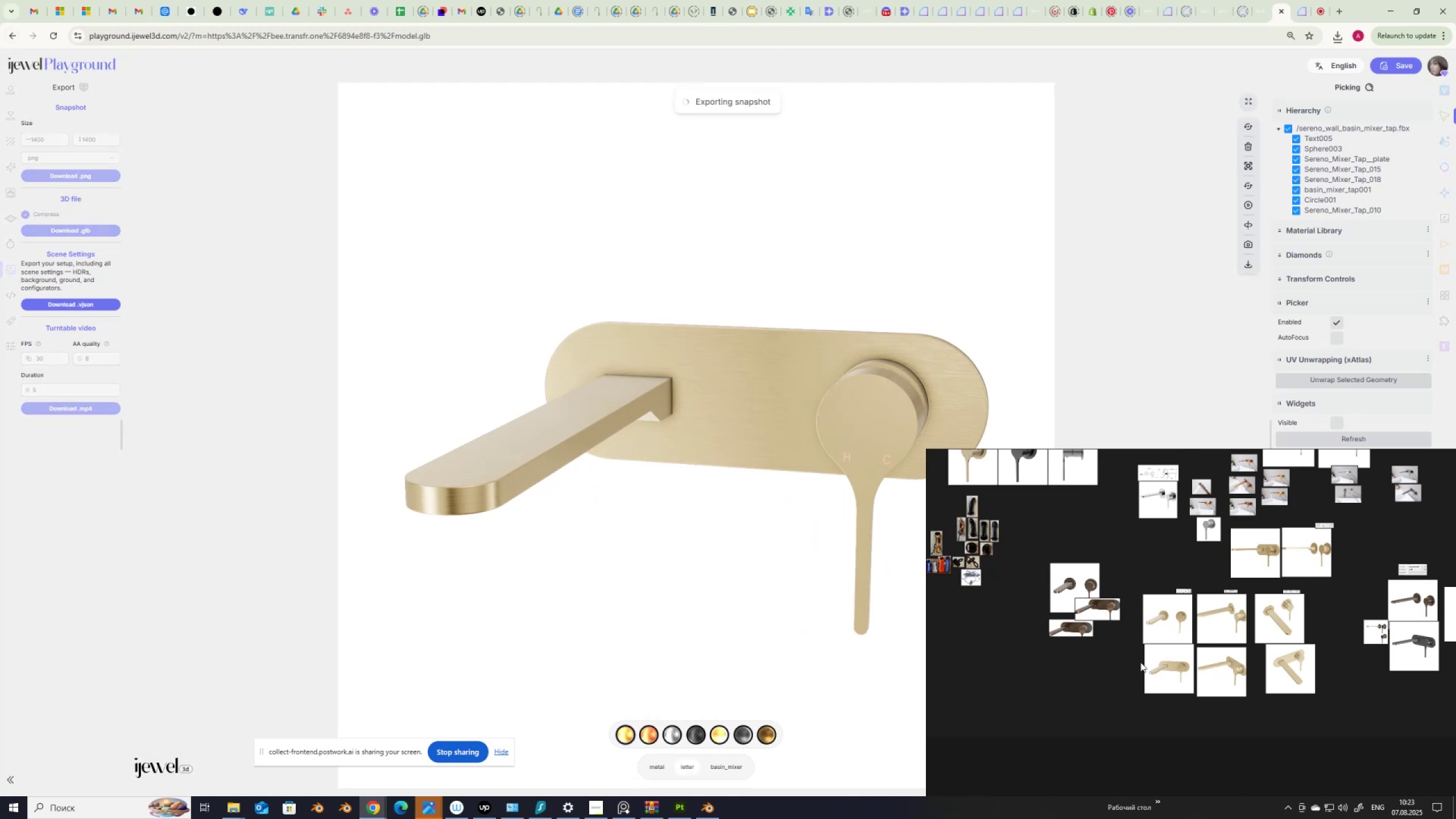 
scroll: coordinate [1203, 671], scroll_direction: up, amount: 1.0
 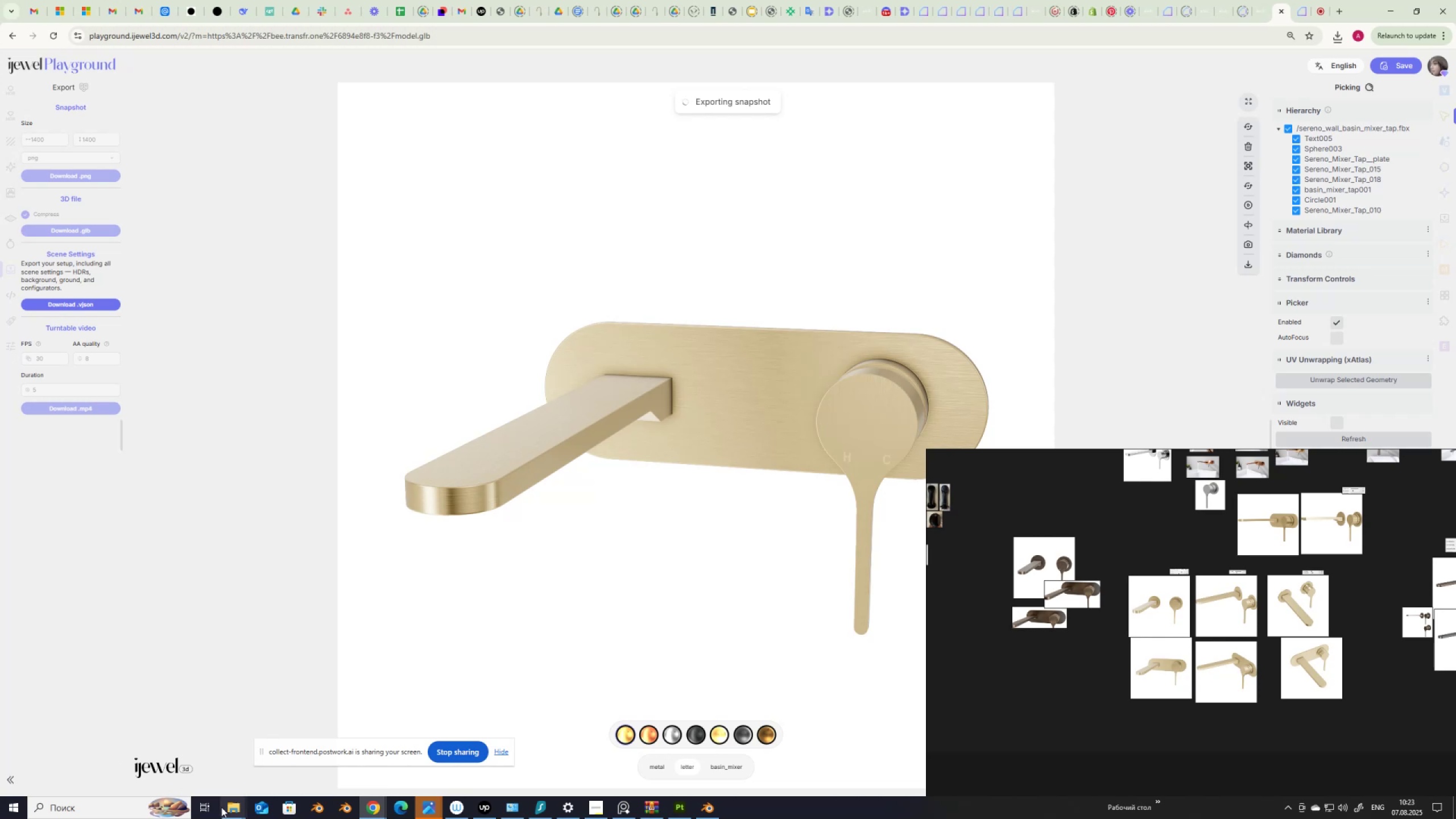 
left_click([228, 809])
 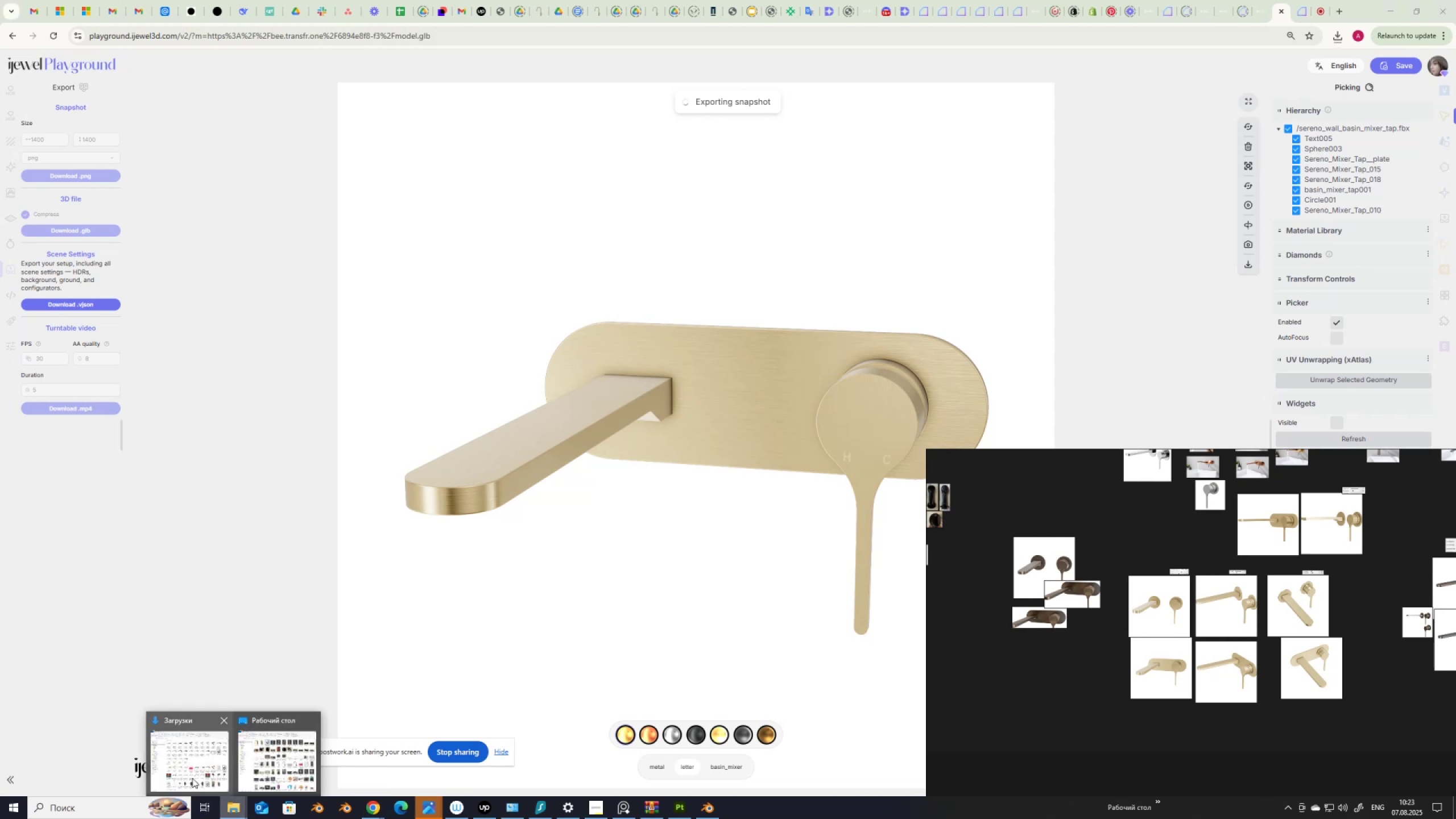 
left_click([192, 777])
 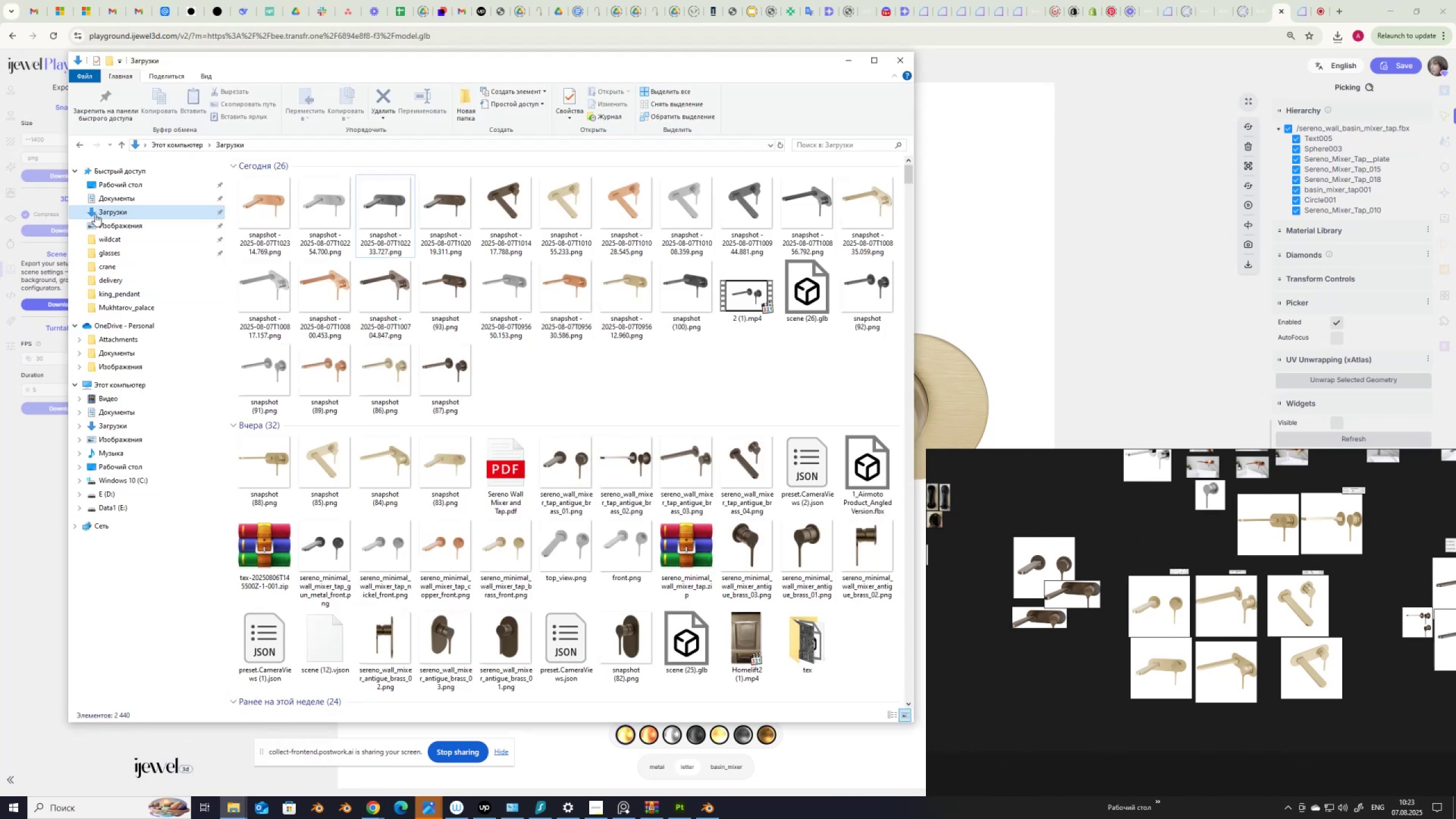 
left_click([99, 213])
 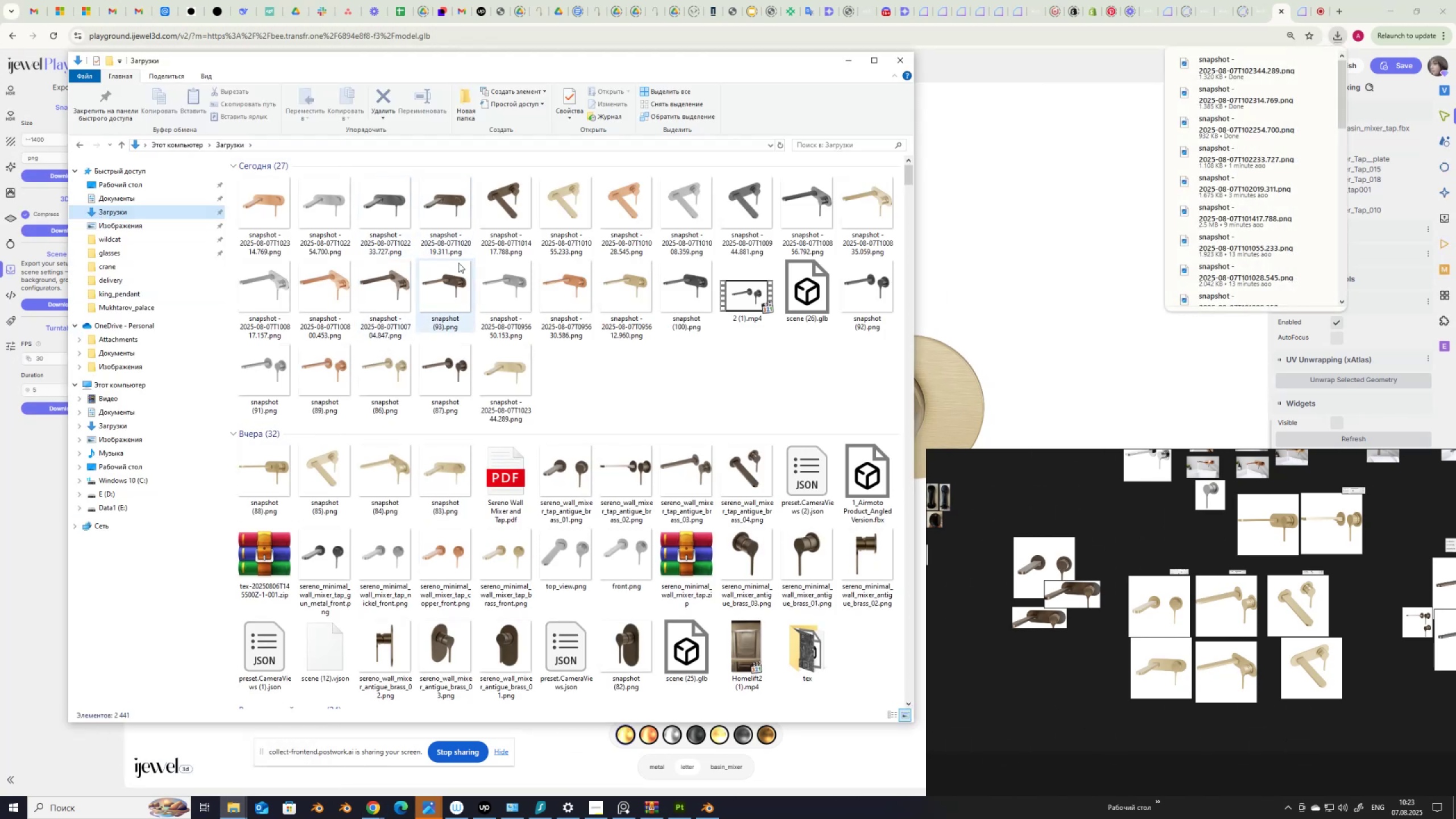 
left_click([842, 62])
 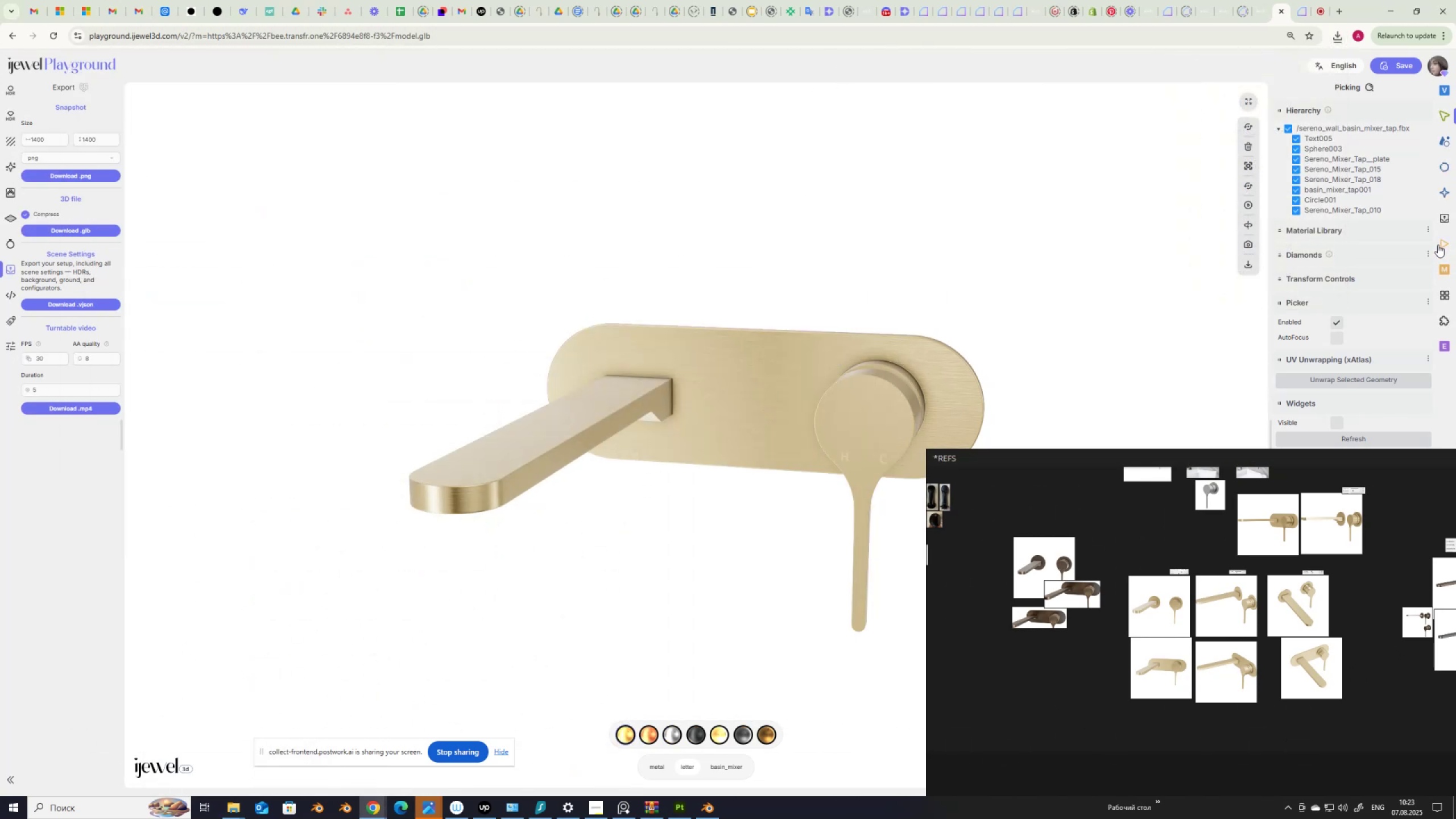 
left_click([1442, 245])
 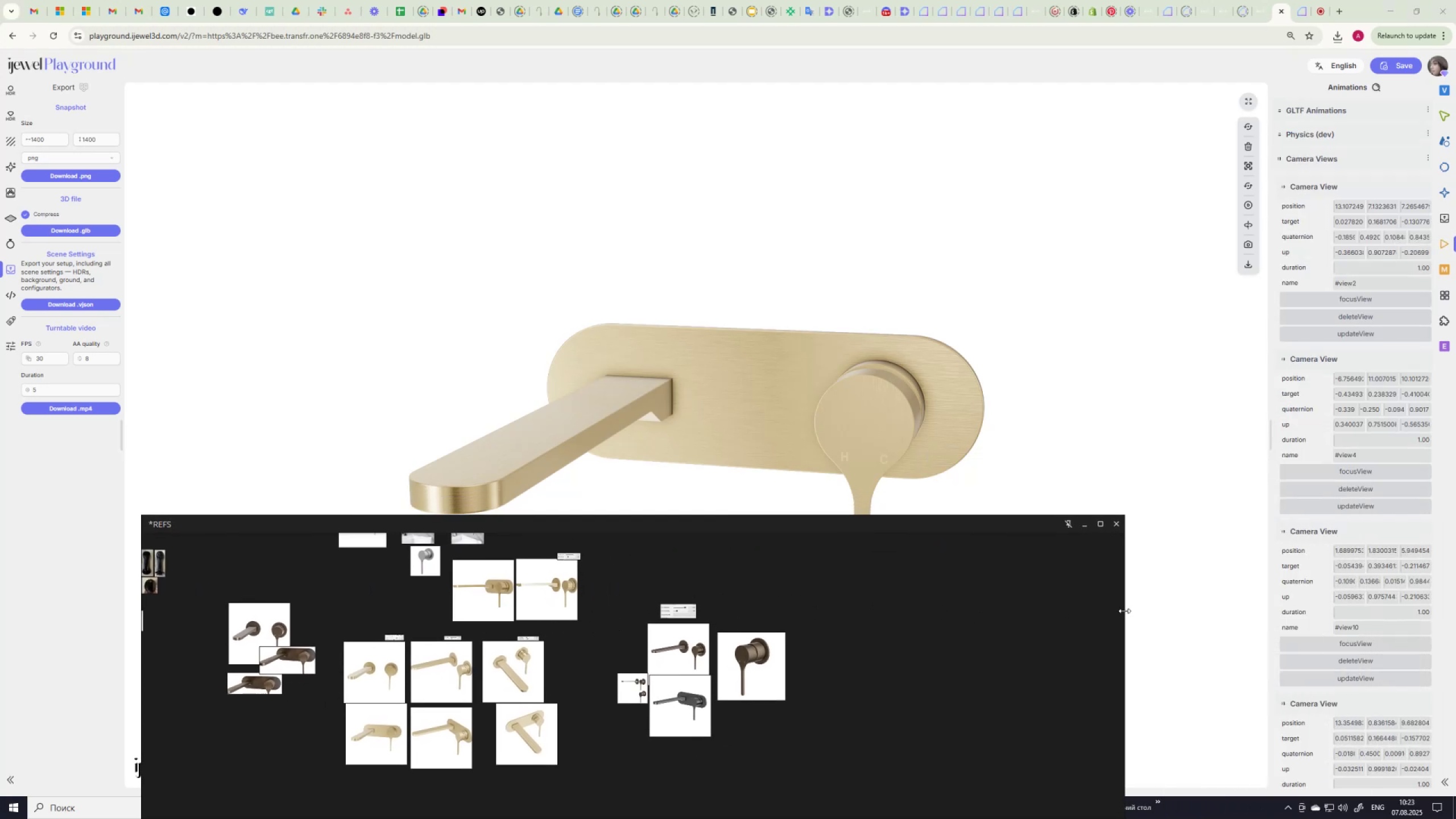 
left_click([1369, 643])
 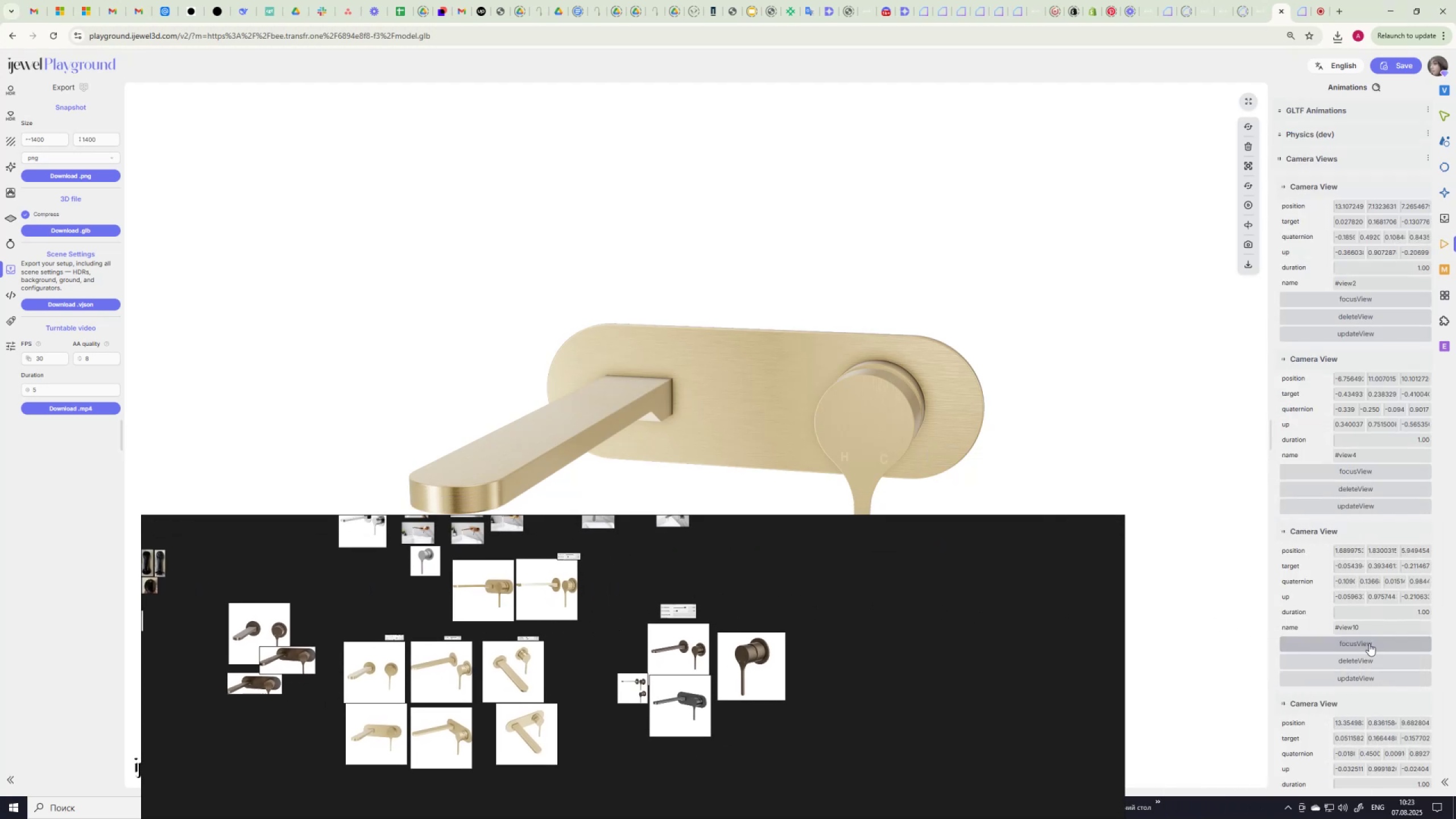 
scroll: coordinate [1369, 643], scroll_direction: down, amount: 3.0
 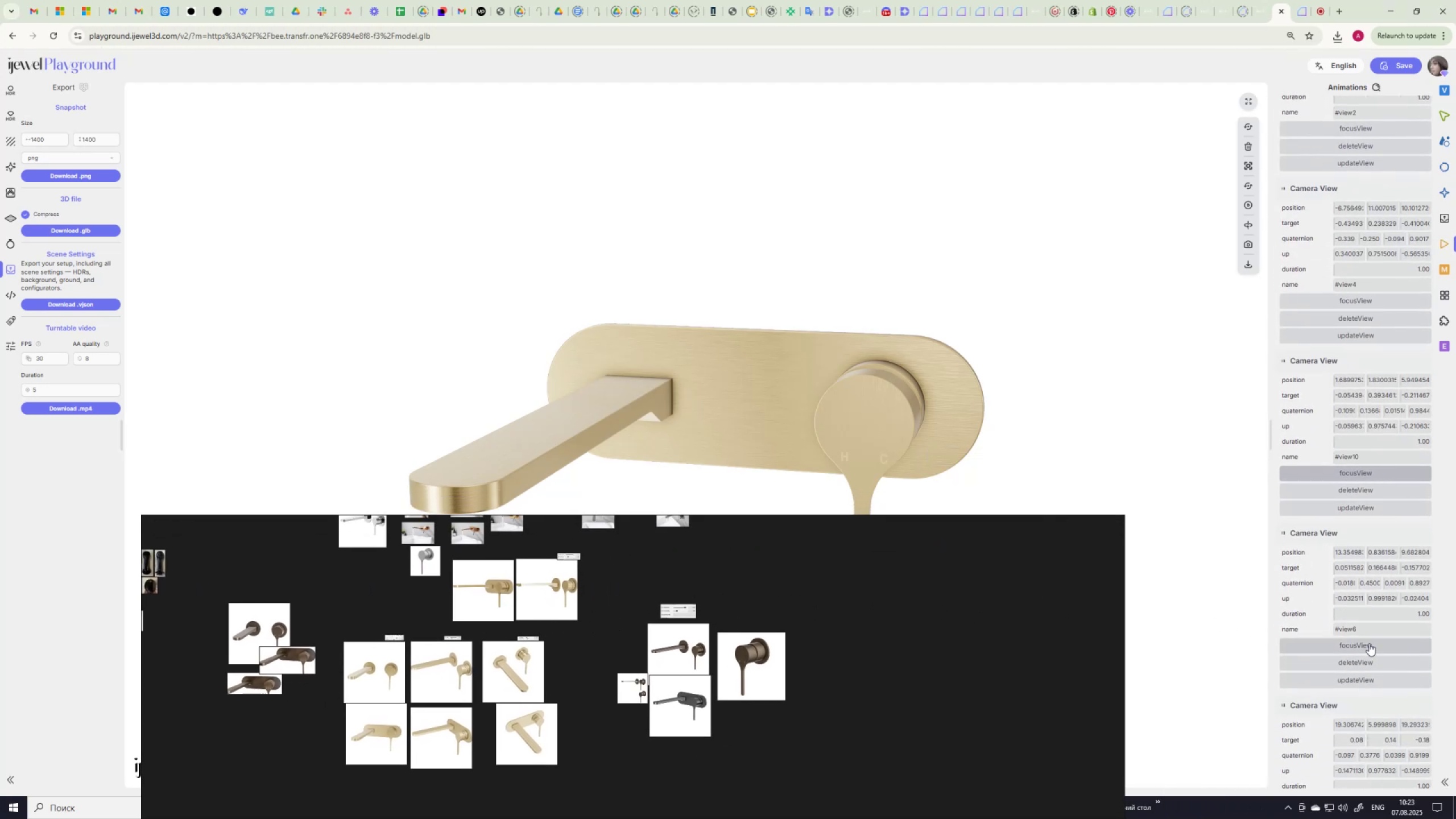 
left_click([1370, 643])
 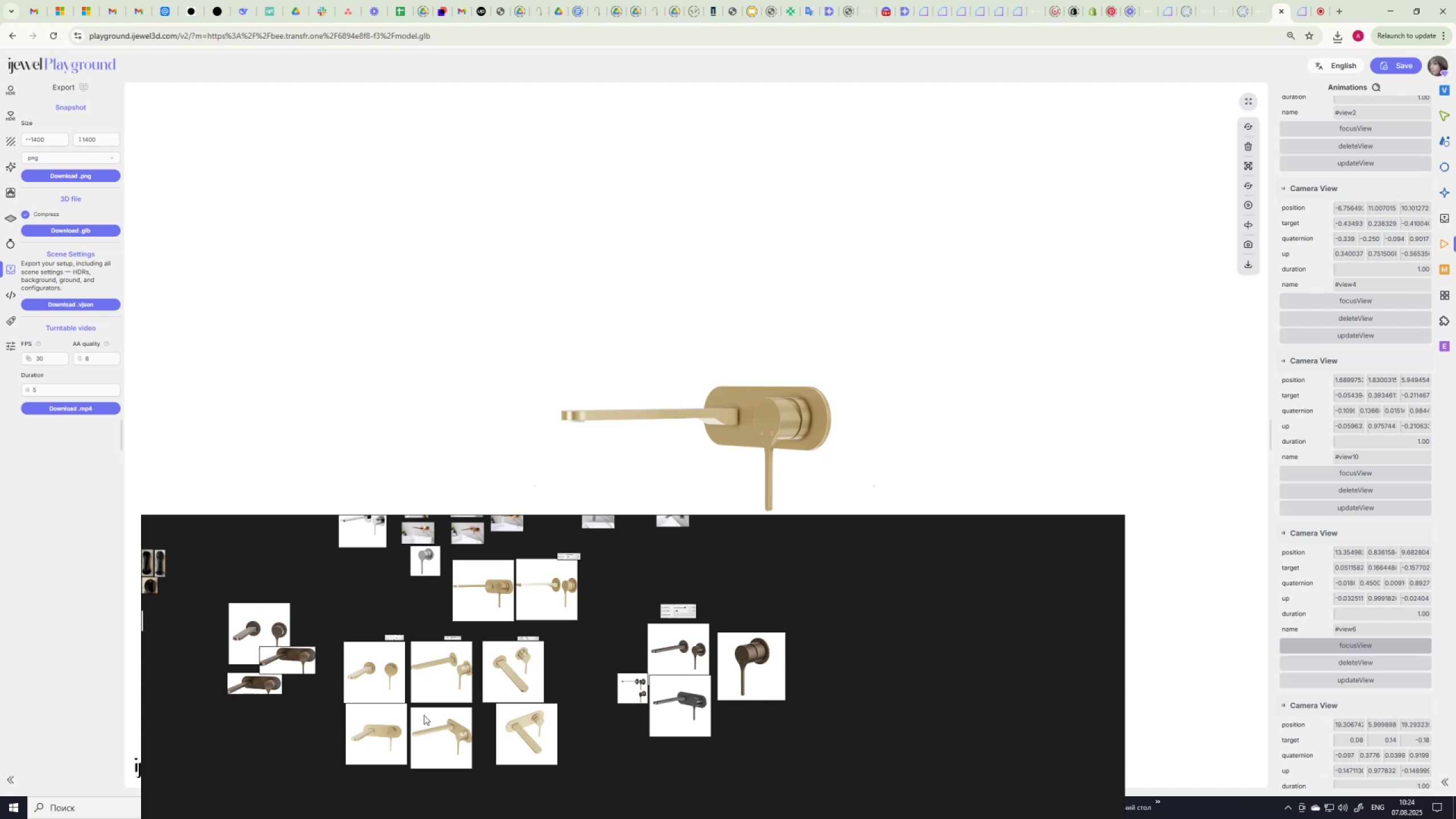 
scroll: coordinate [576, 592], scroll_direction: up, amount: 9.0
 